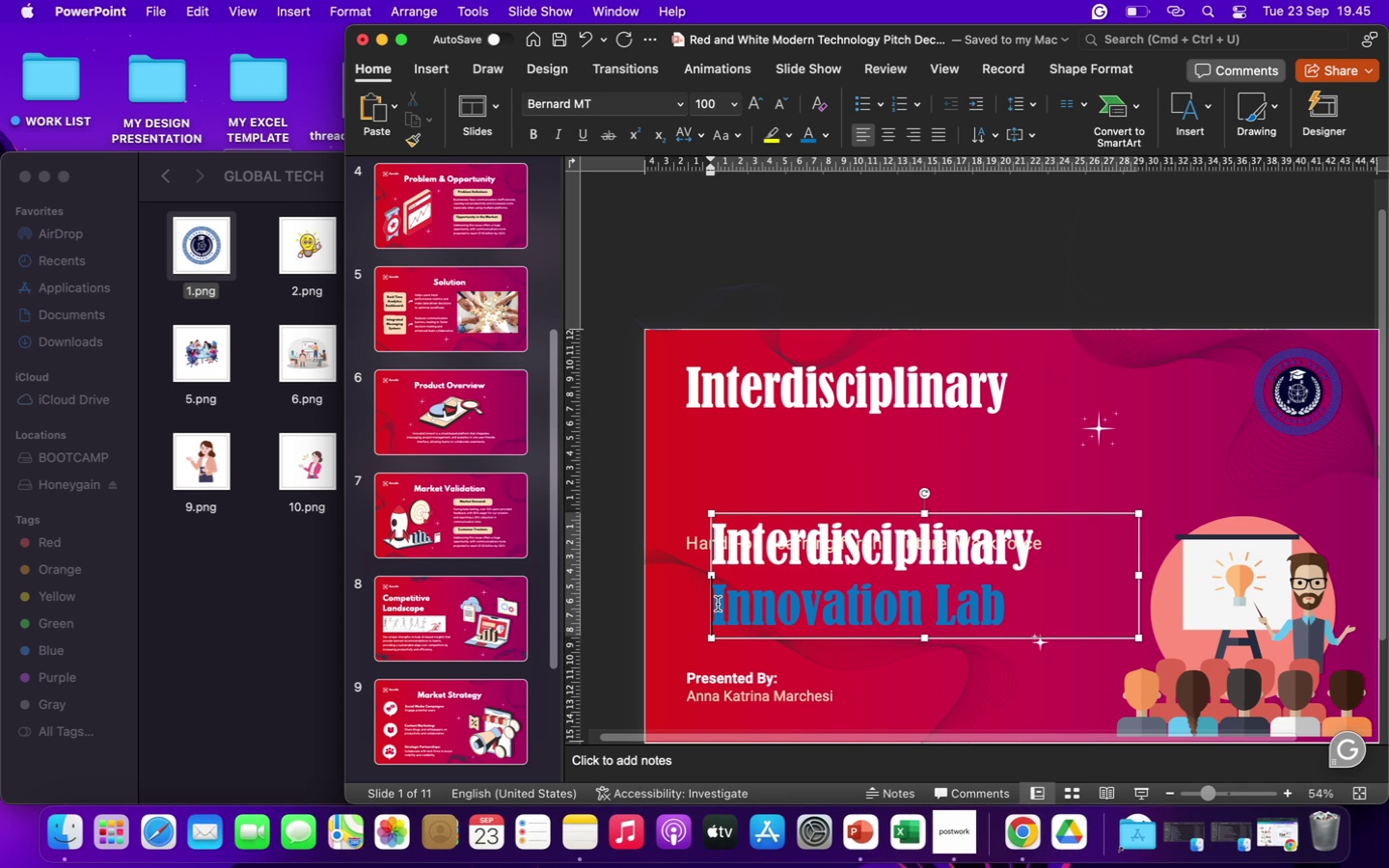 
key(Backspace)
 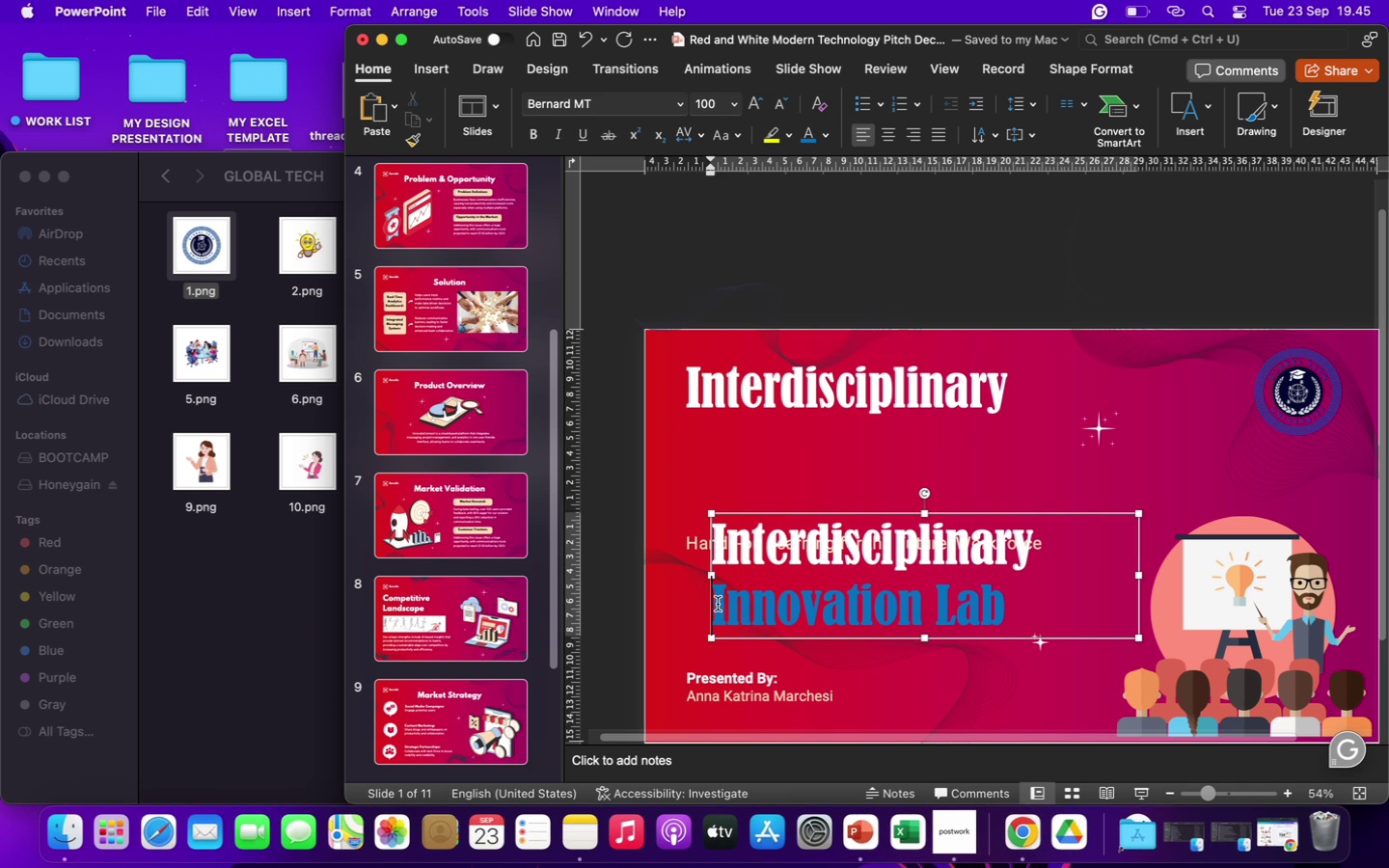 
key(Backspace)
 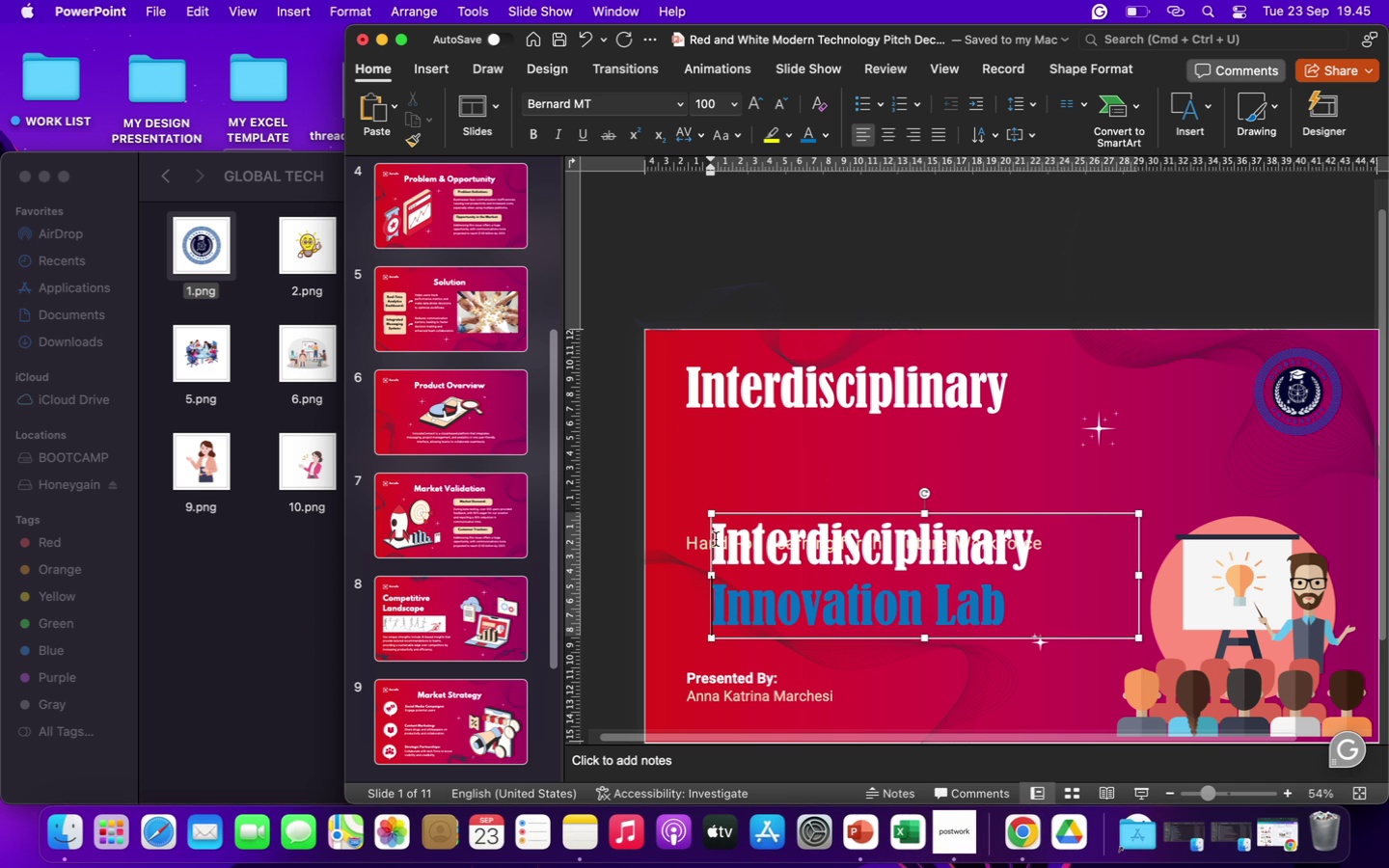 
left_click_drag(start_coordinate=[716, 539], to_coordinate=[1148, 538])
 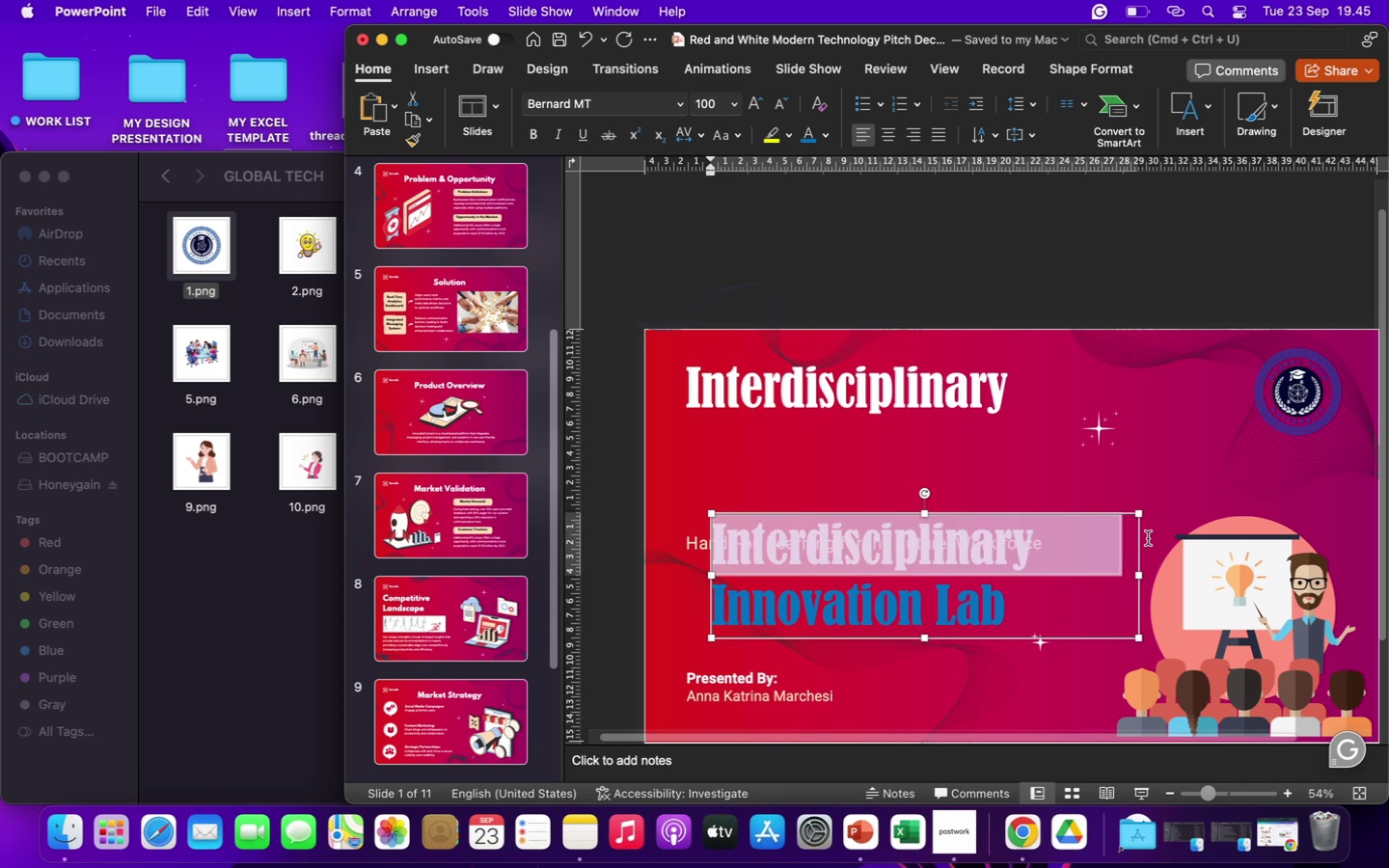 
key(Backspace)
 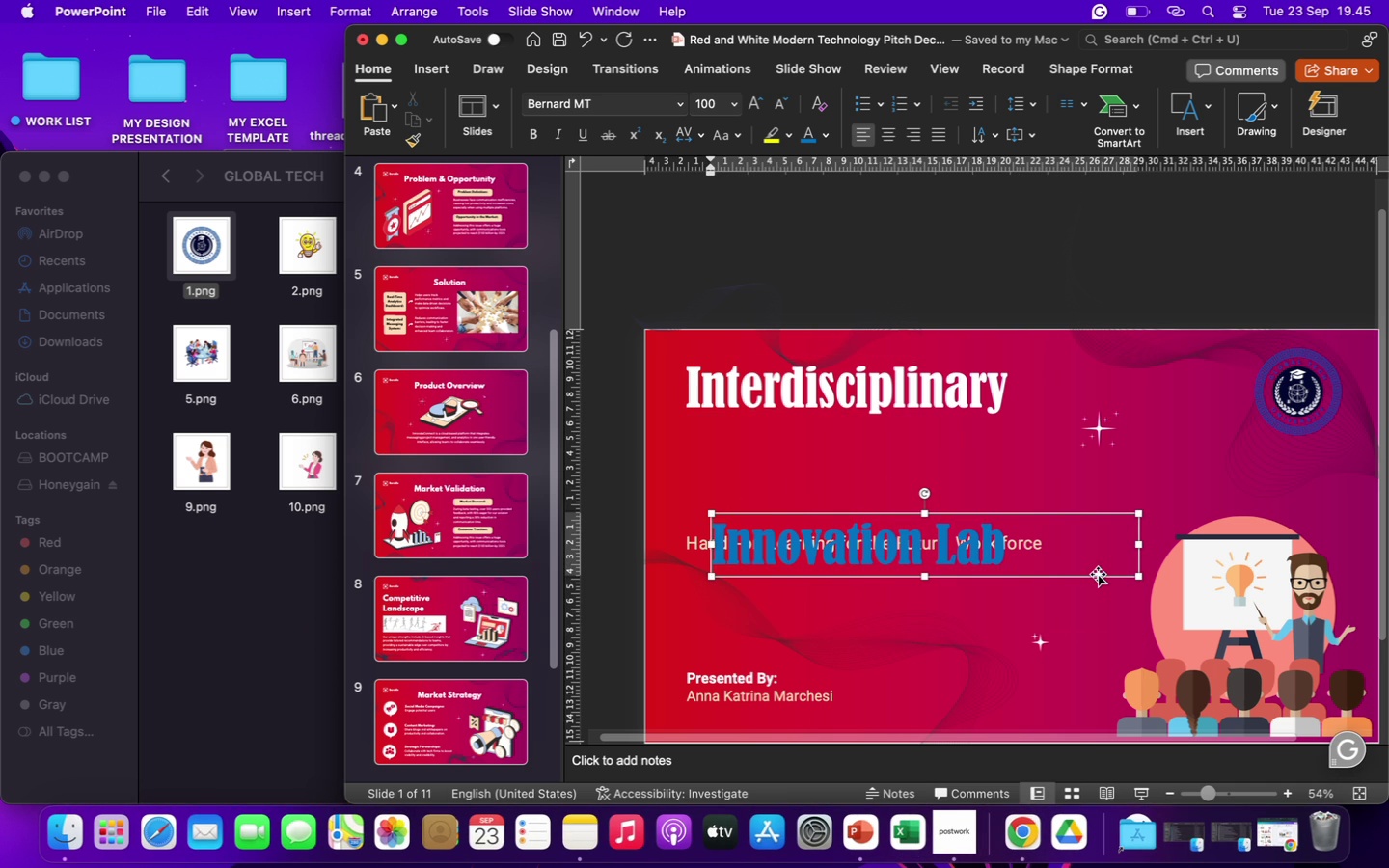 
left_click_drag(start_coordinate=[1098, 574], to_coordinate=[1228, 472])
 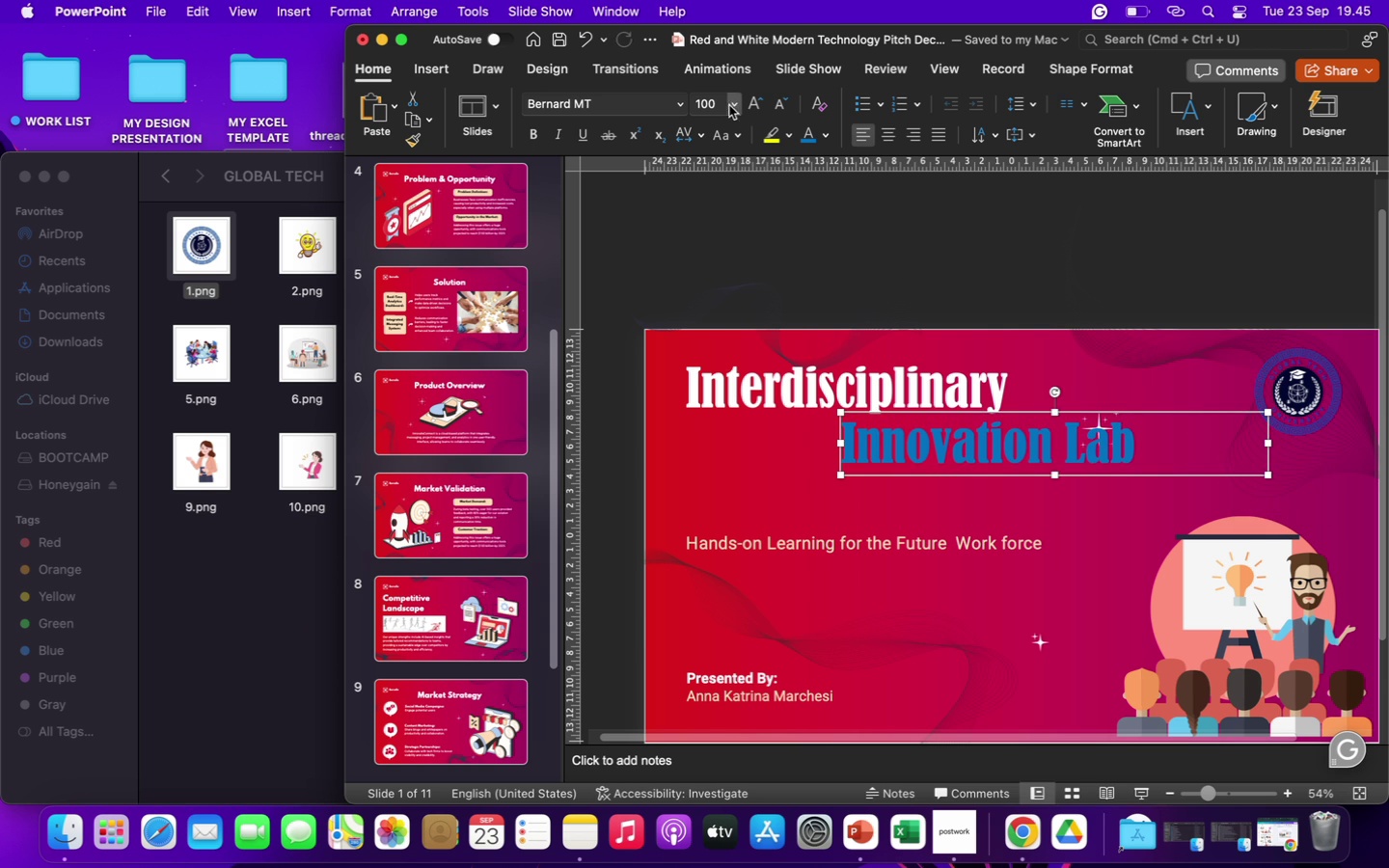 
left_click([735, 105])
 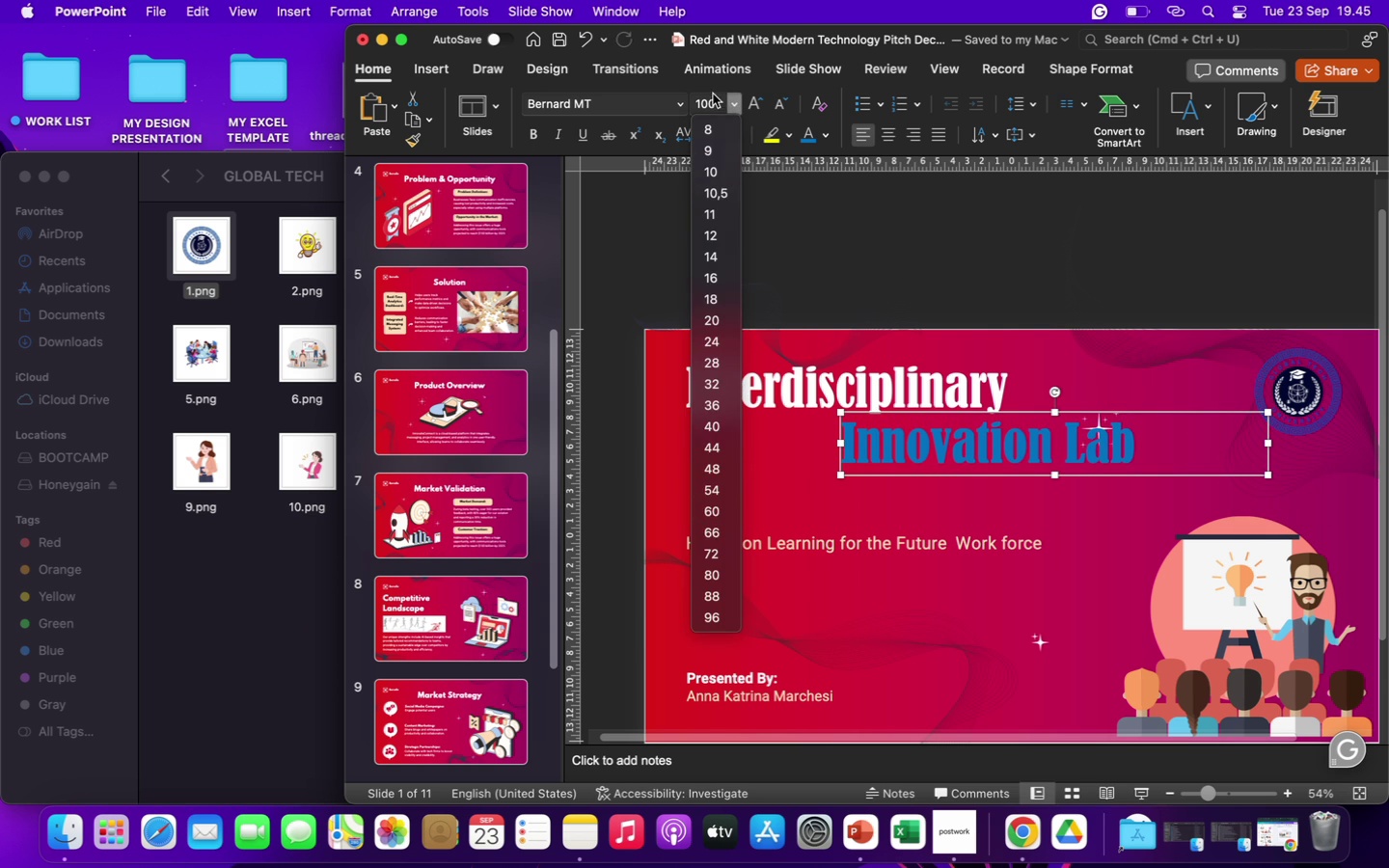 
left_click([713, 102])
 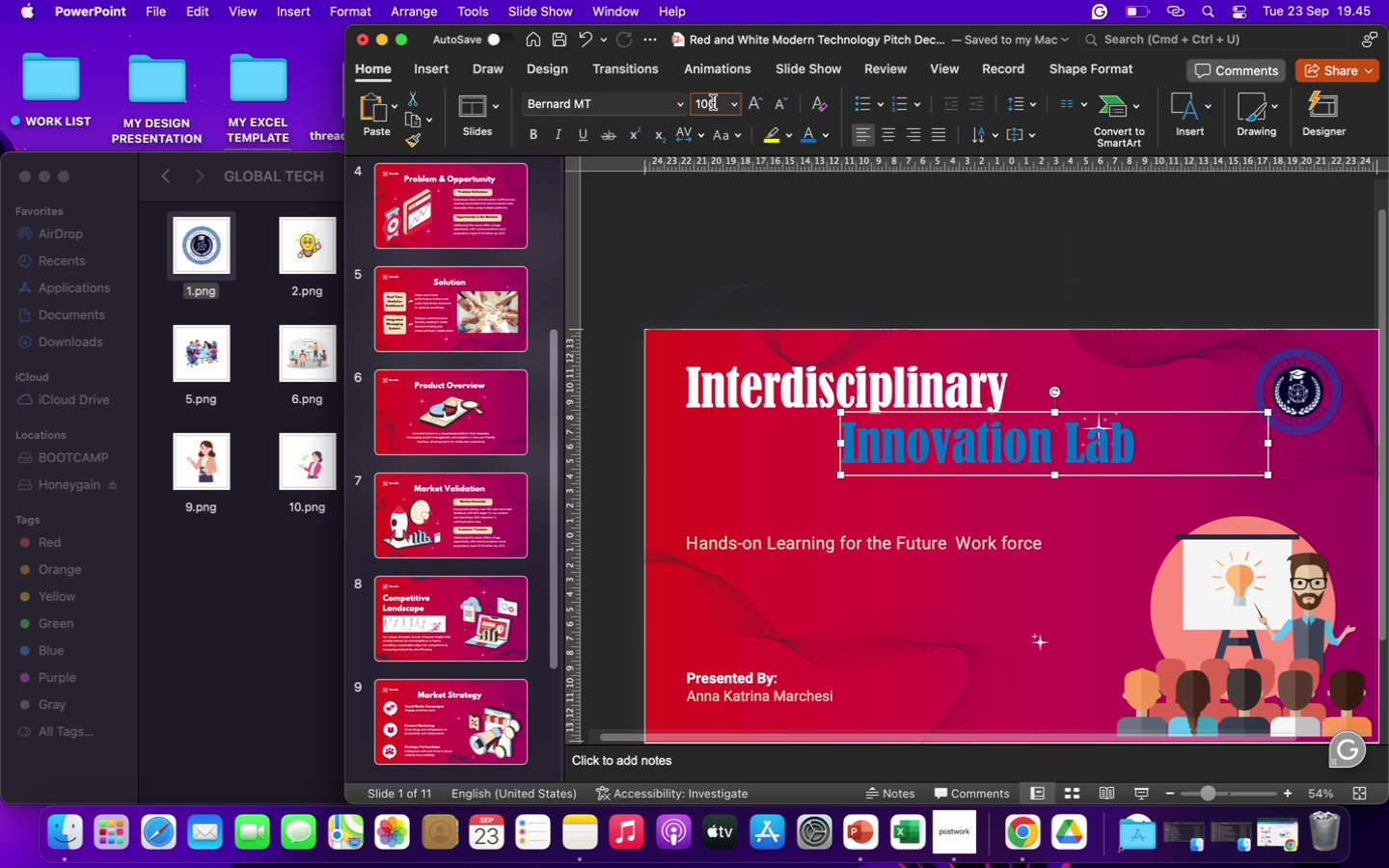 
left_click([713, 102])
 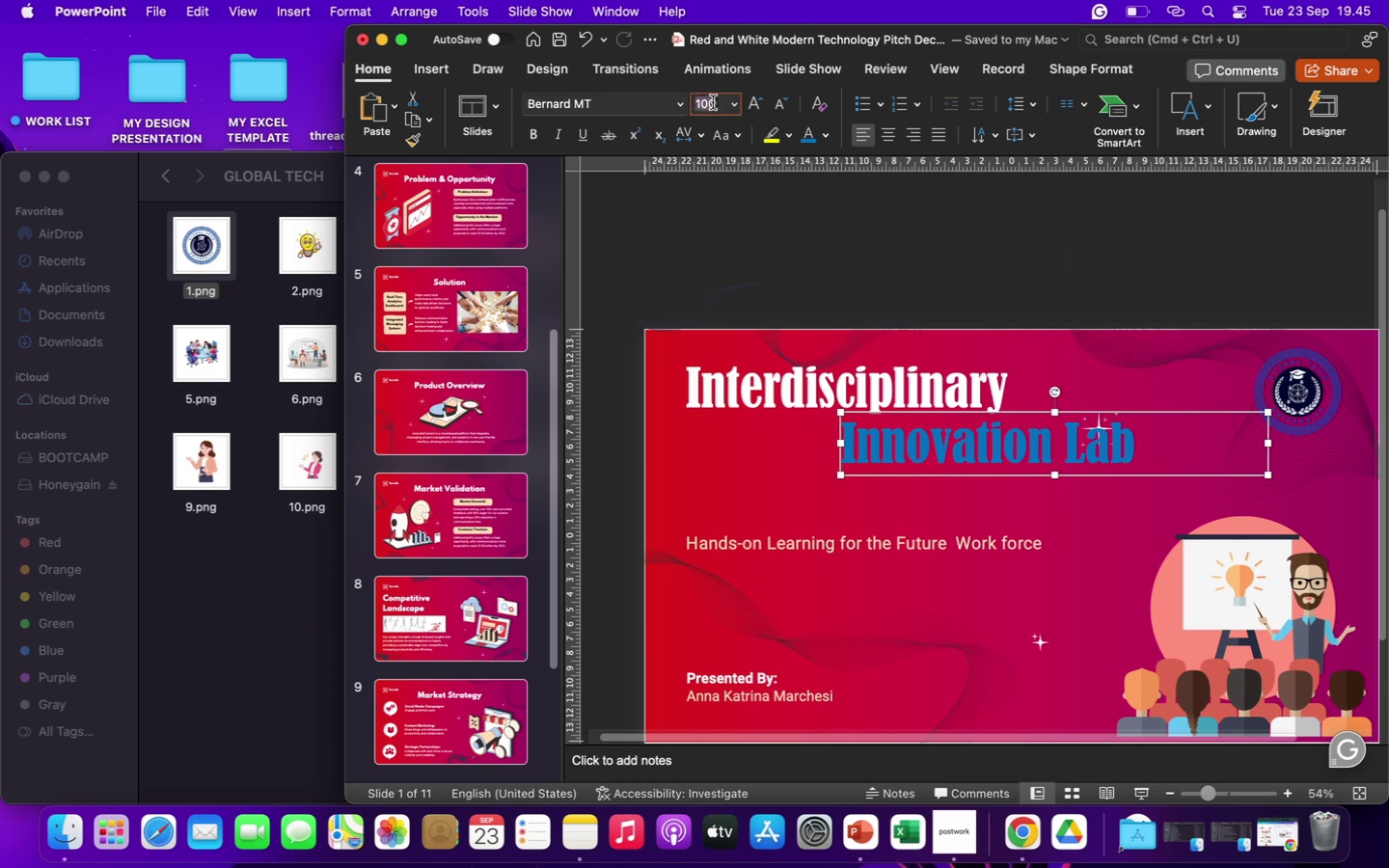 
type(120)
 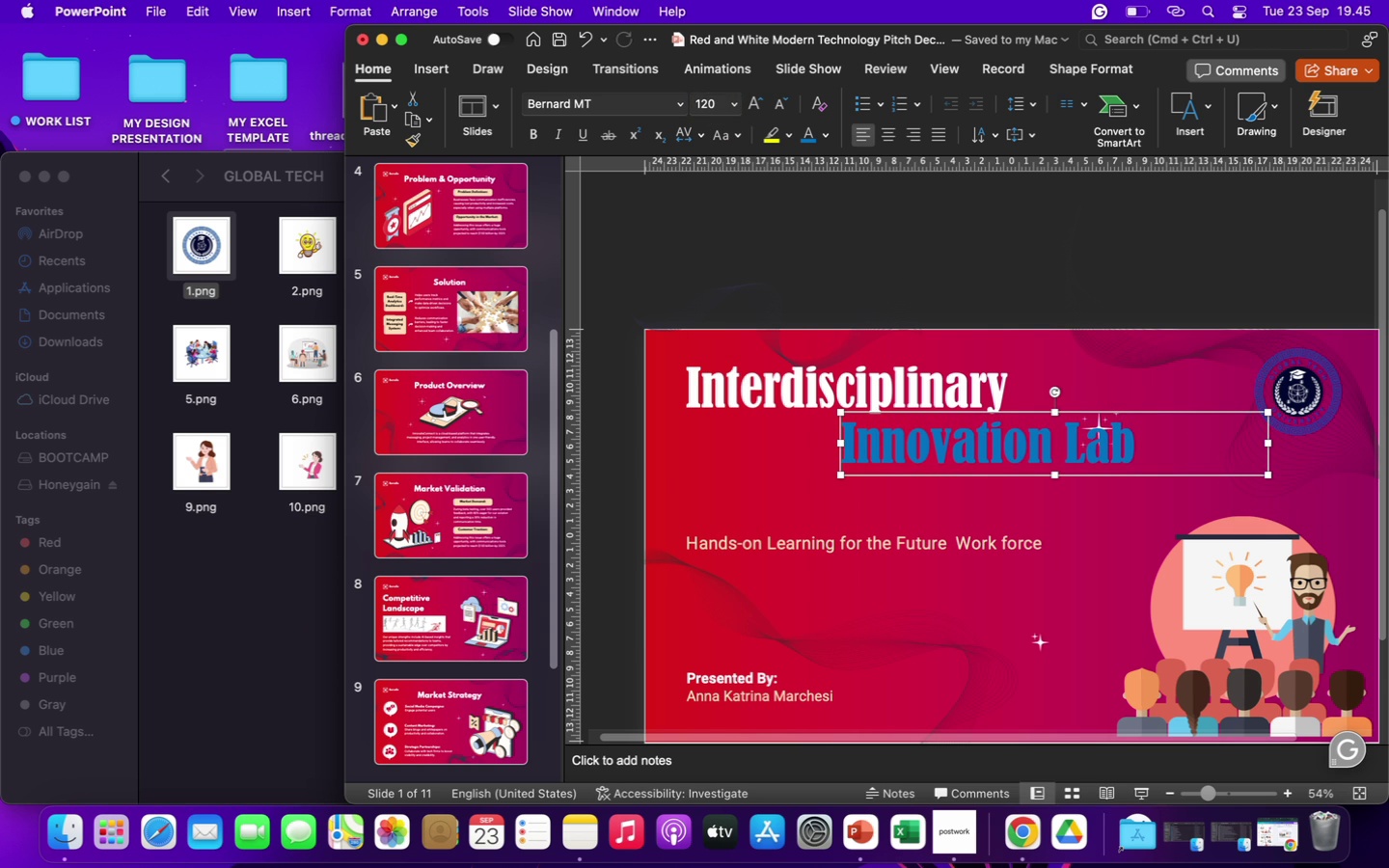 
key(Enter)
 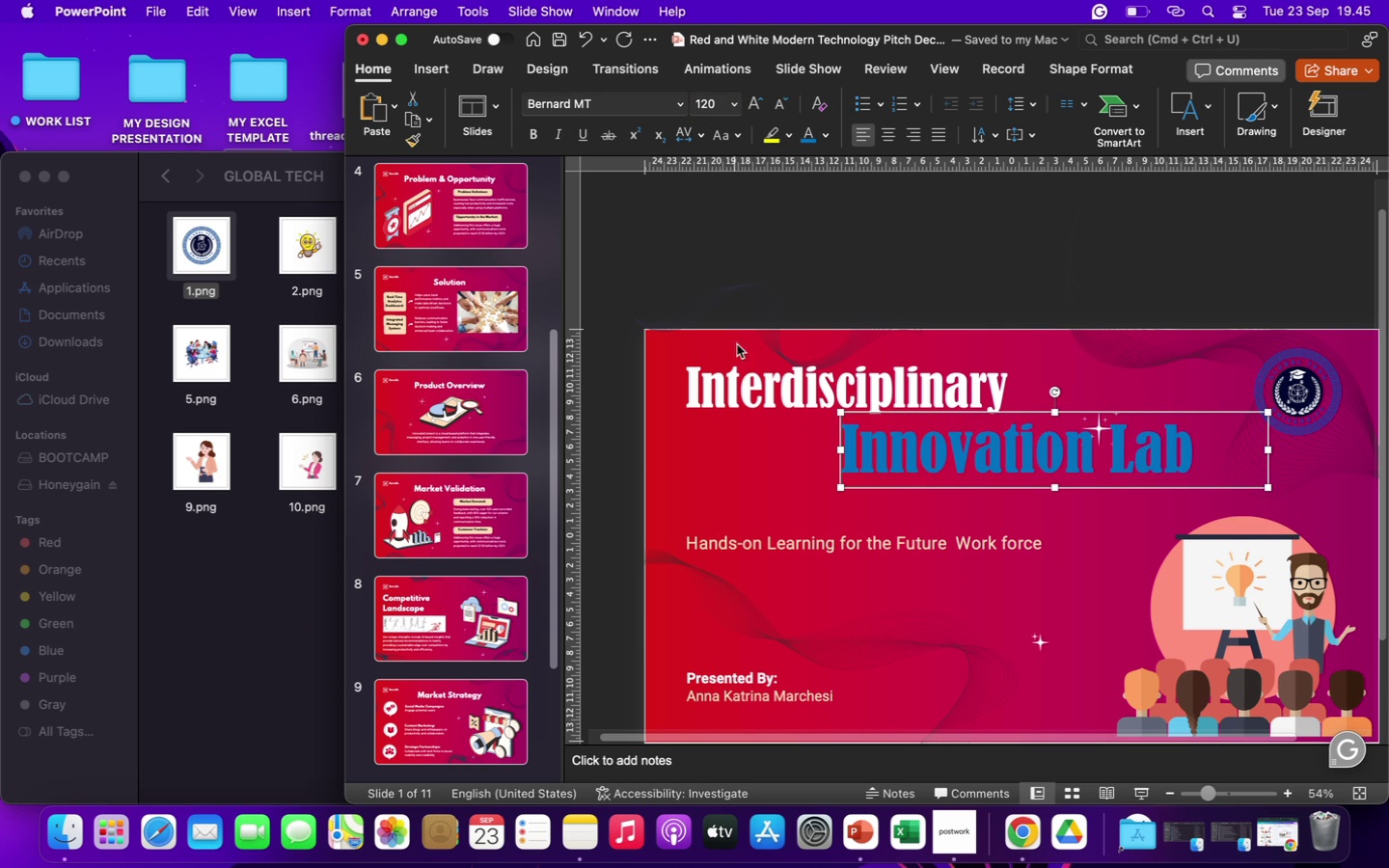 
left_click([736, 388])
 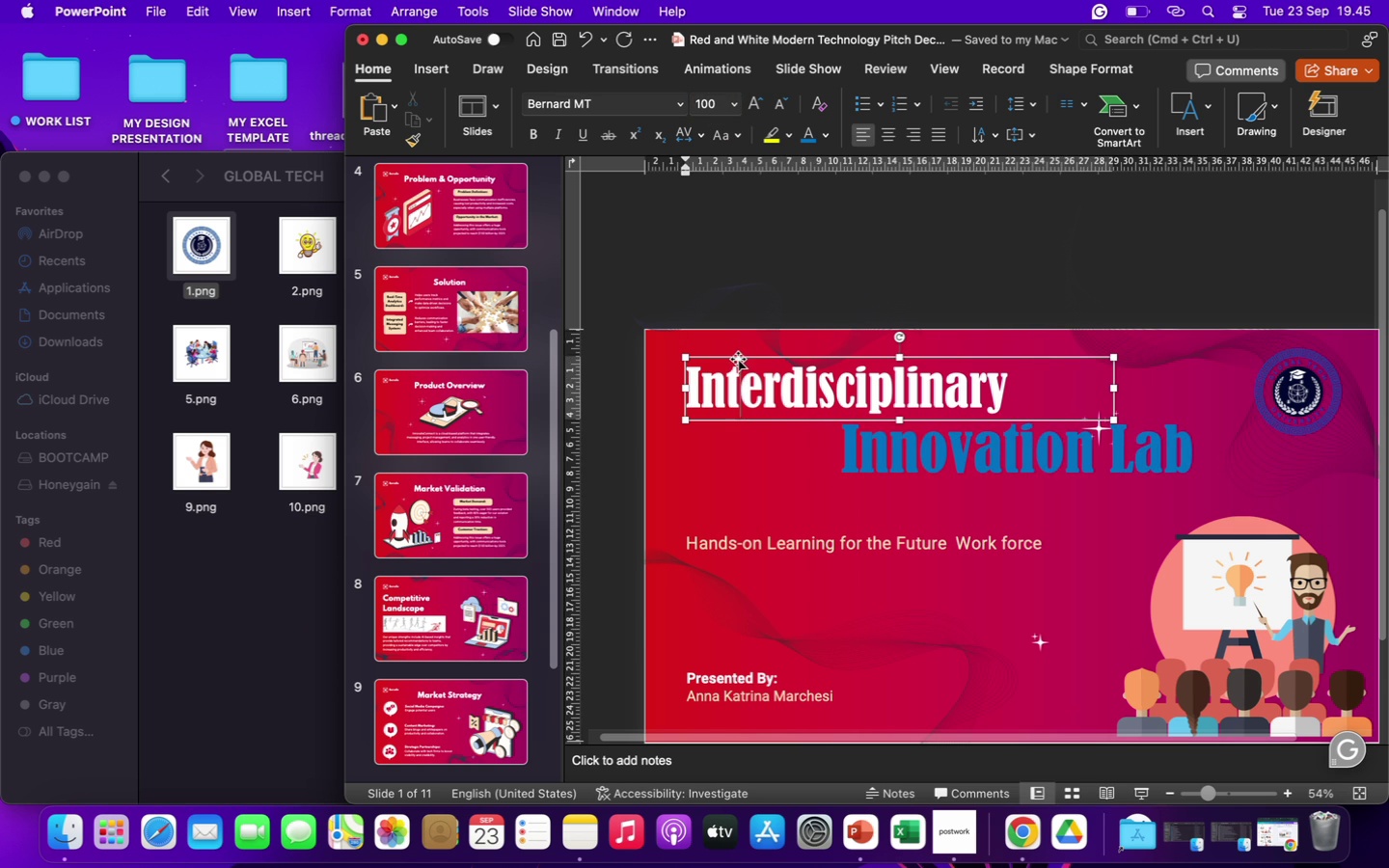 
left_click([738, 359])
 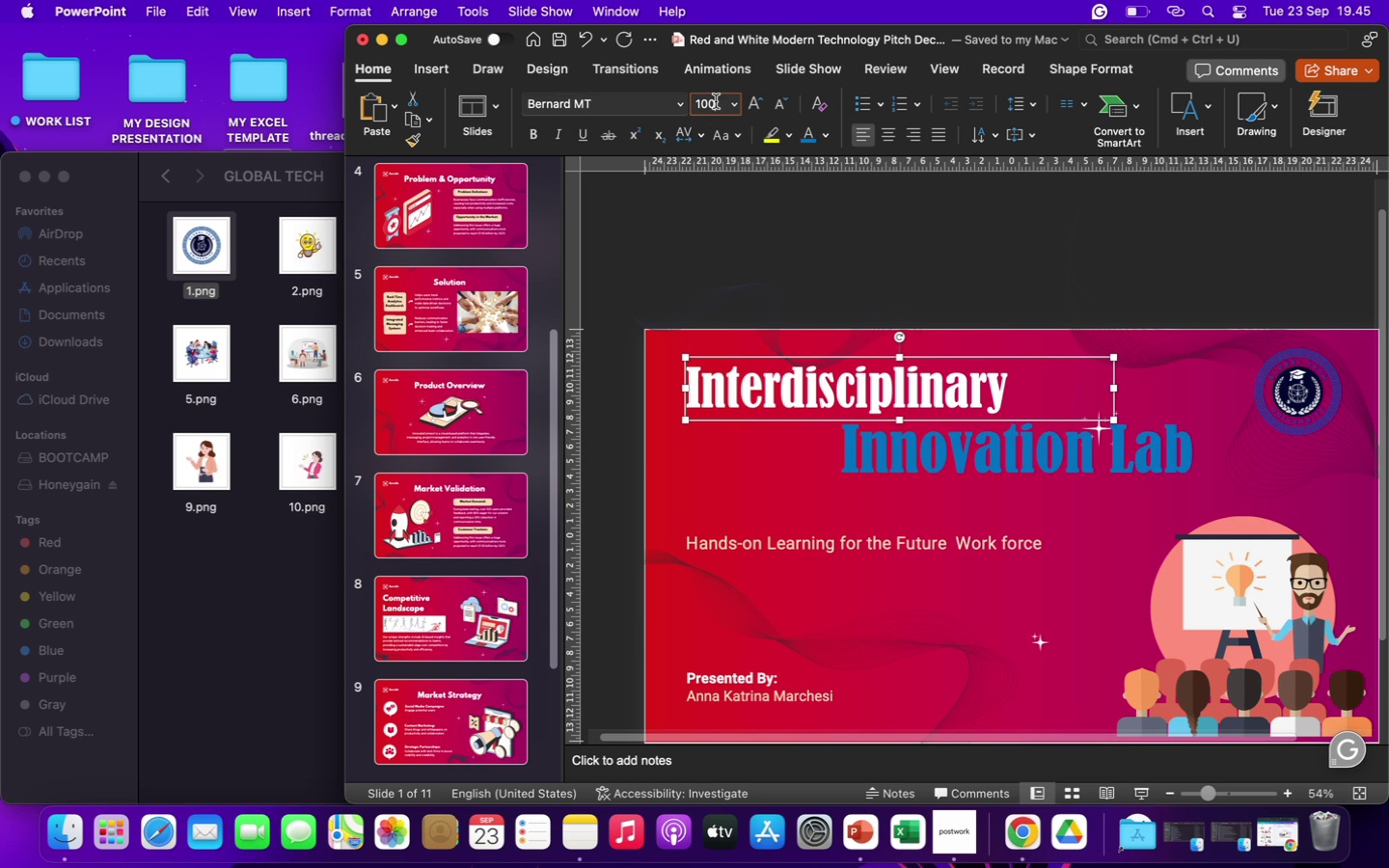 
left_click([716, 101])
 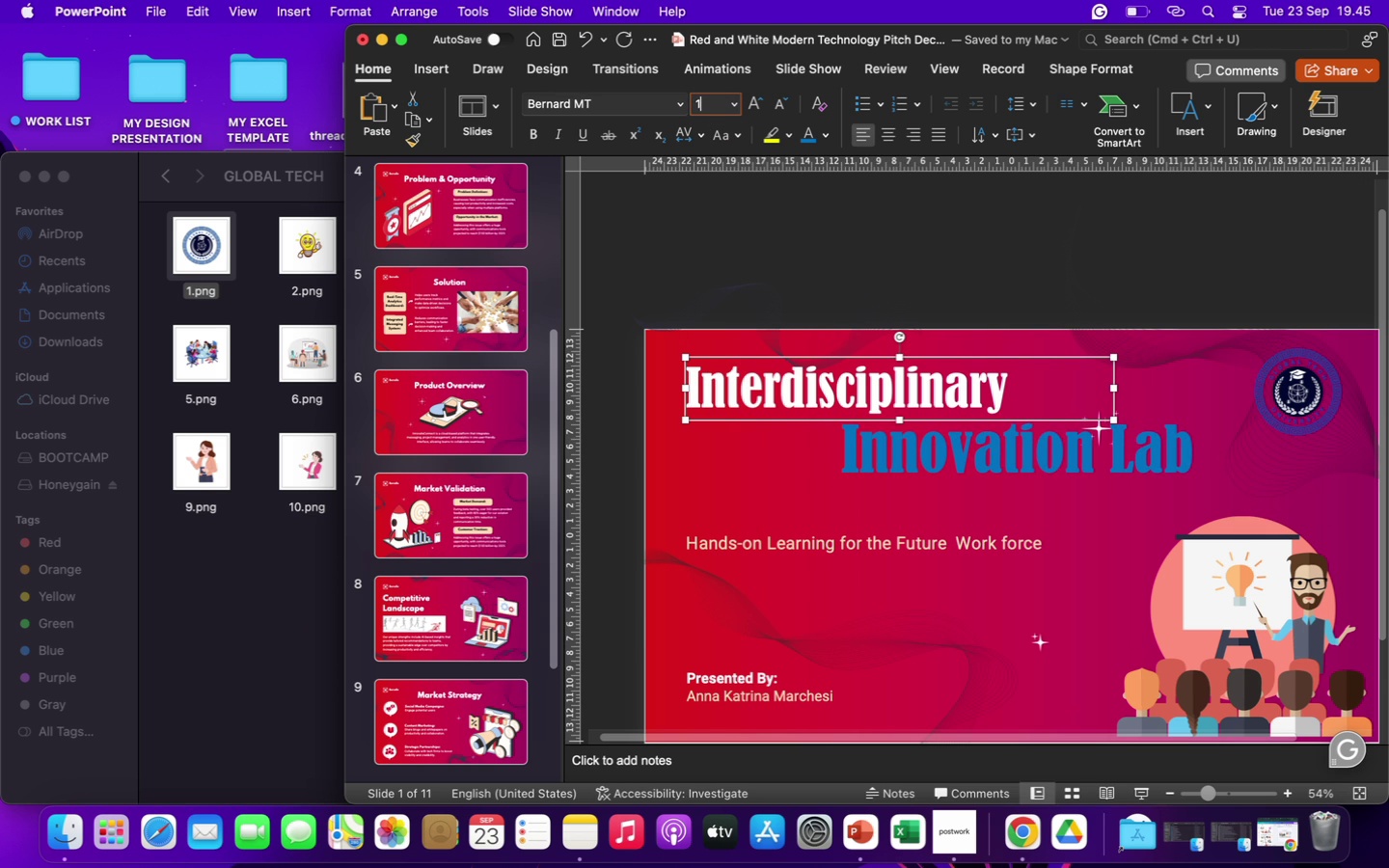 
type(120)
 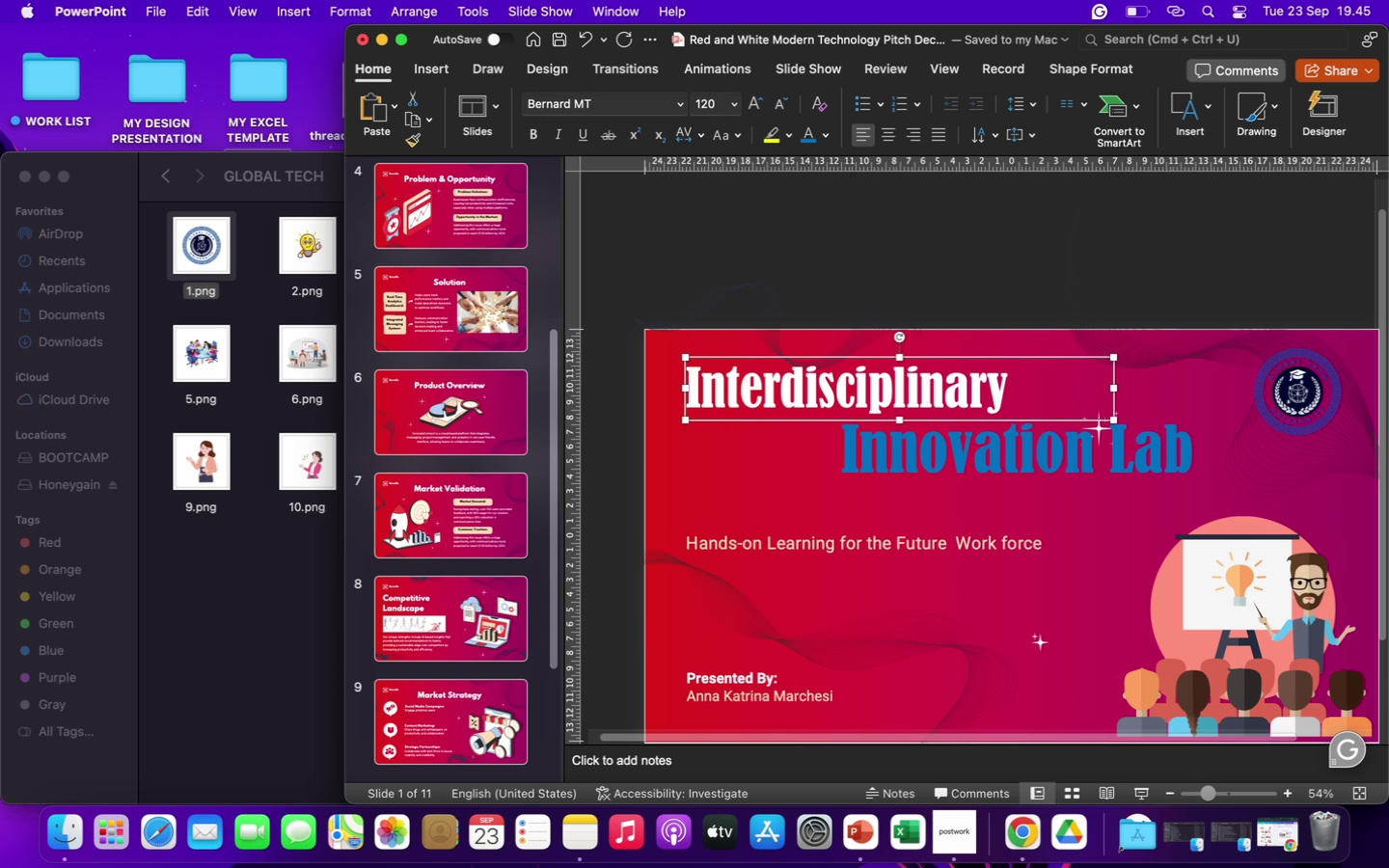 
key(Enter)
 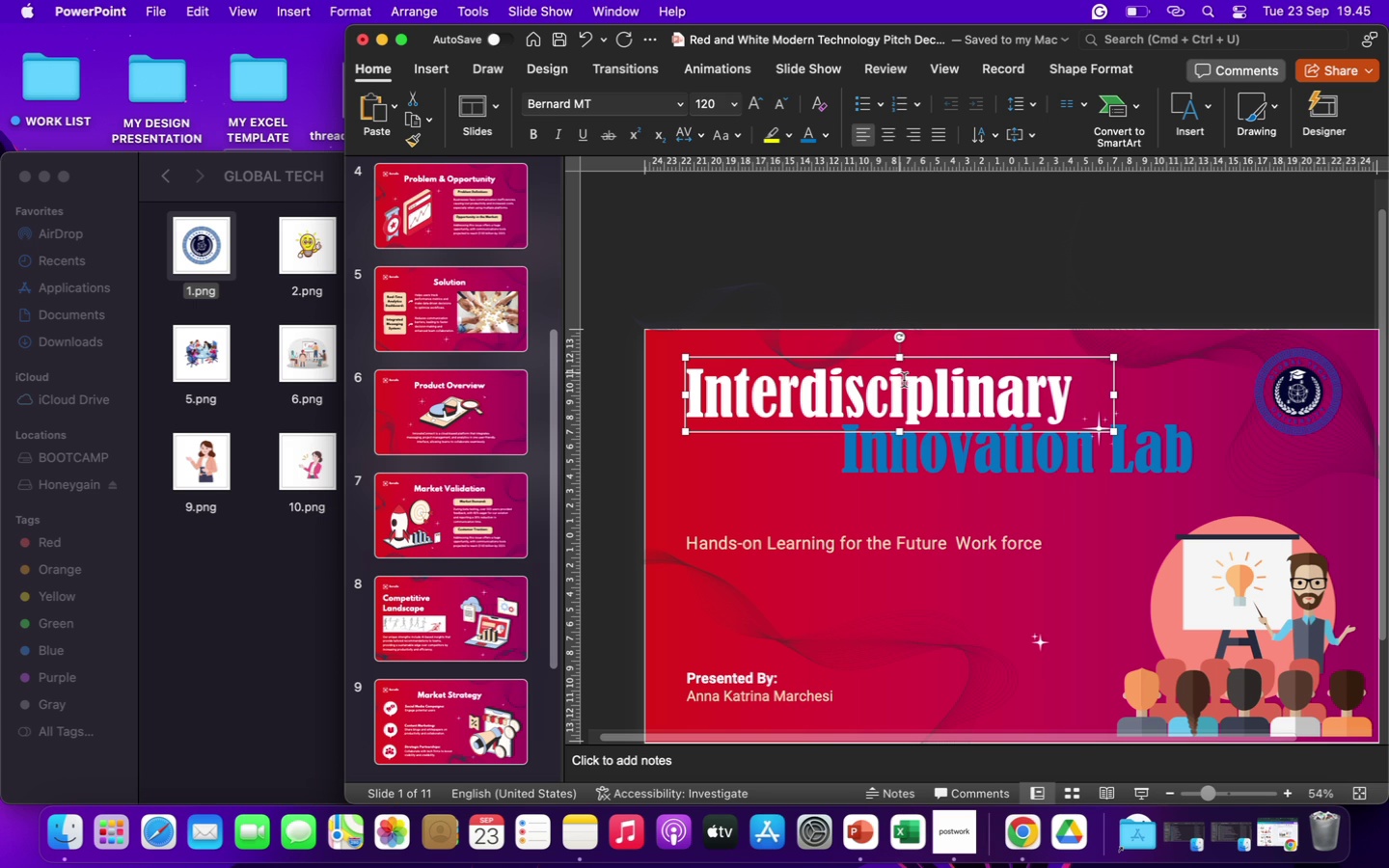 
left_click([1058, 500])
 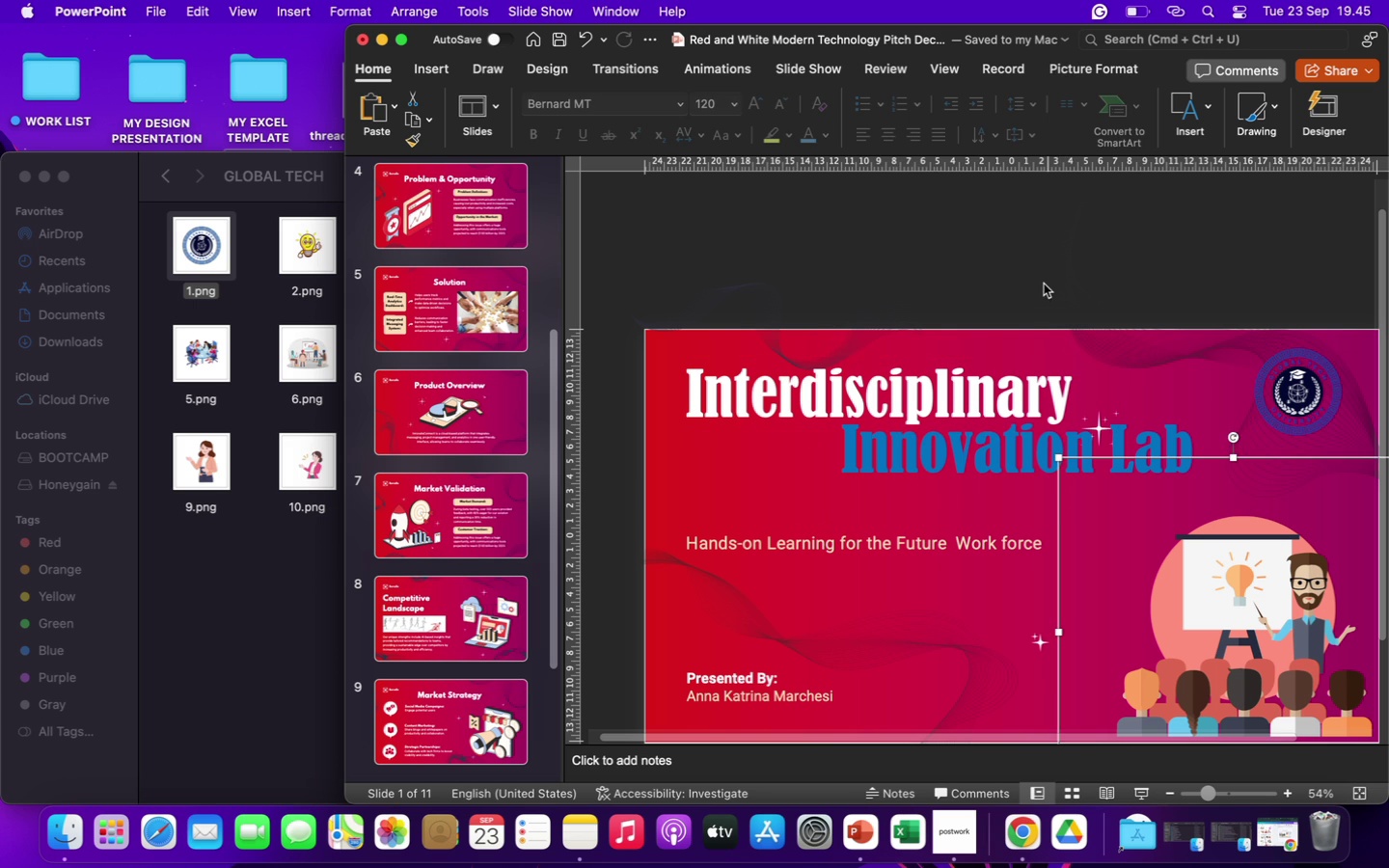 
left_click([1044, 284])
 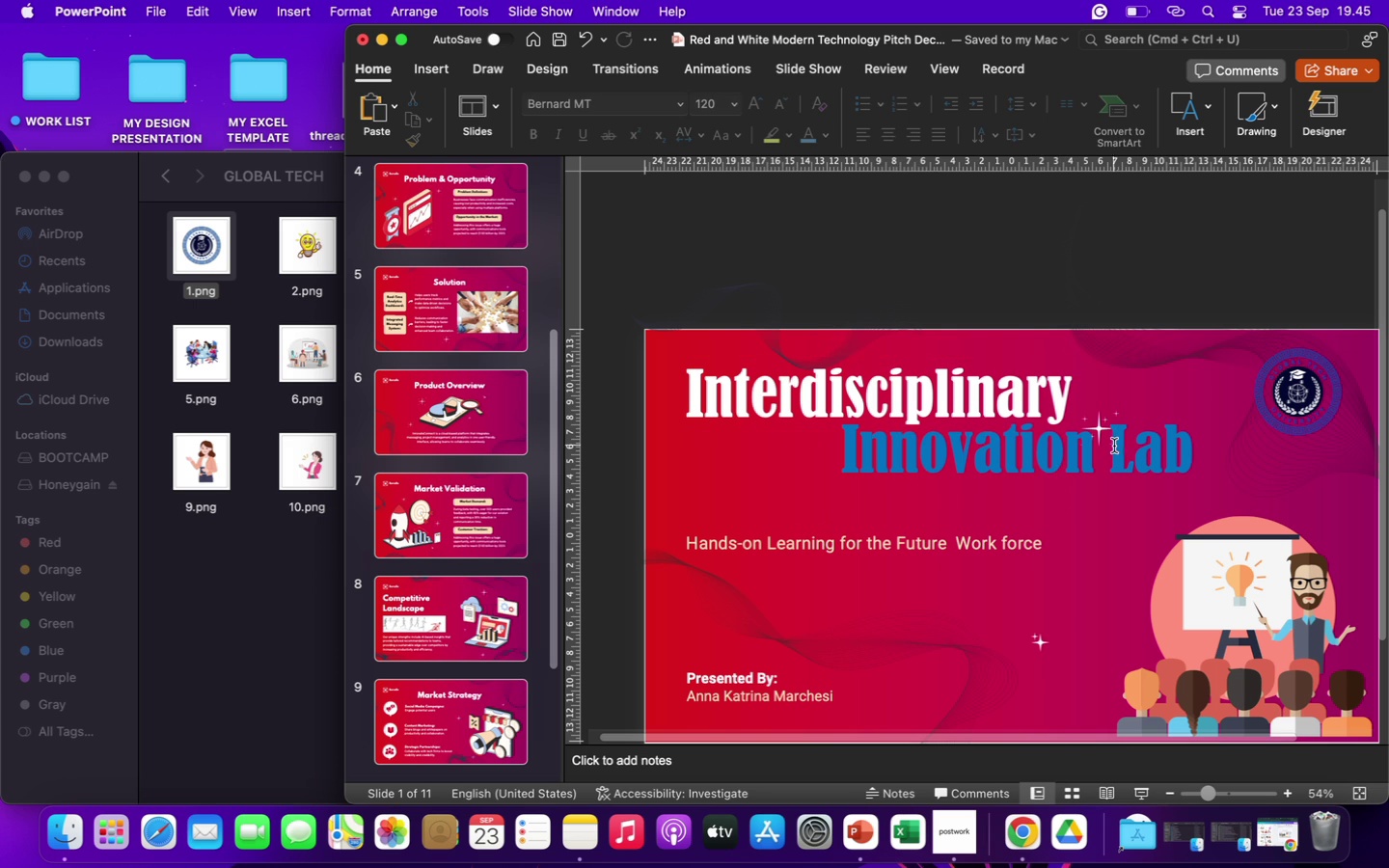 
left_click([1115, 446])
 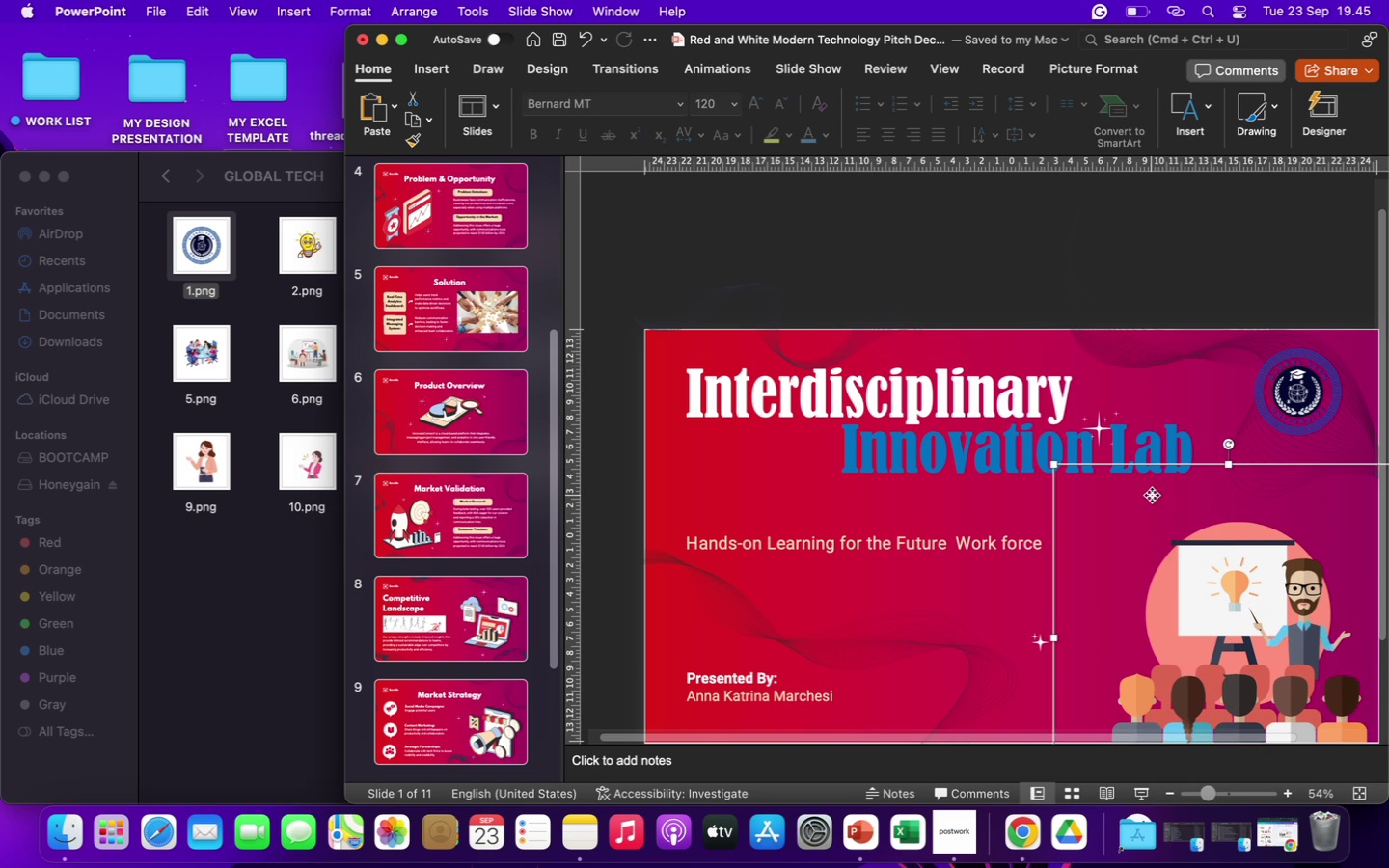 
wait(6.65)
 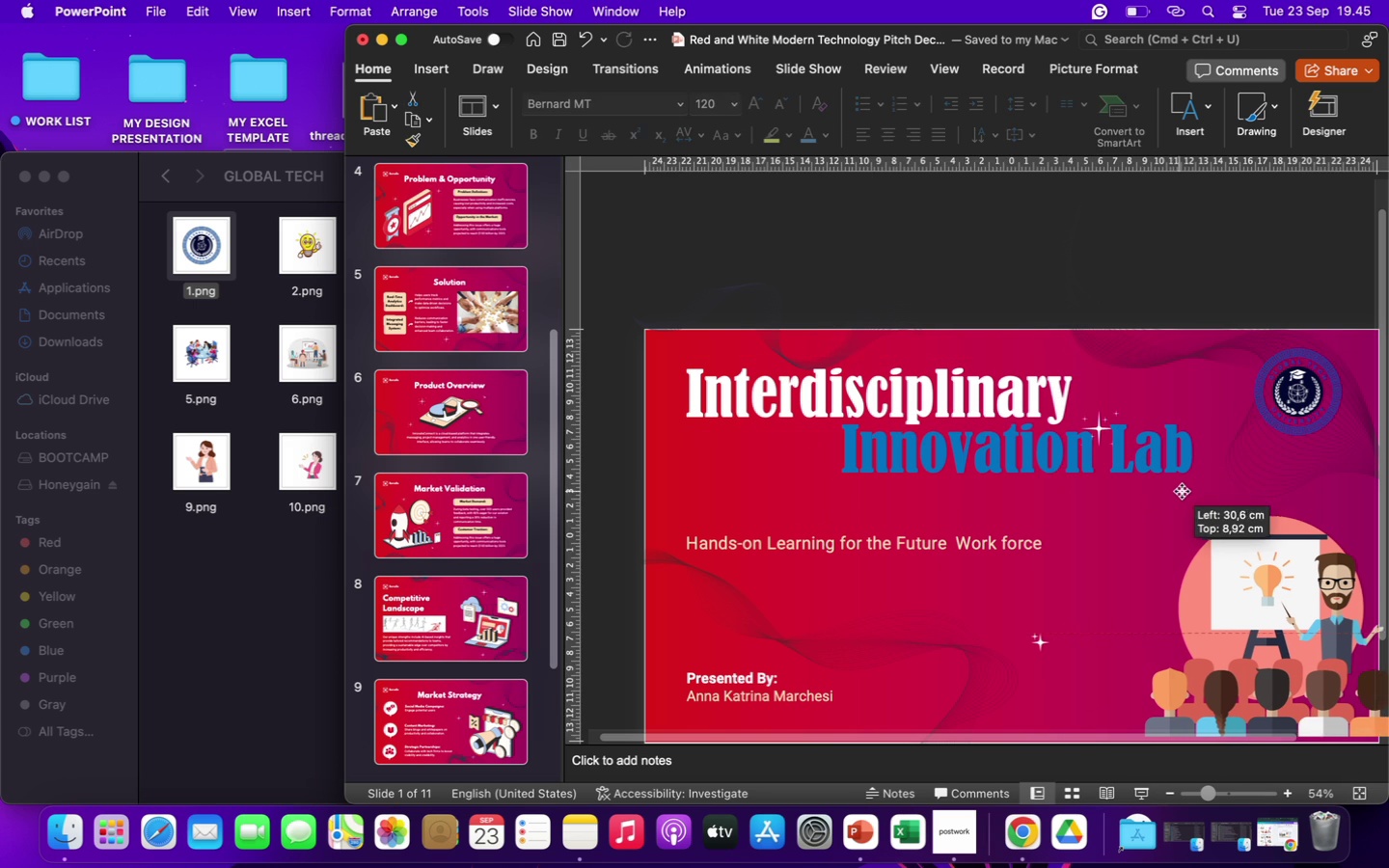 
left_click([1029, 450])
 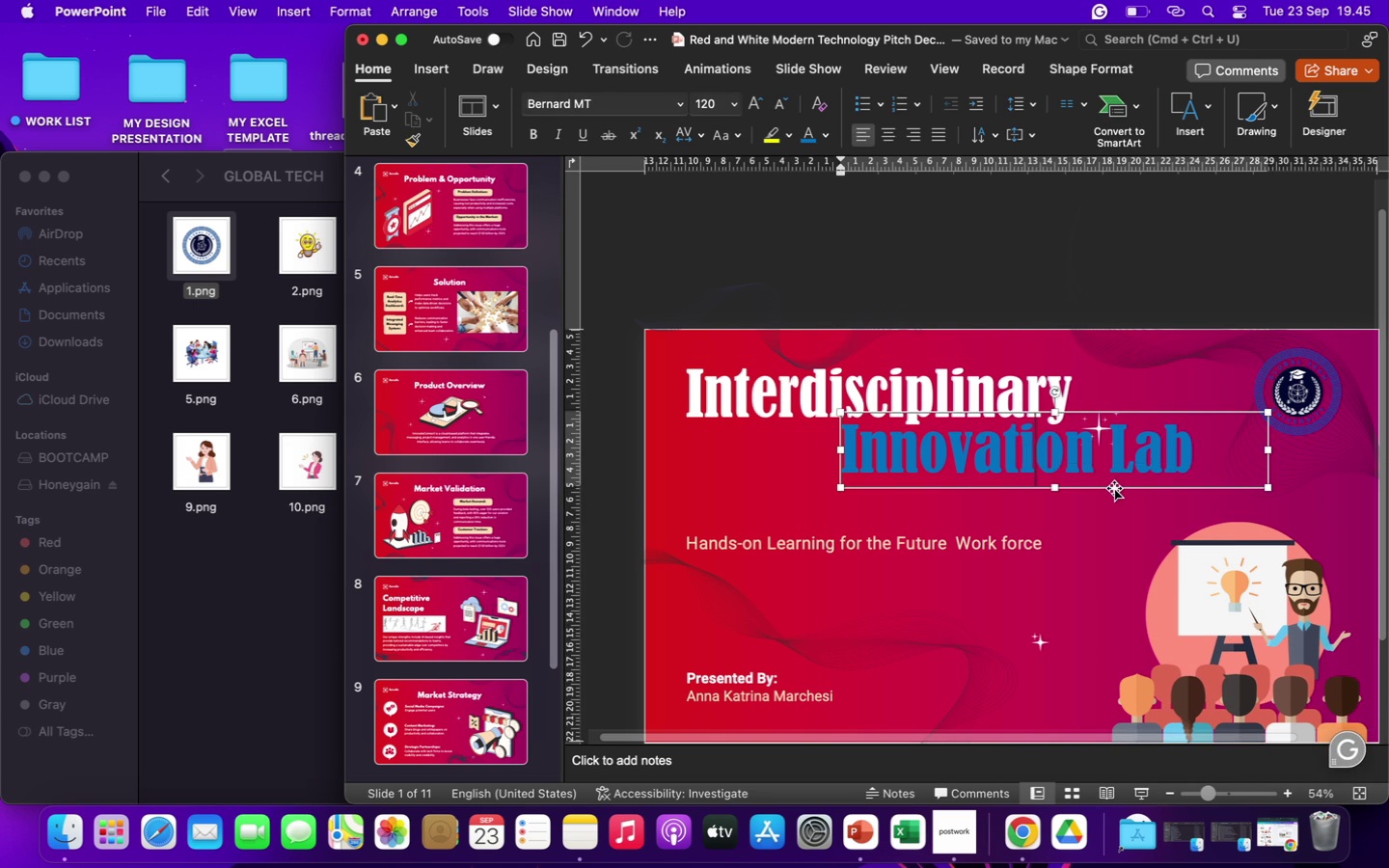 
left_click_drag(start_coordinate=[1114, 488], to_coordinate=[1196, 484])
 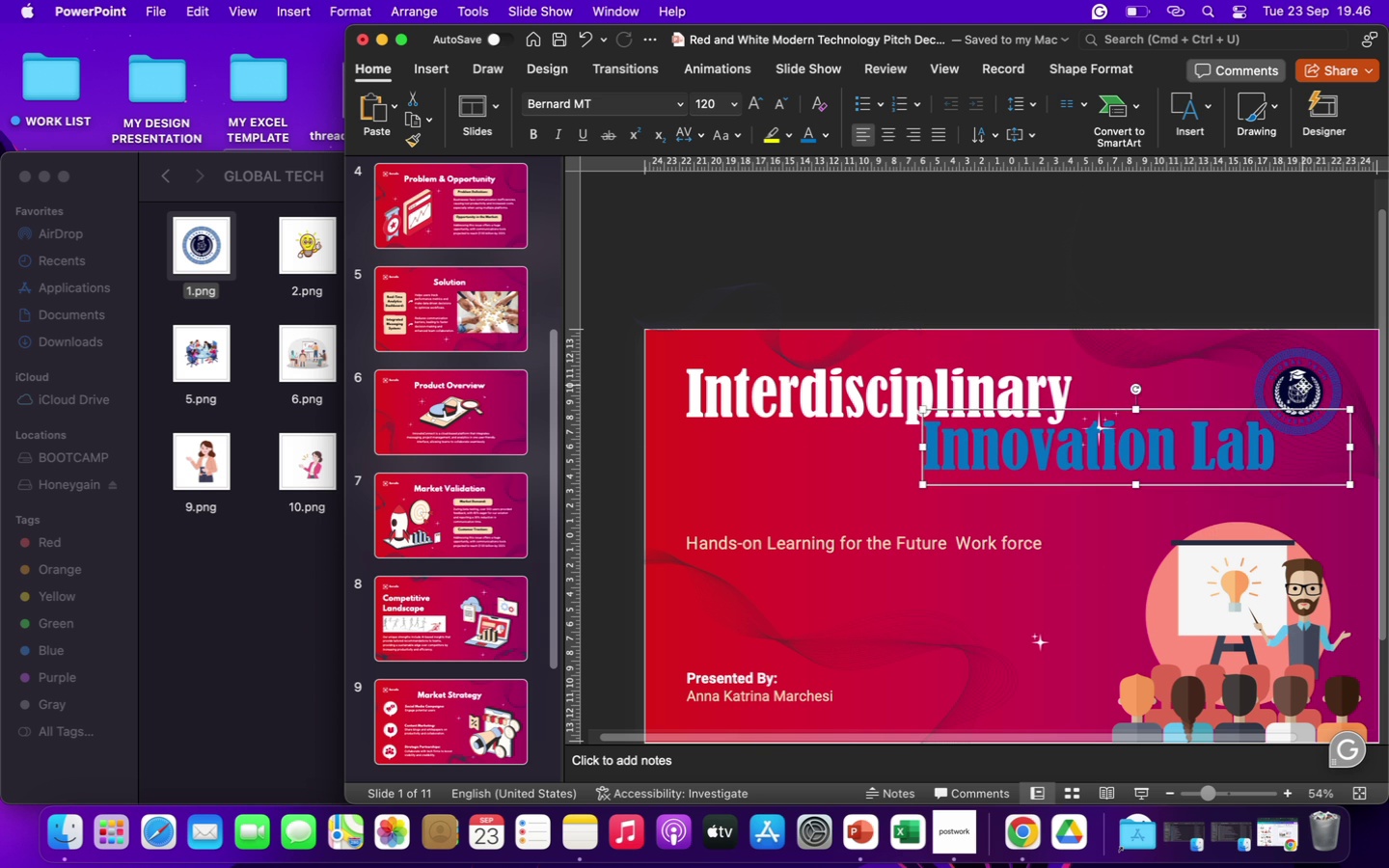 
left_click([1303, 386])
 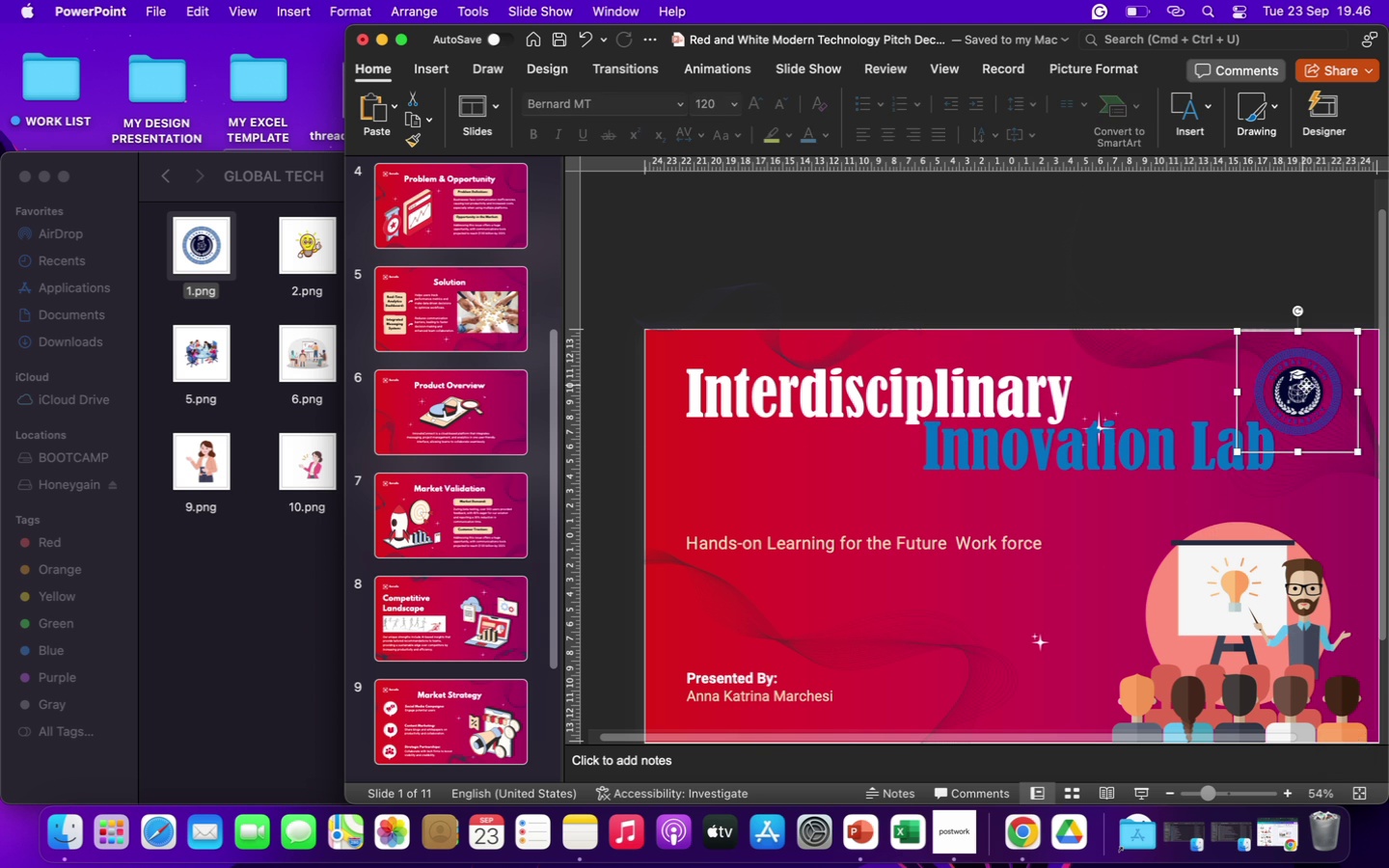 
left_click_drag(start_coordinate=[1303, 386], to_coordinate=[1313, 389])
 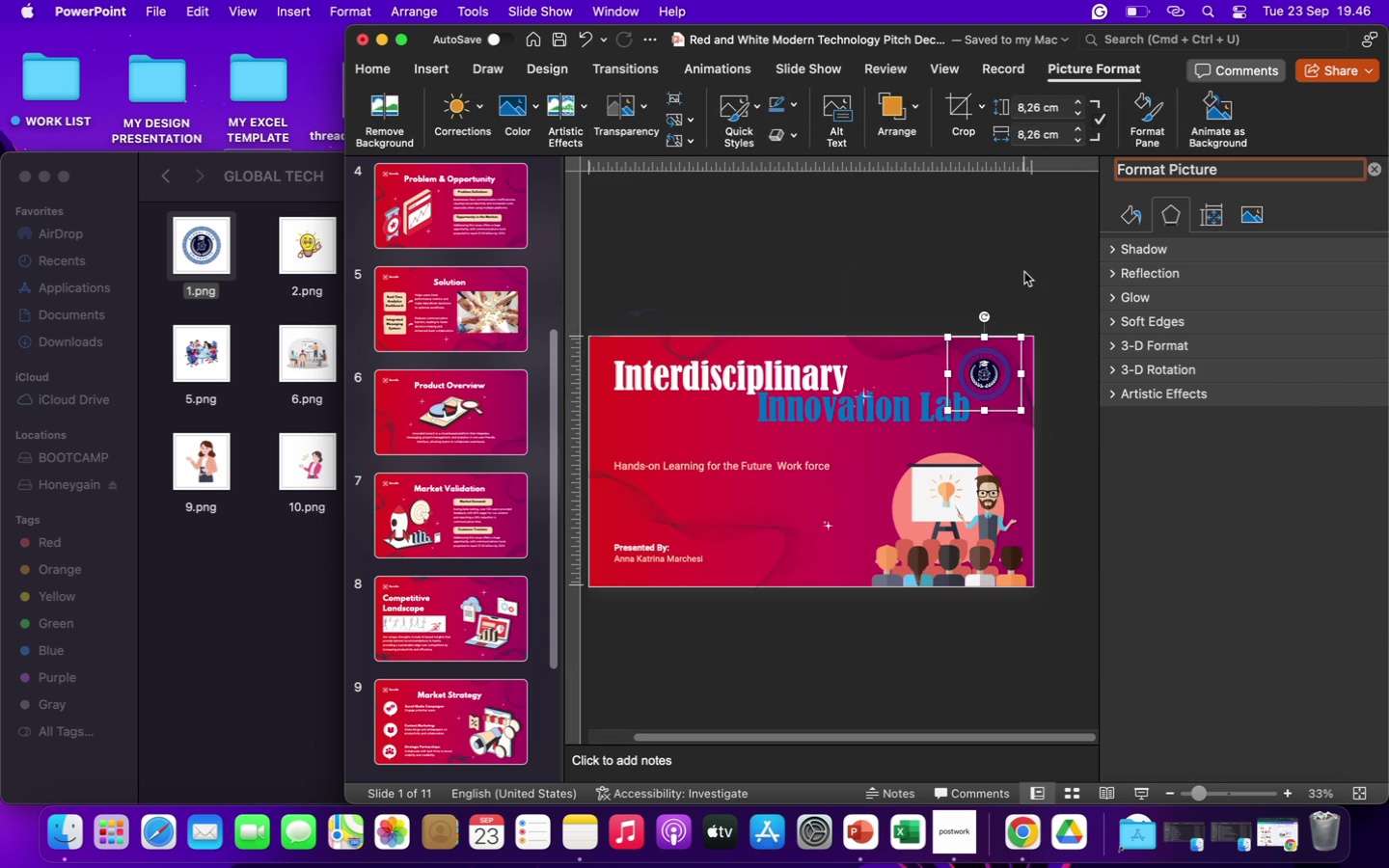 
left_click([1024, 272])
 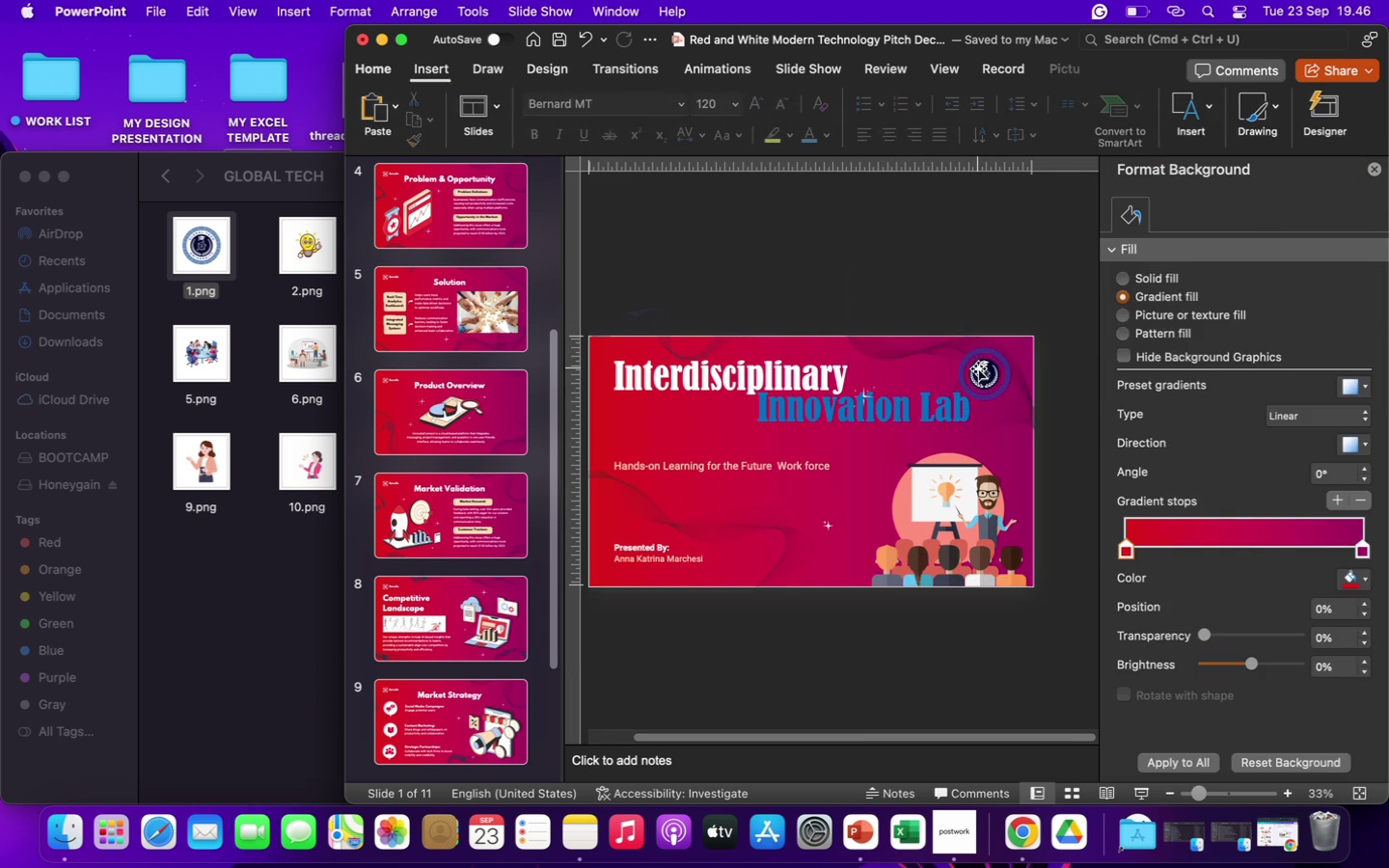 
left_click([978, 368])
 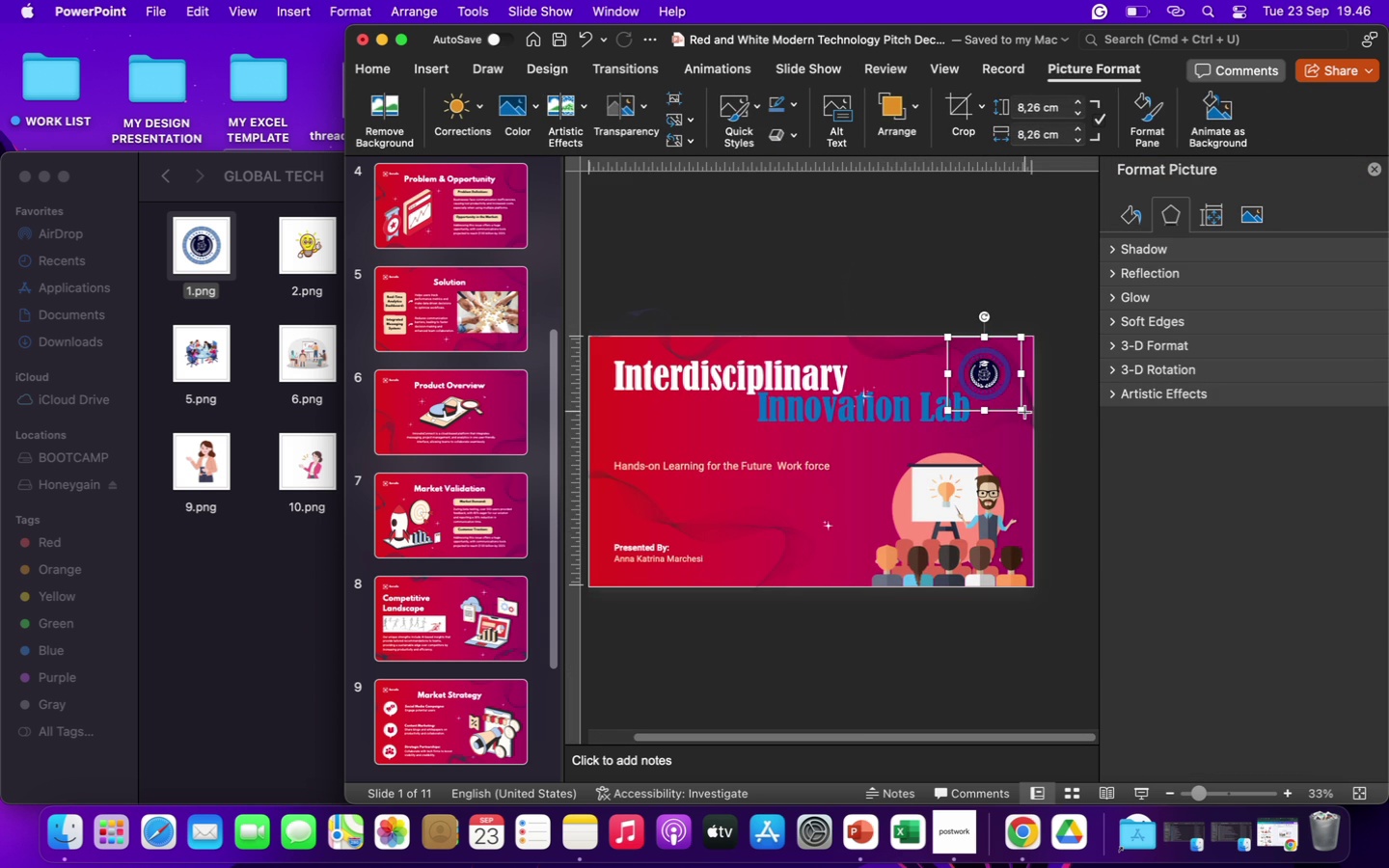 
left_click_drag(start_coordinate=[1025, 412], to_coordinate=[1039, 420])
 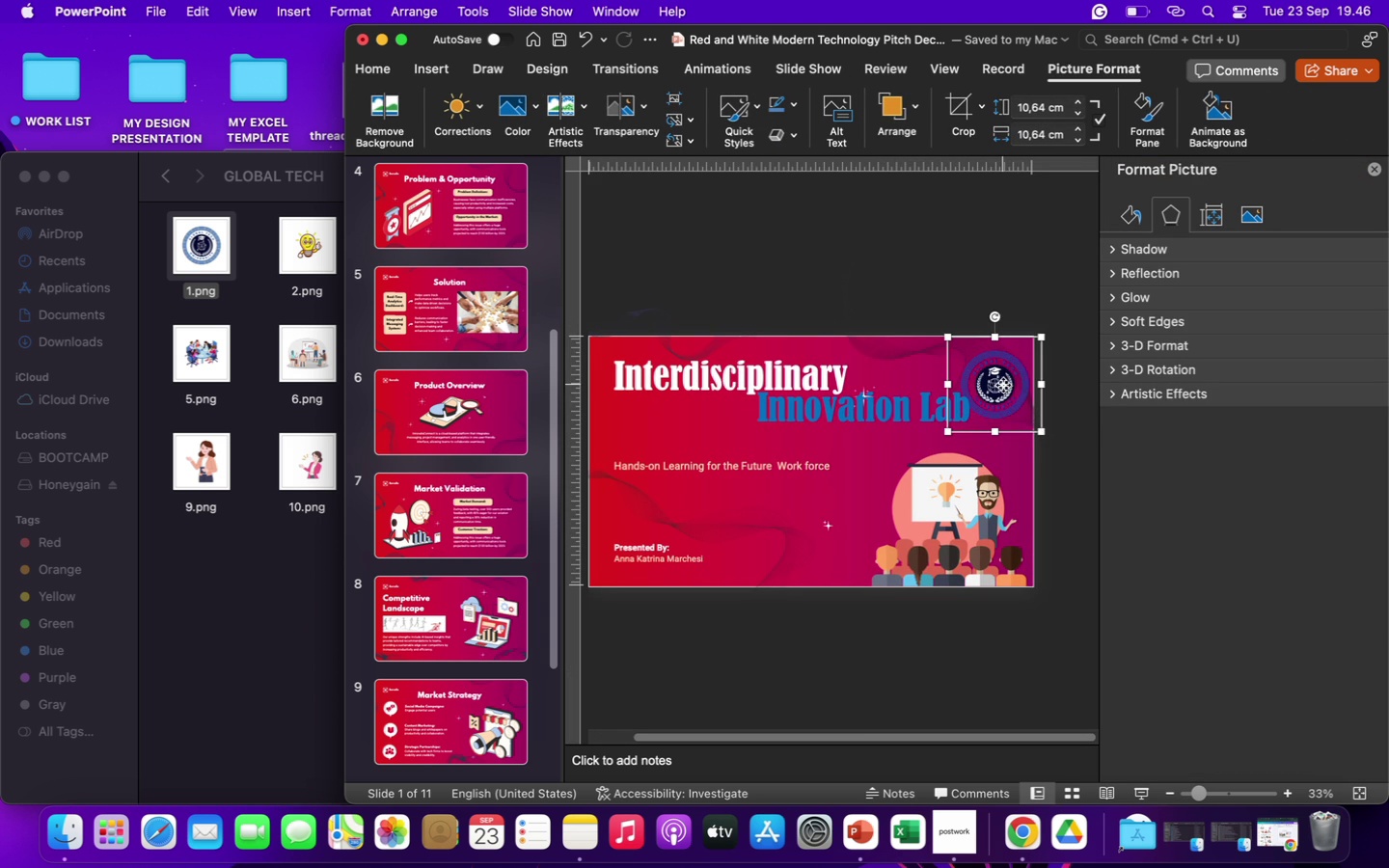 
left_click_drag(start_coordinate=[1003, 385], to_coordinate=[1005, 375])
 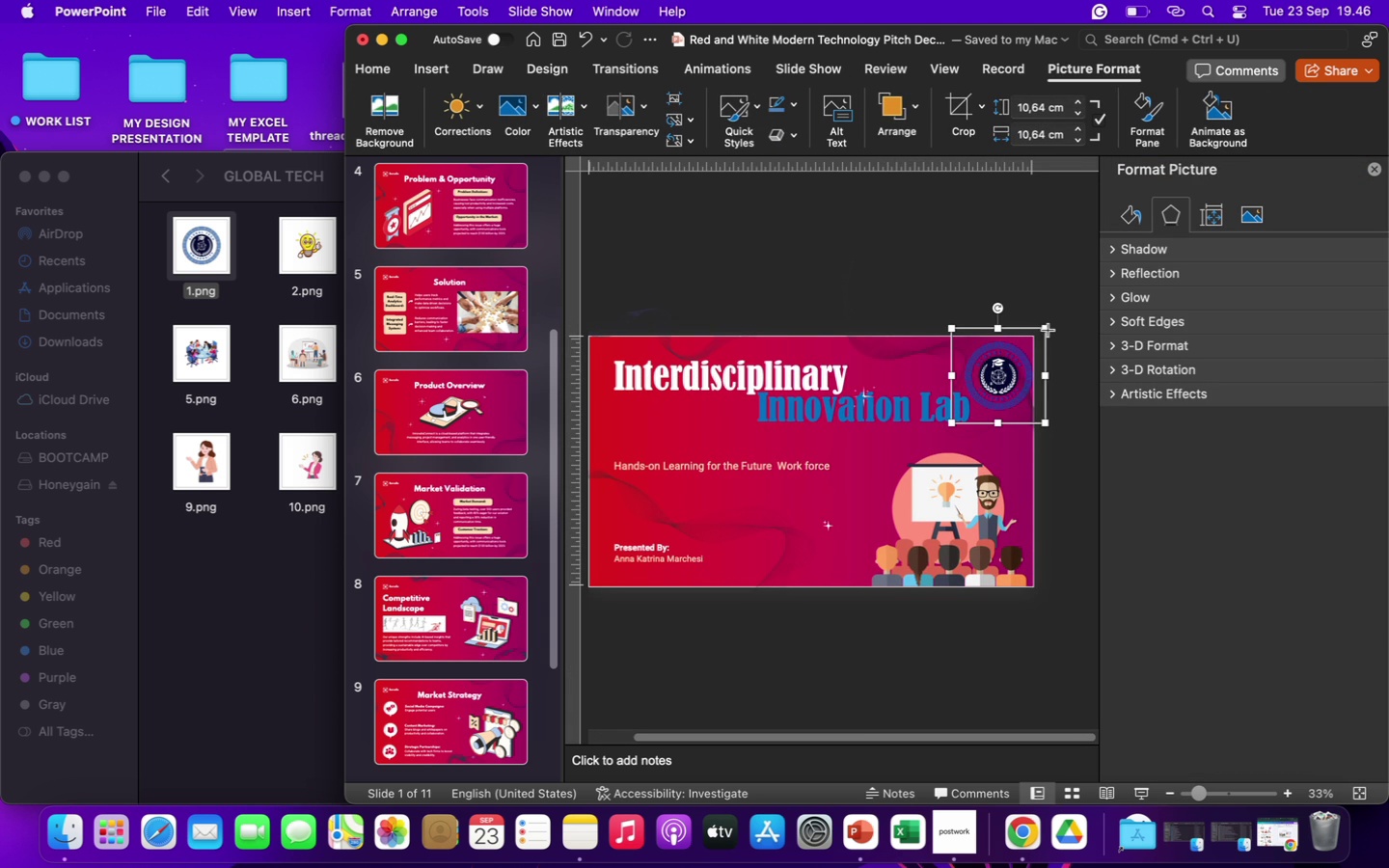 
left_click_drag(start_coordinate=[1049, 330], to_coordinate=[1043, 335])
 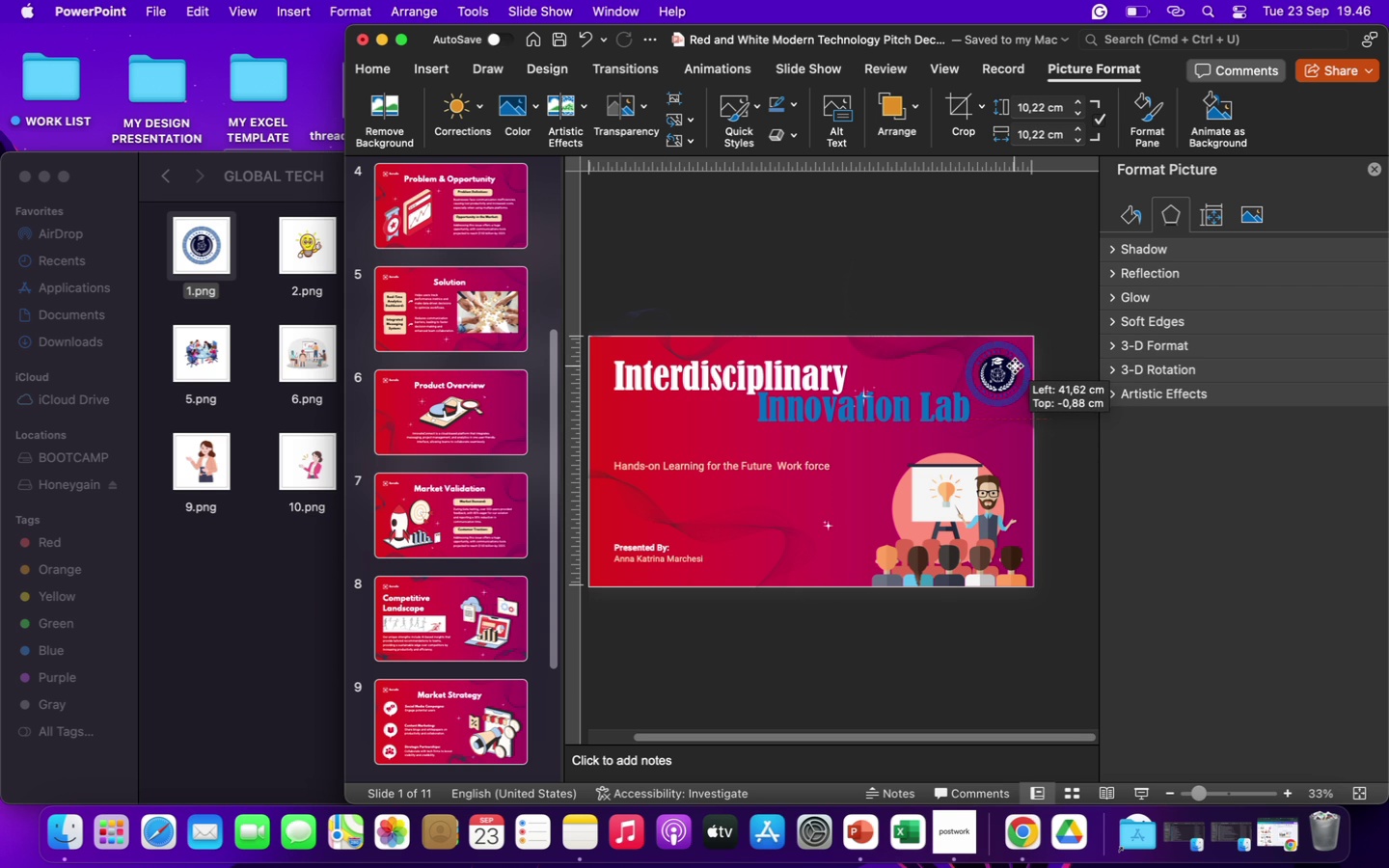 
wait(7.1)
 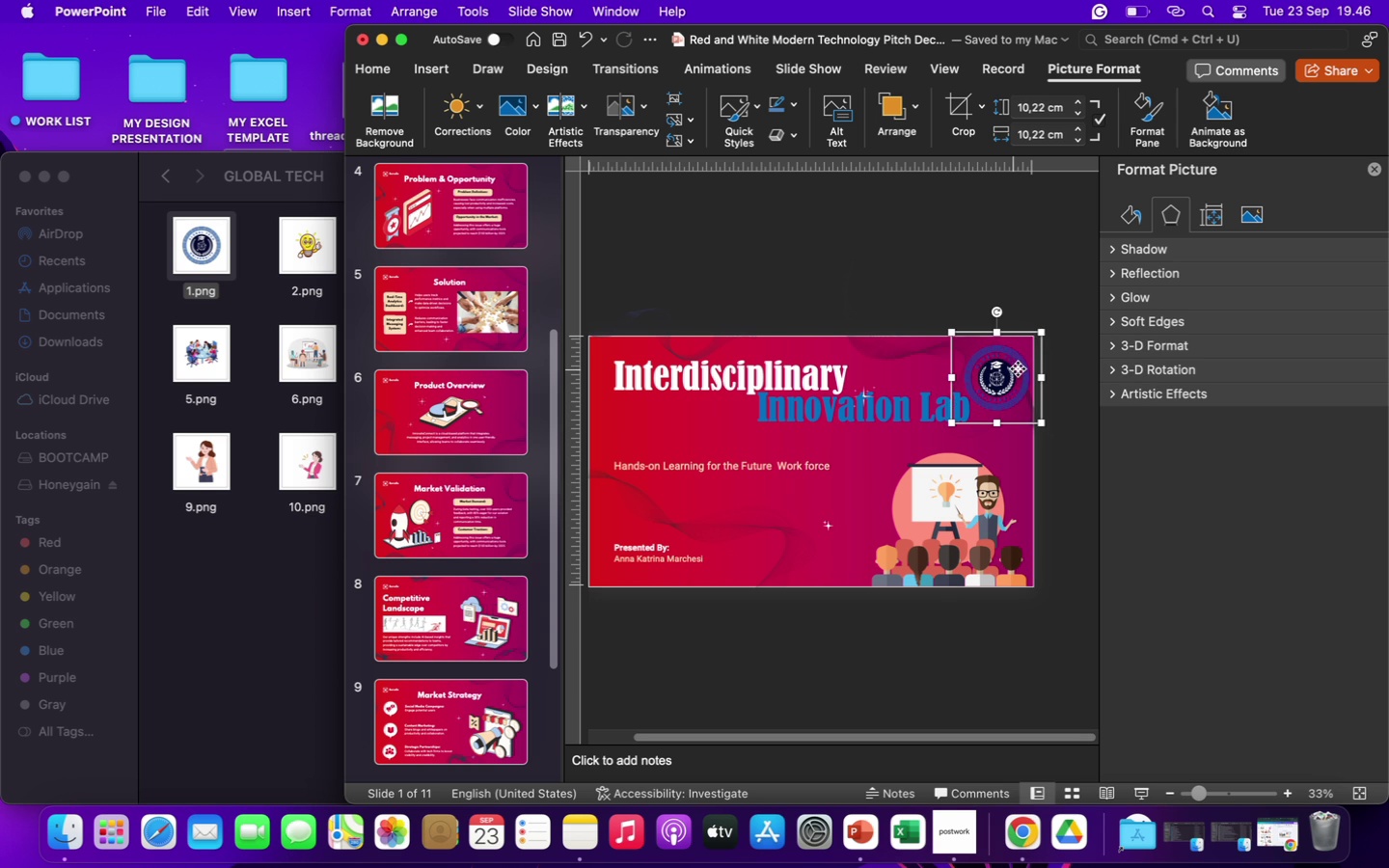 
left_click([1073, 498])
 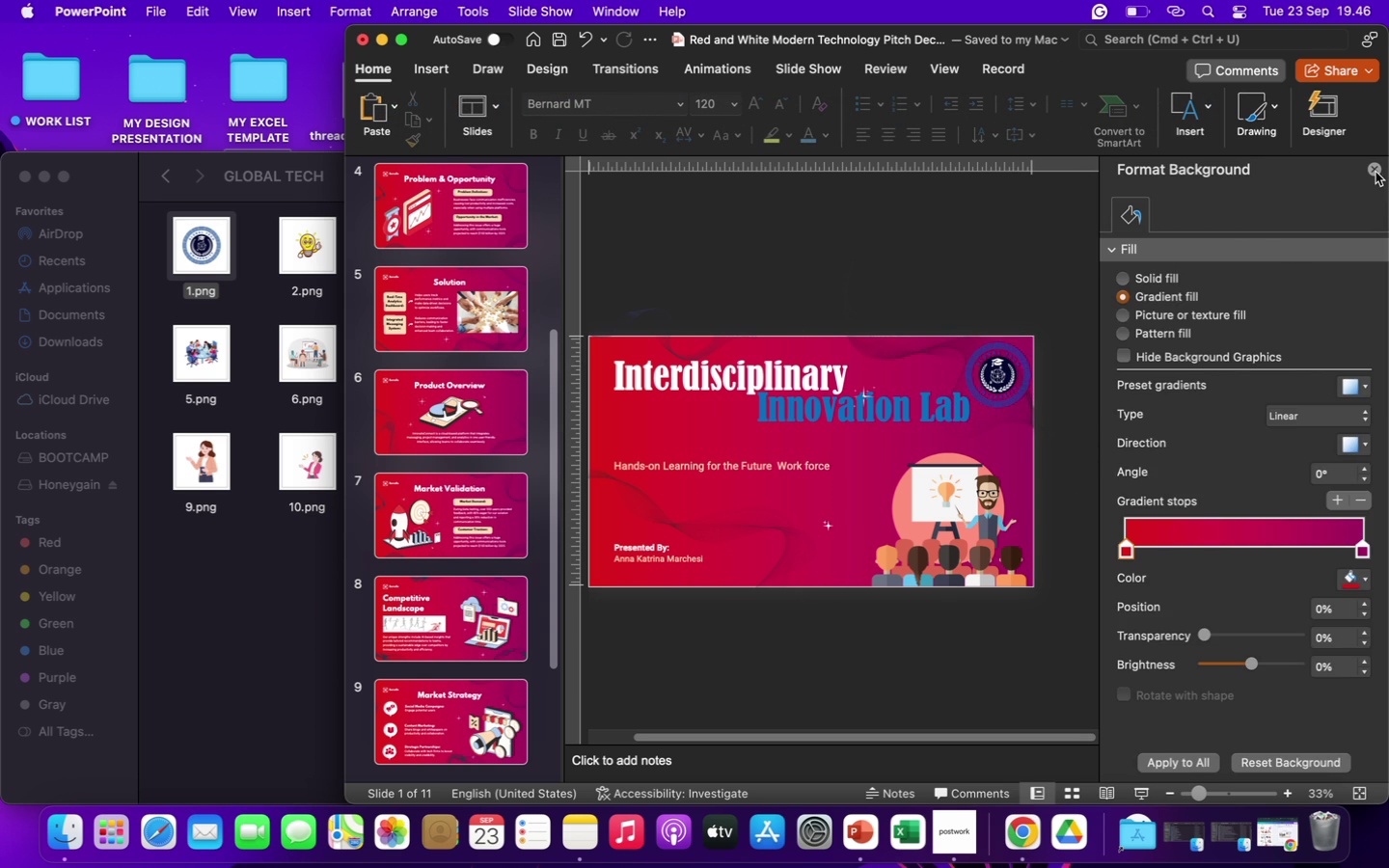 
left_click([1375, 170])
 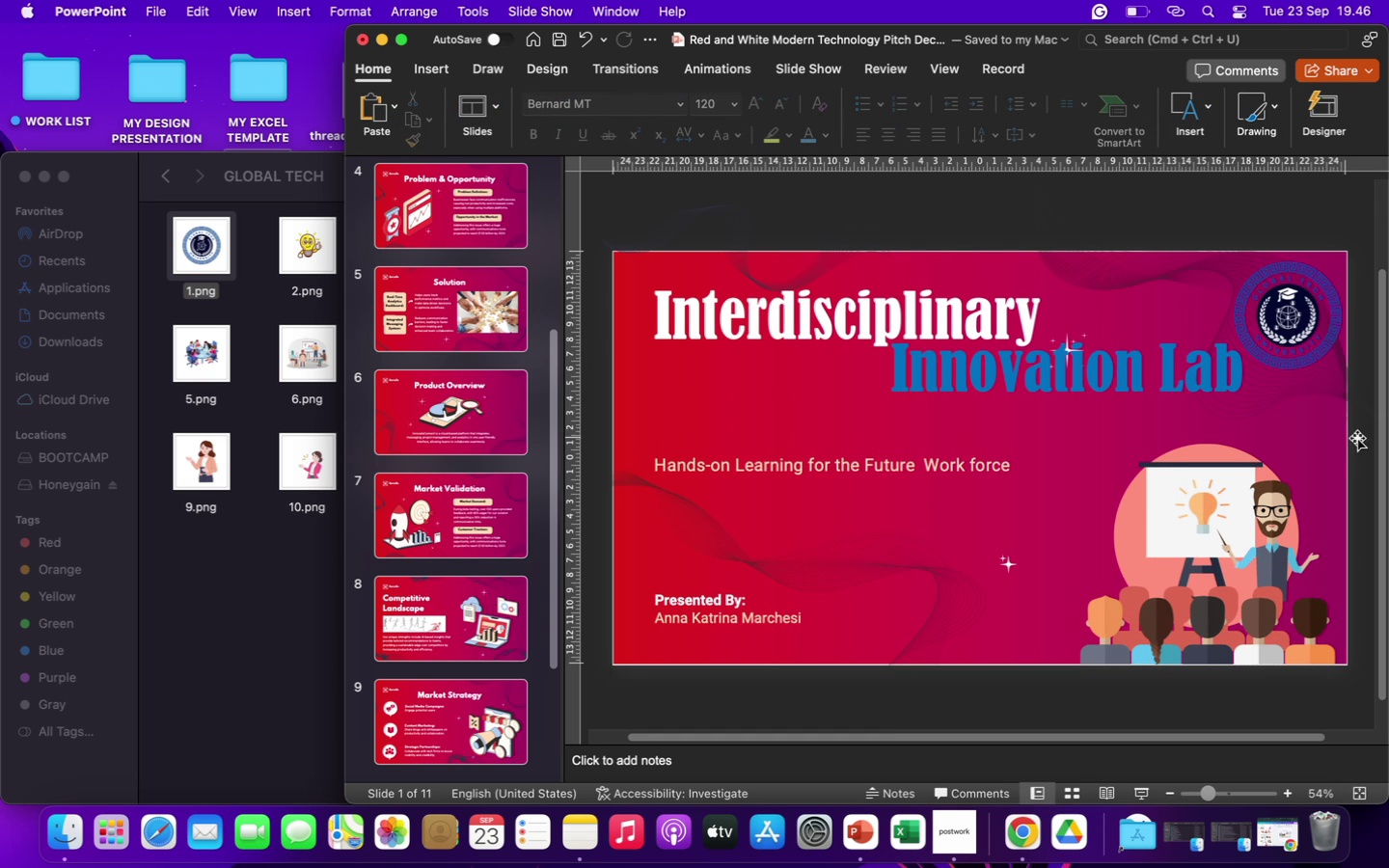 
wait(8.7)
 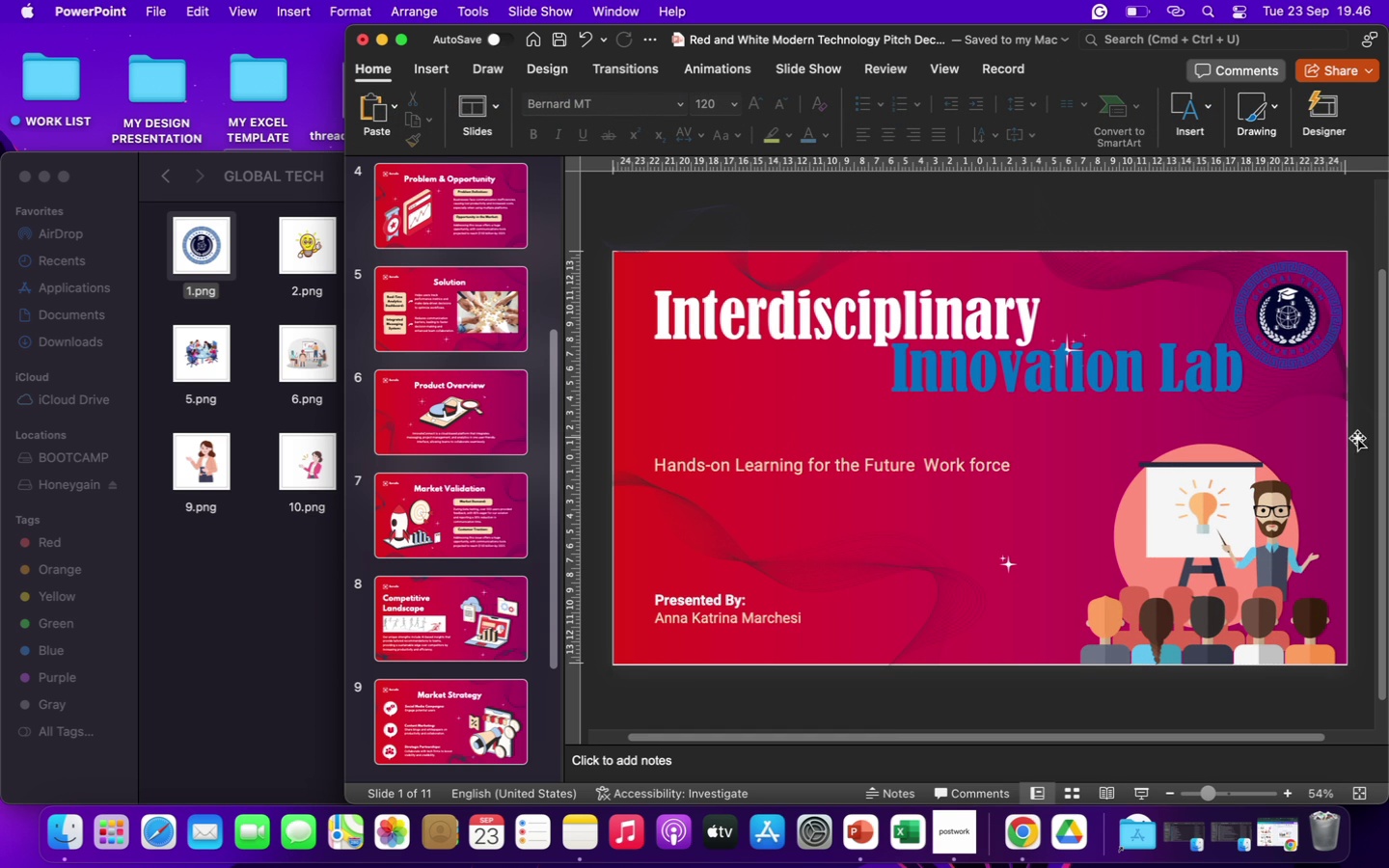 
left_click([807, 324])
 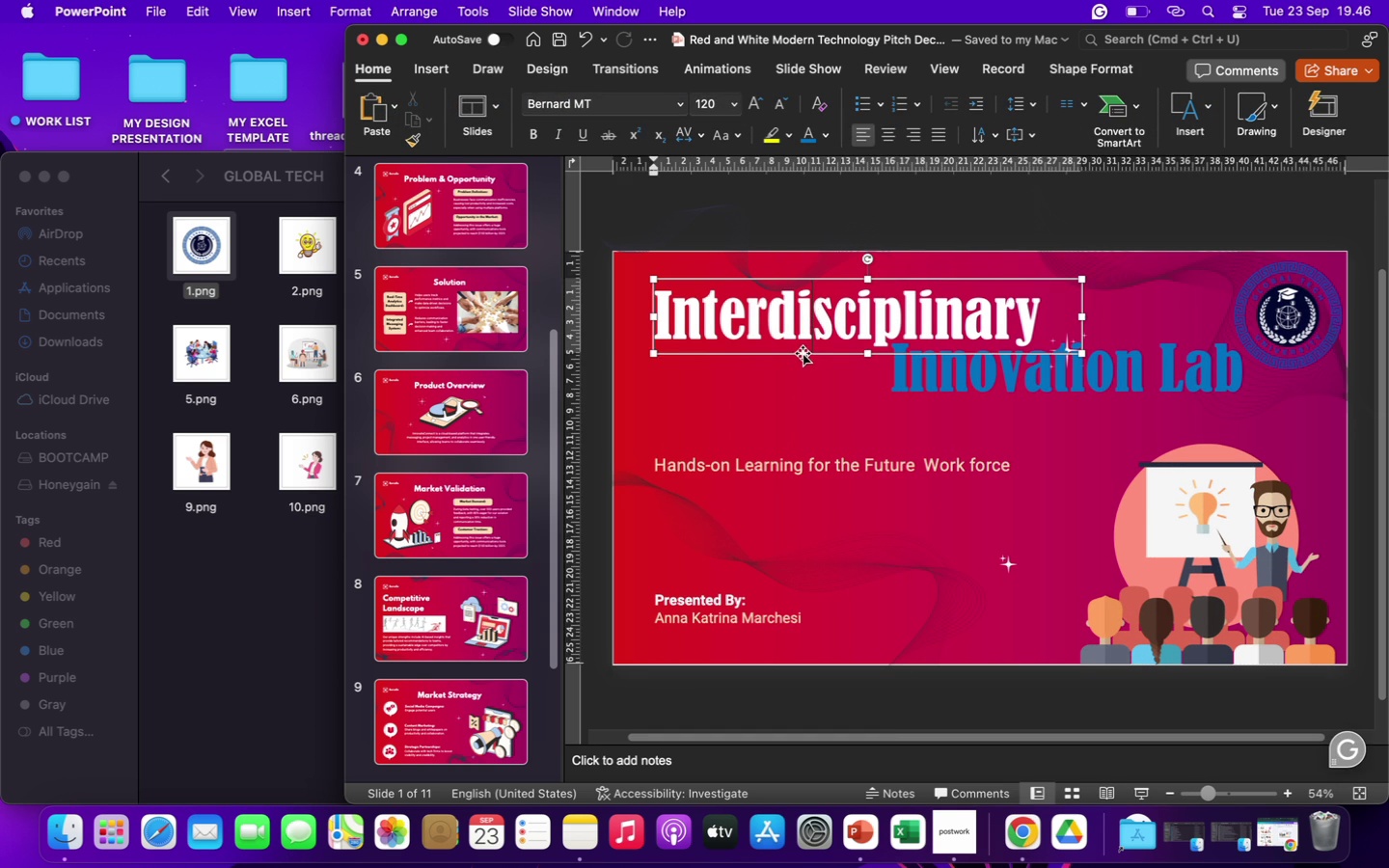 
left_click_drag(start_coordinate=[803, 353], to_coordinate=[875, 352])
 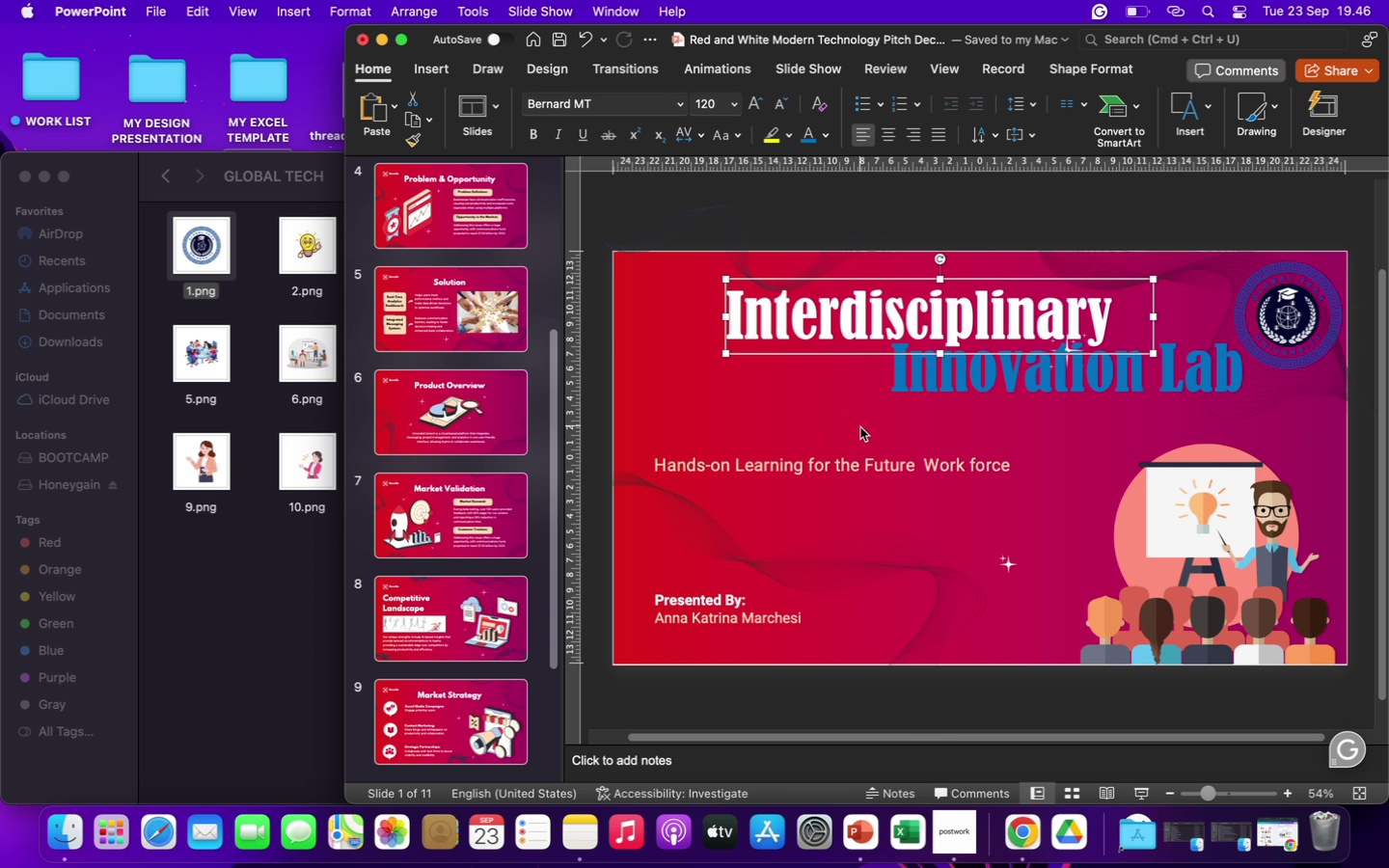 
left_click([860, 426])
 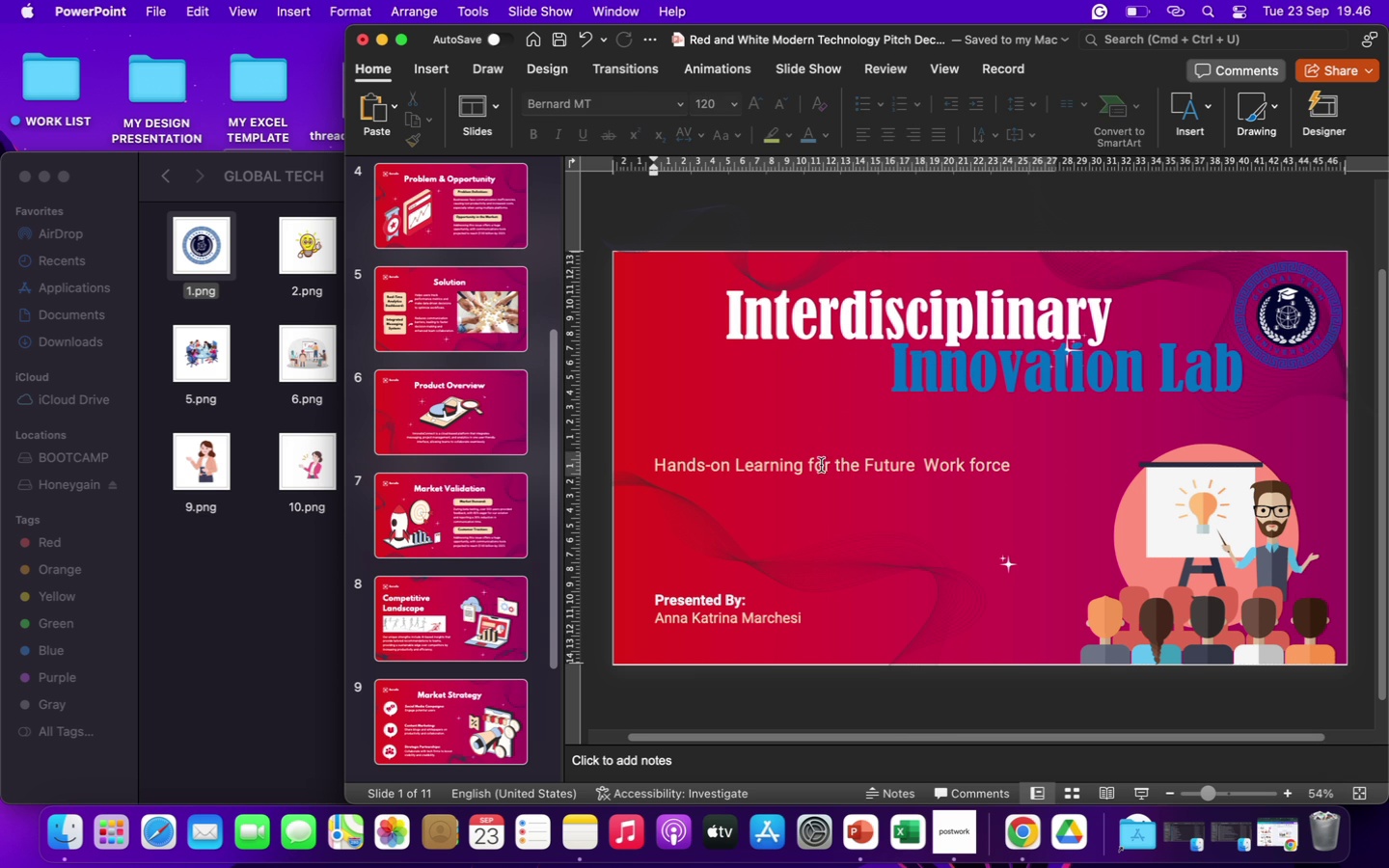 
left_click([821, 465])
 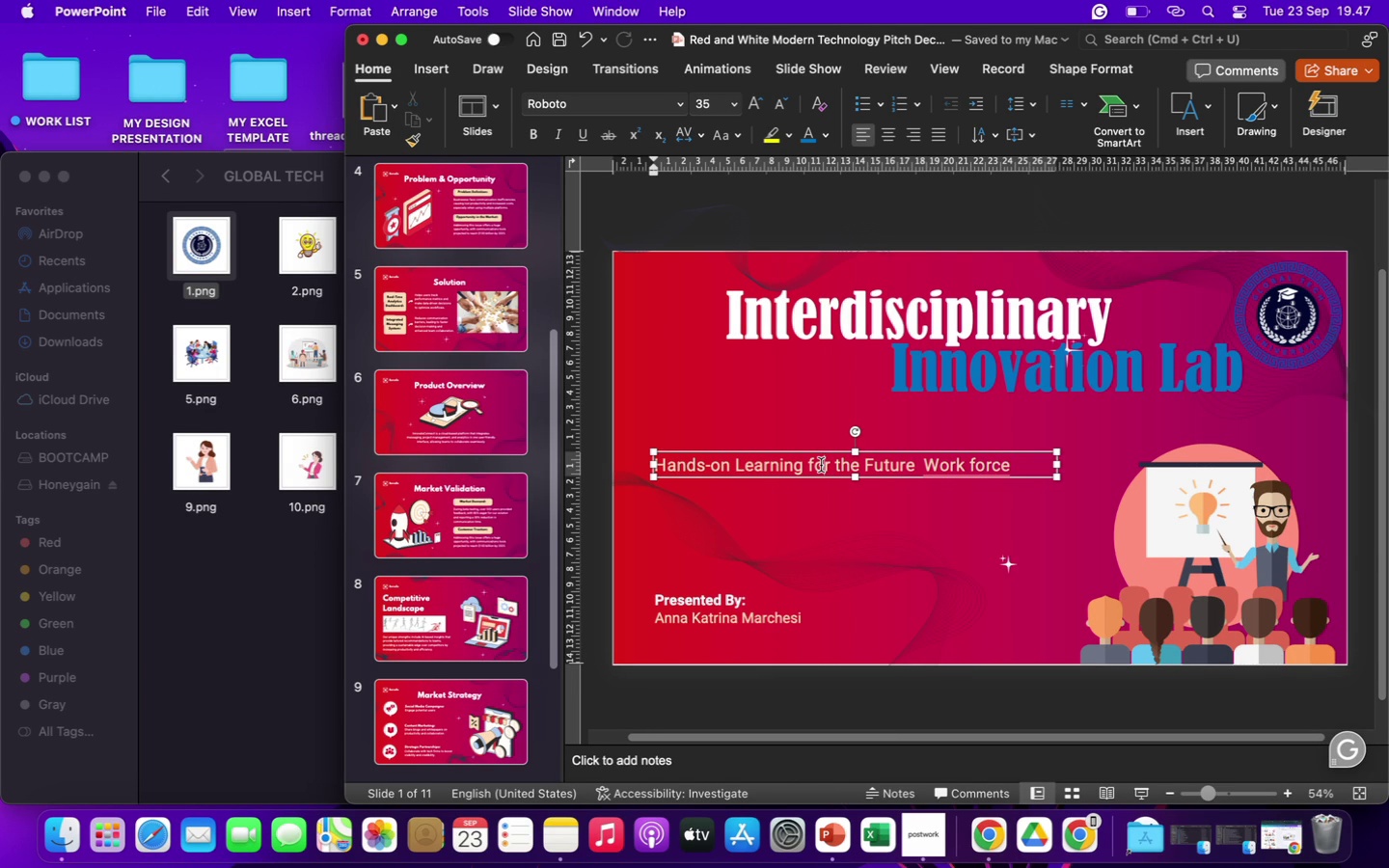 
wait(17.96)
 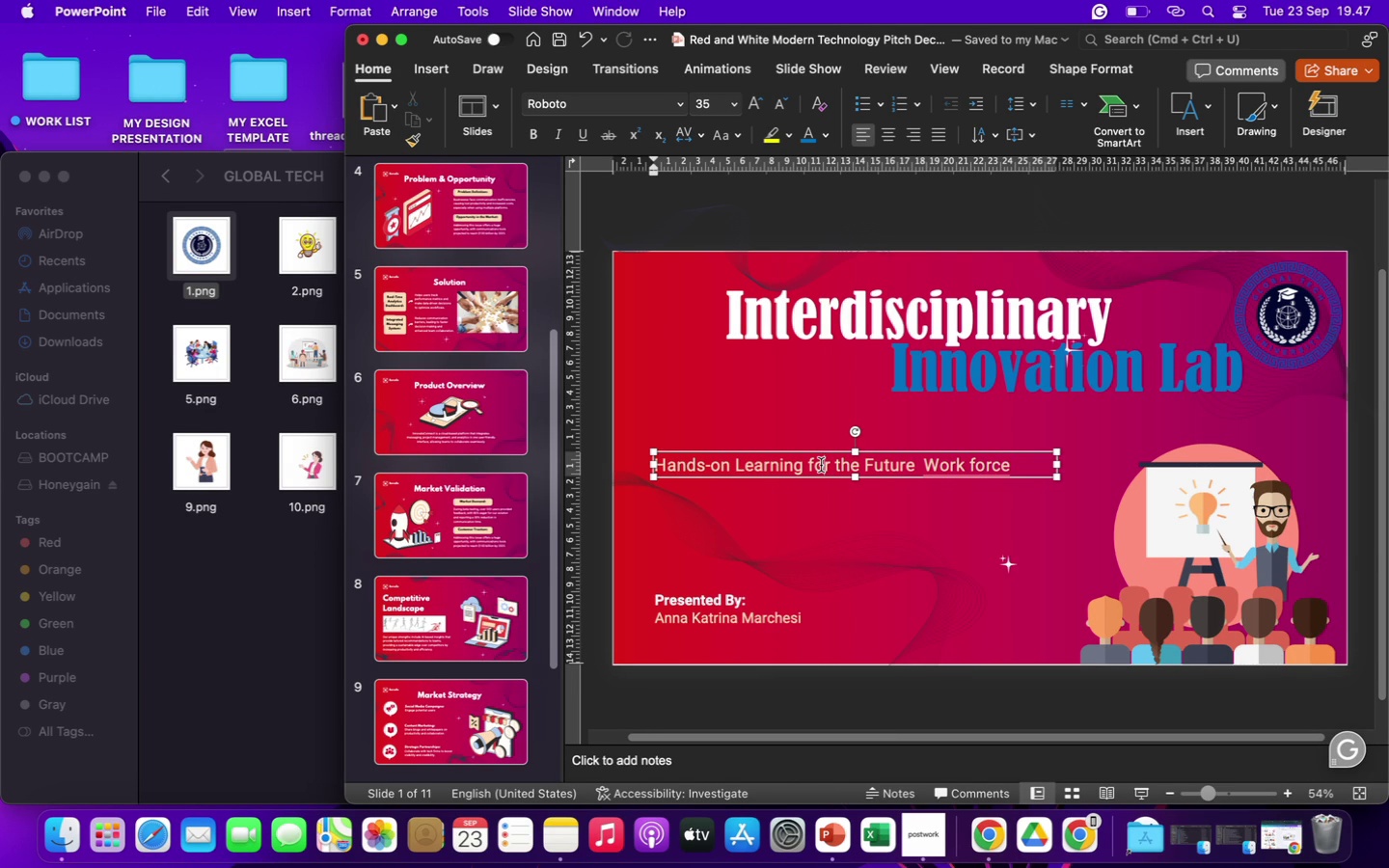 
left_click([689, 602])
 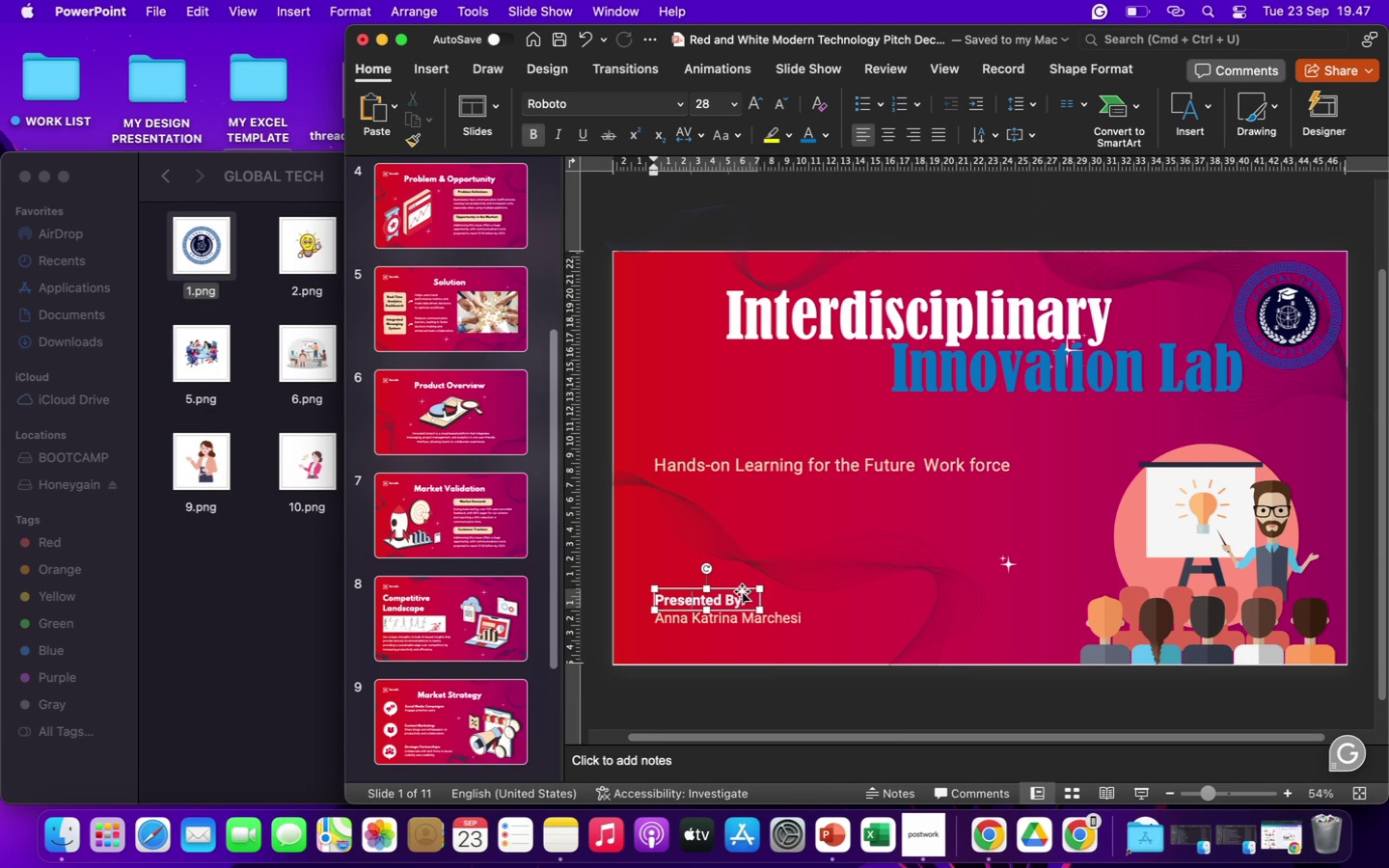 
left_click_drag(start_coordinate=[742, 591], to_coordinate=[740, 556])
 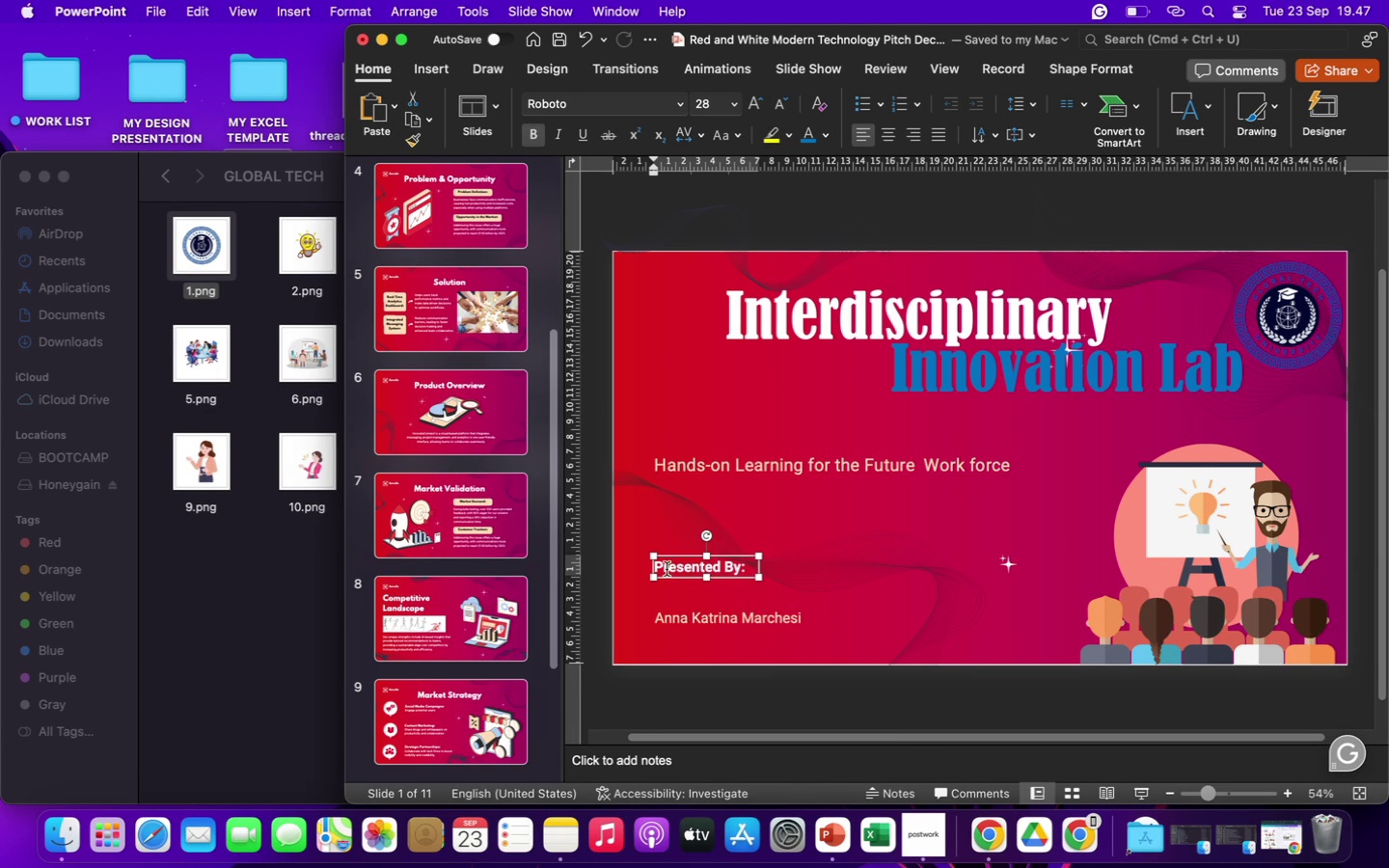 
double_click([667, 569])
 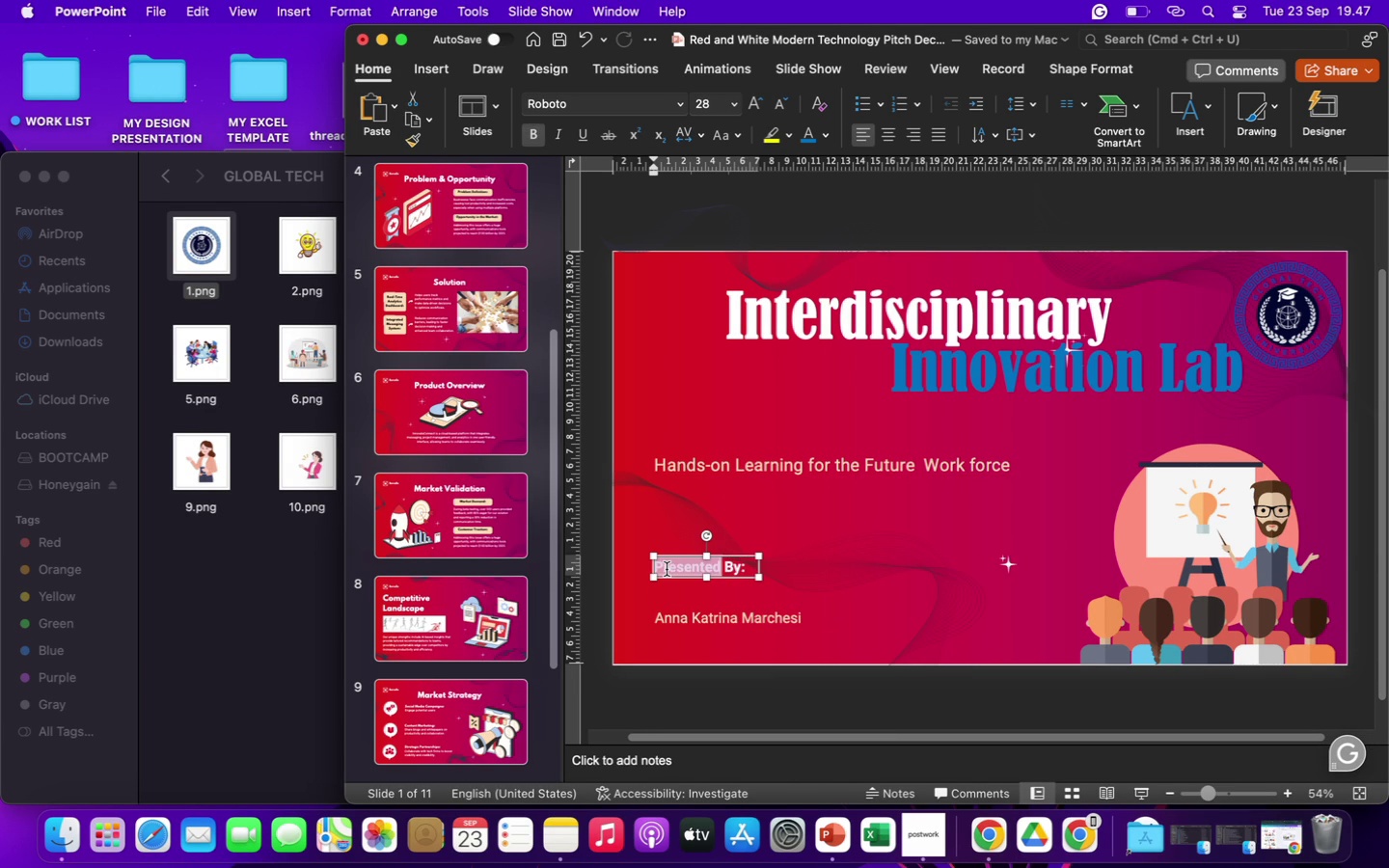 
type(Faculty Team)
 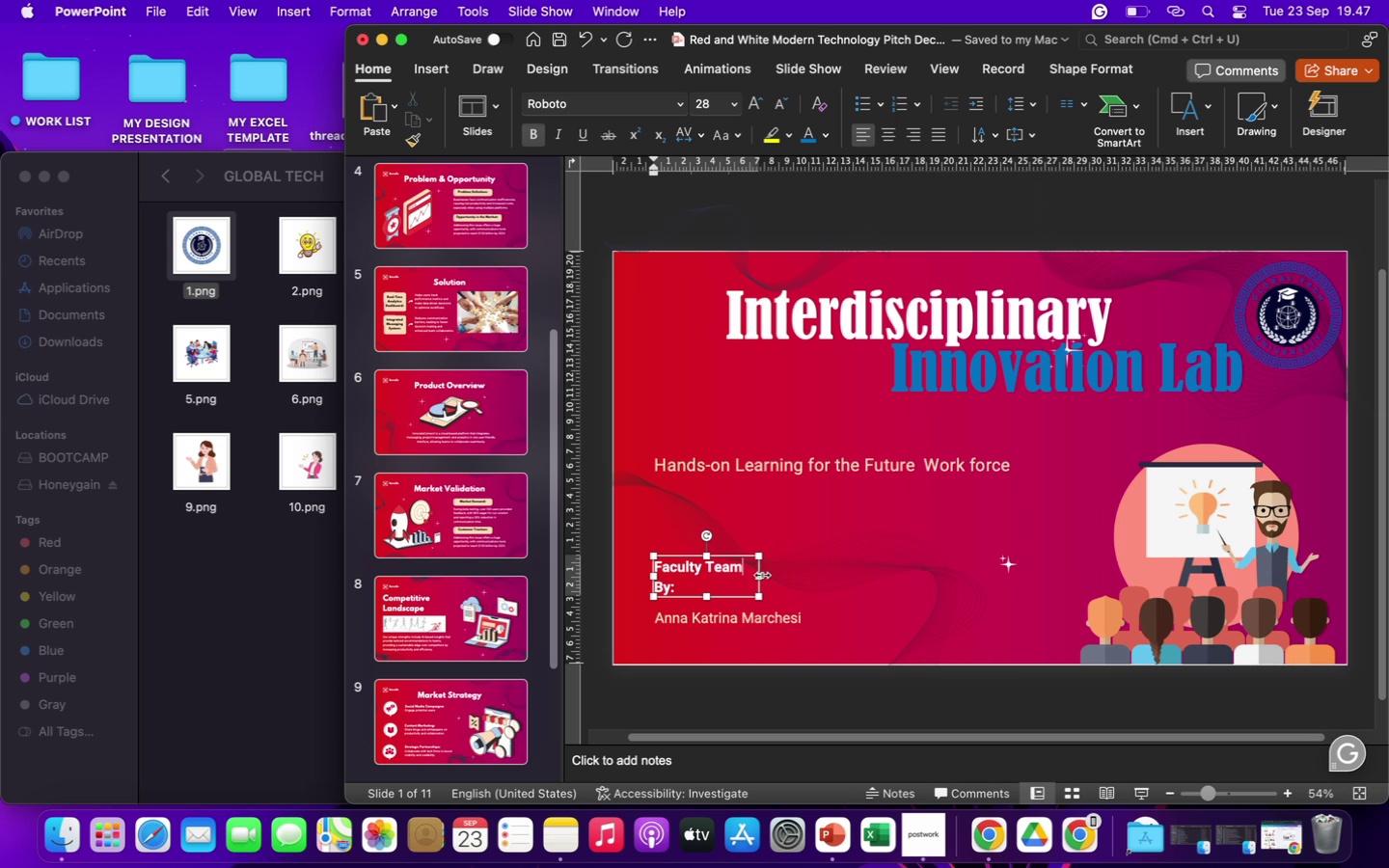 
left_click_drag(start_coordinate=[761, 575], to_coordinate=[787, 578])
 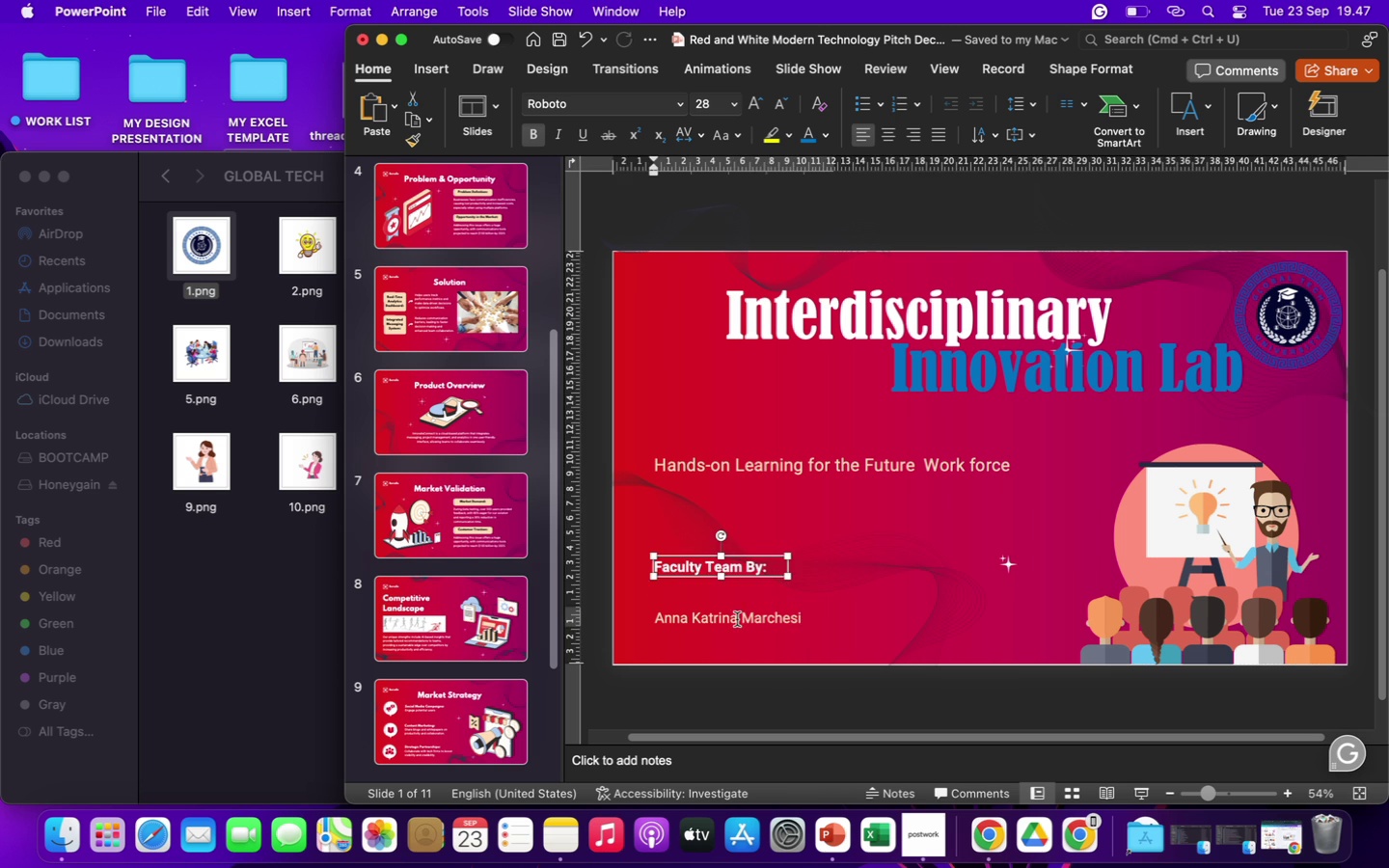 
left_click([737, 619])
 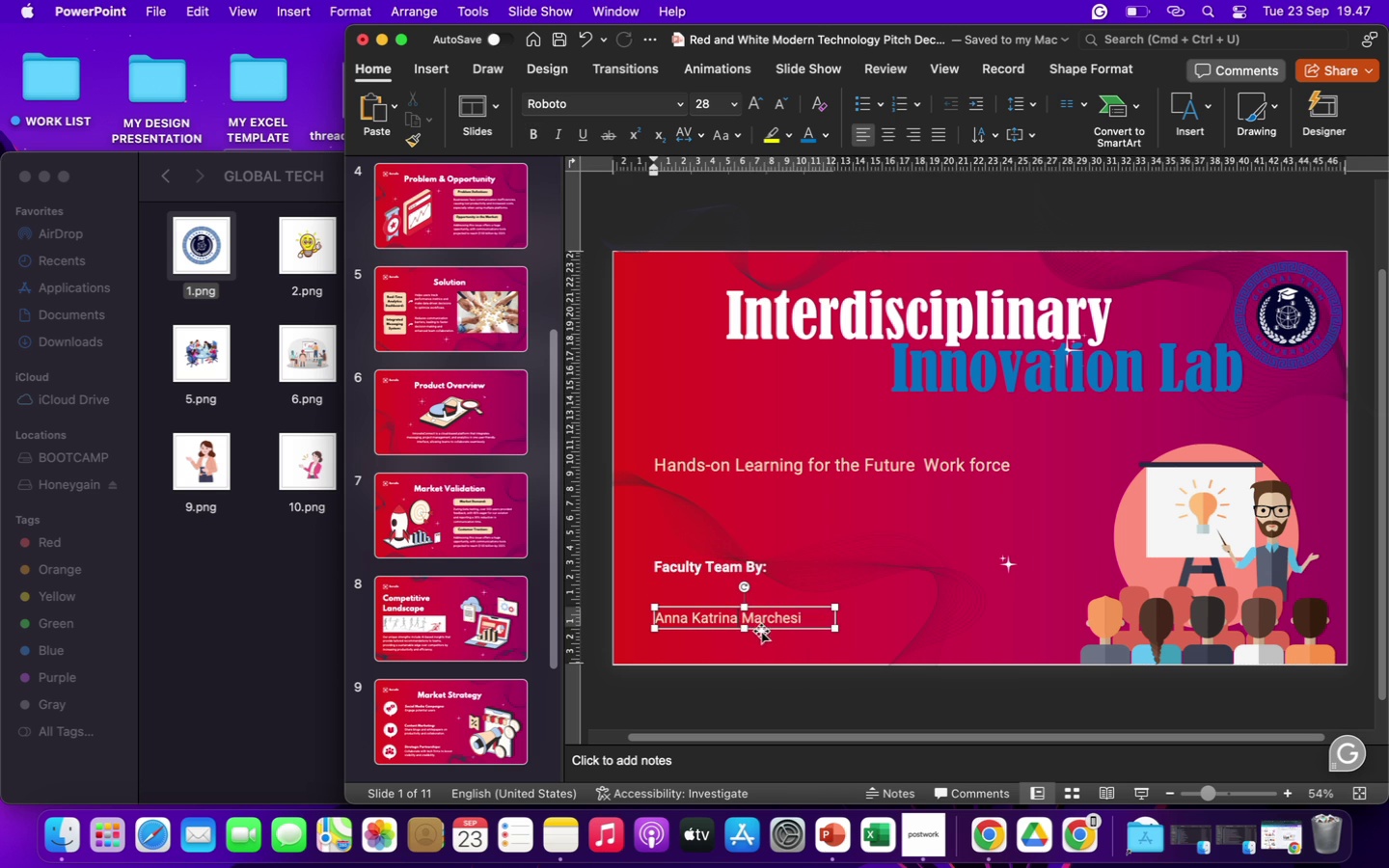 
left_click_drag(start_coordinate=[761, 631], to_coordinate=[760, 606])
 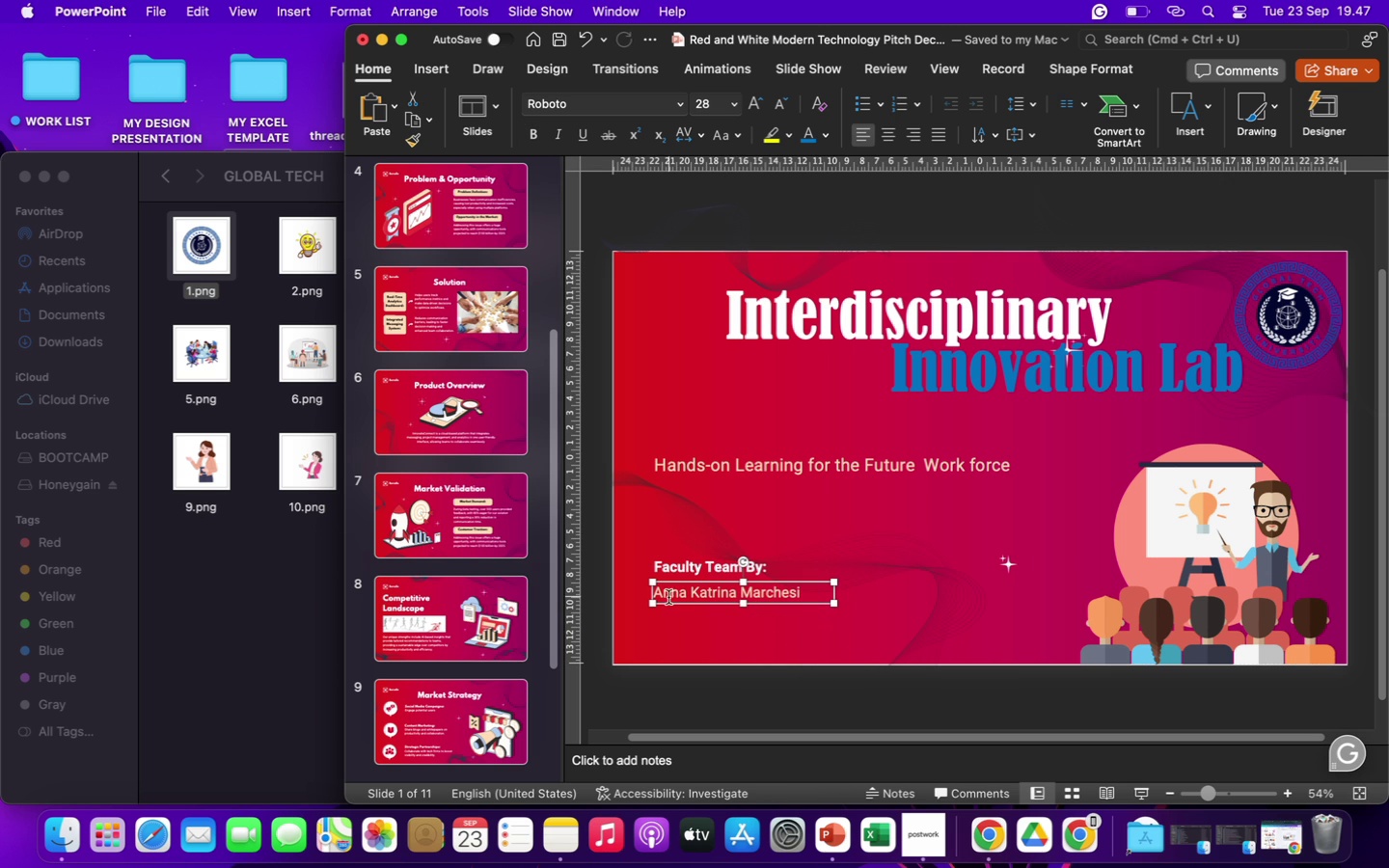 
left_click_drag(start_coordinate=[657, 592], to_coordinate=[791, 610])
 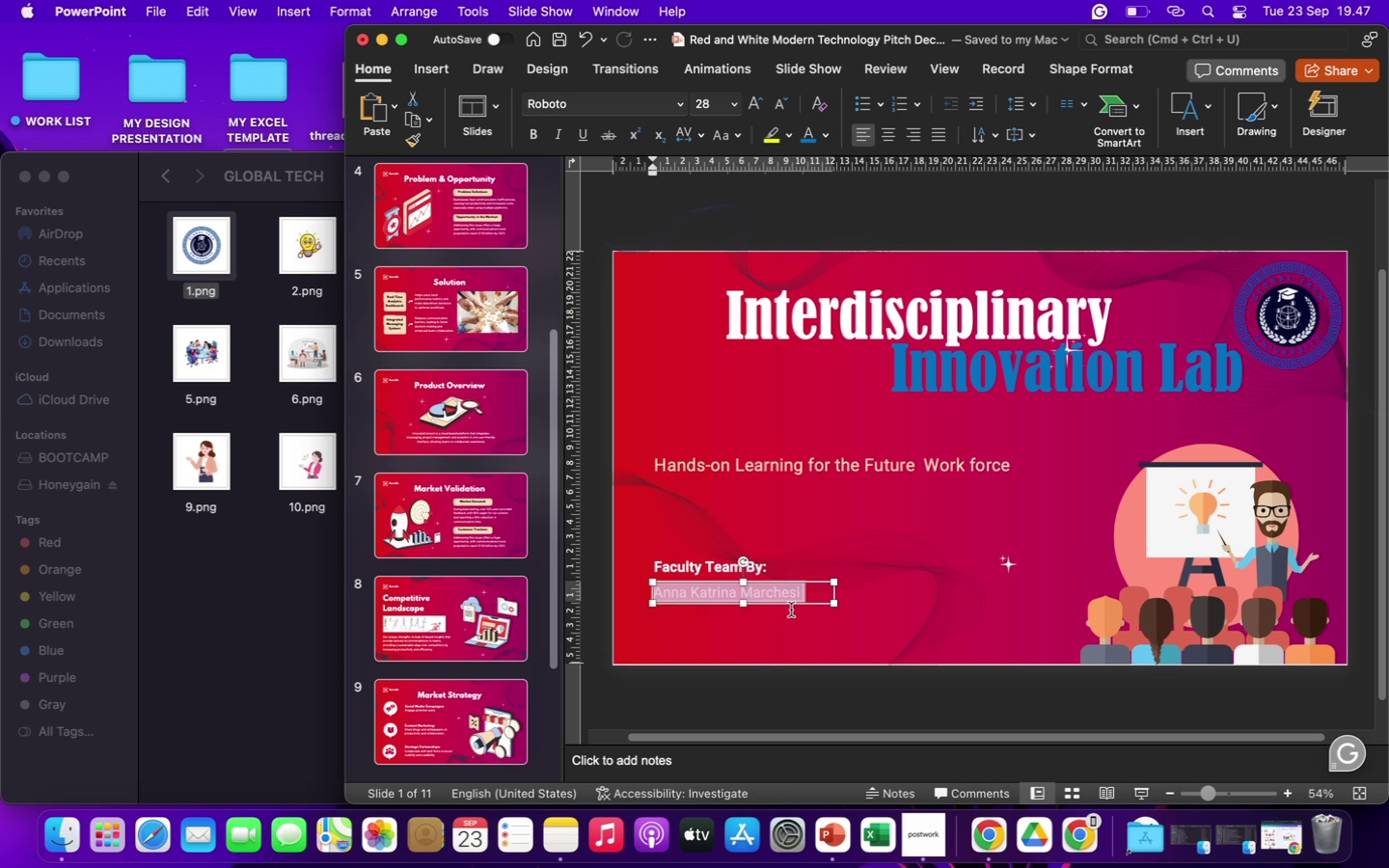 
type(DR)
key(Backspace)
type(r. Amelia Johnson)
 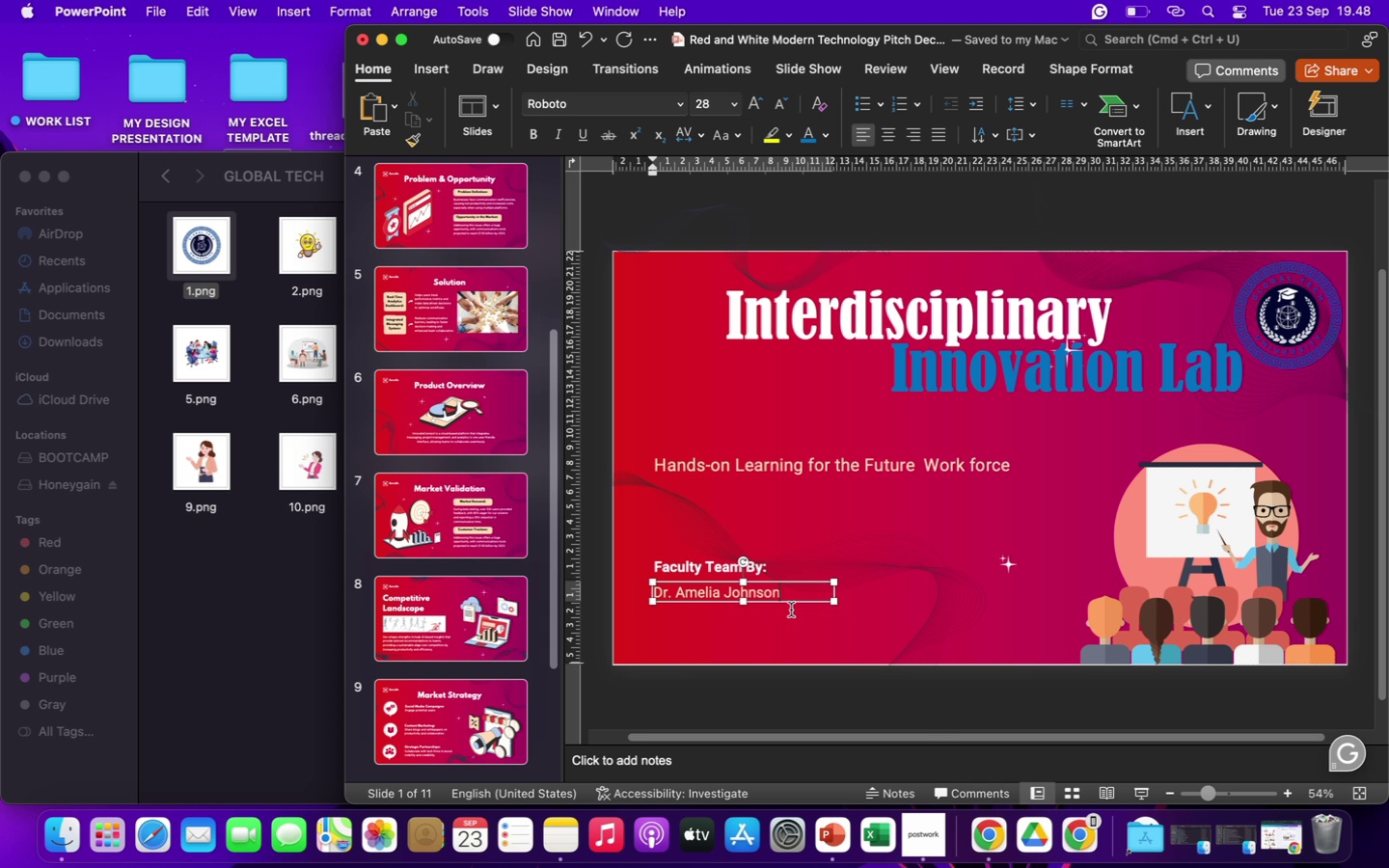 
key(Enter)
 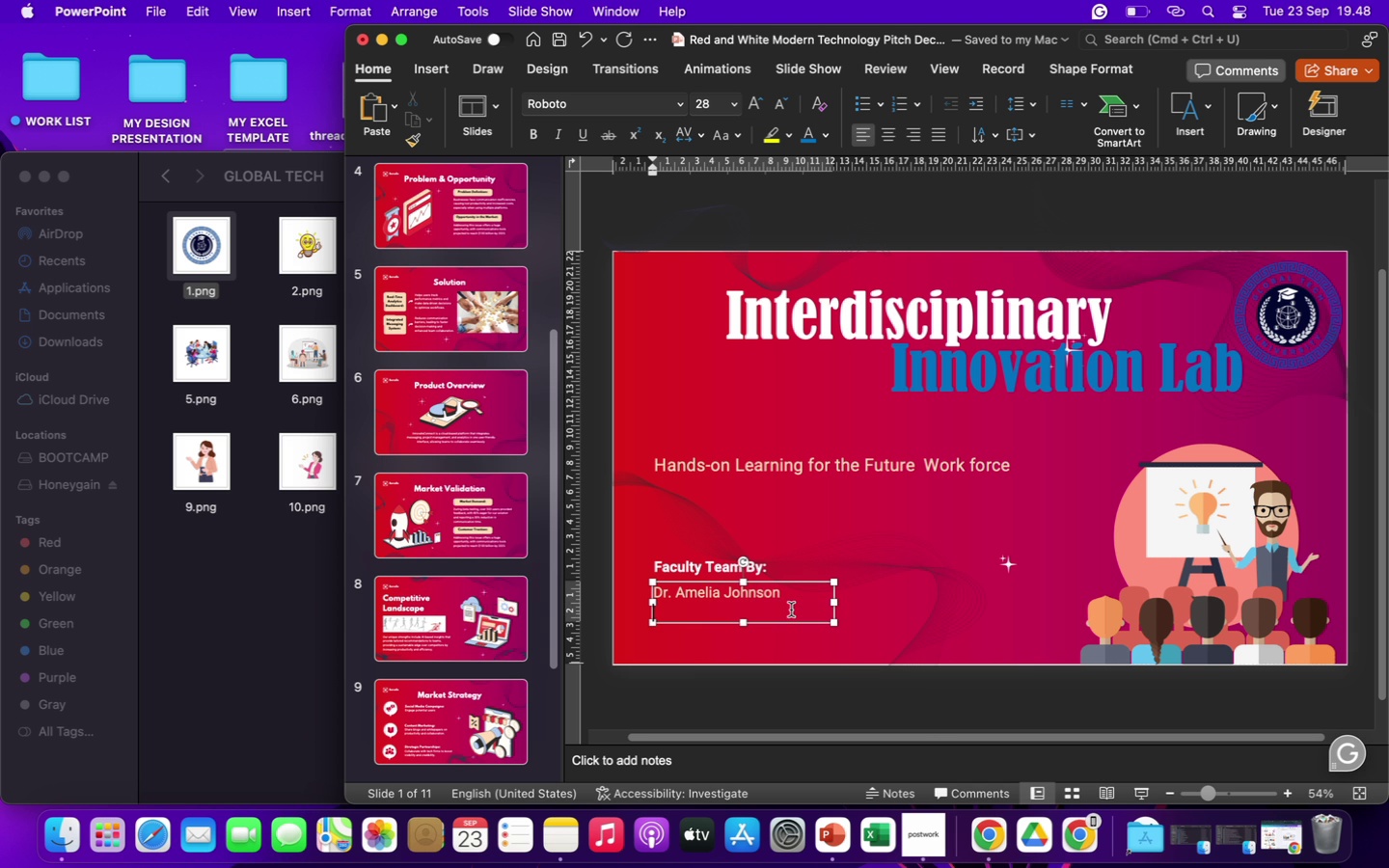 
type(Prof)
 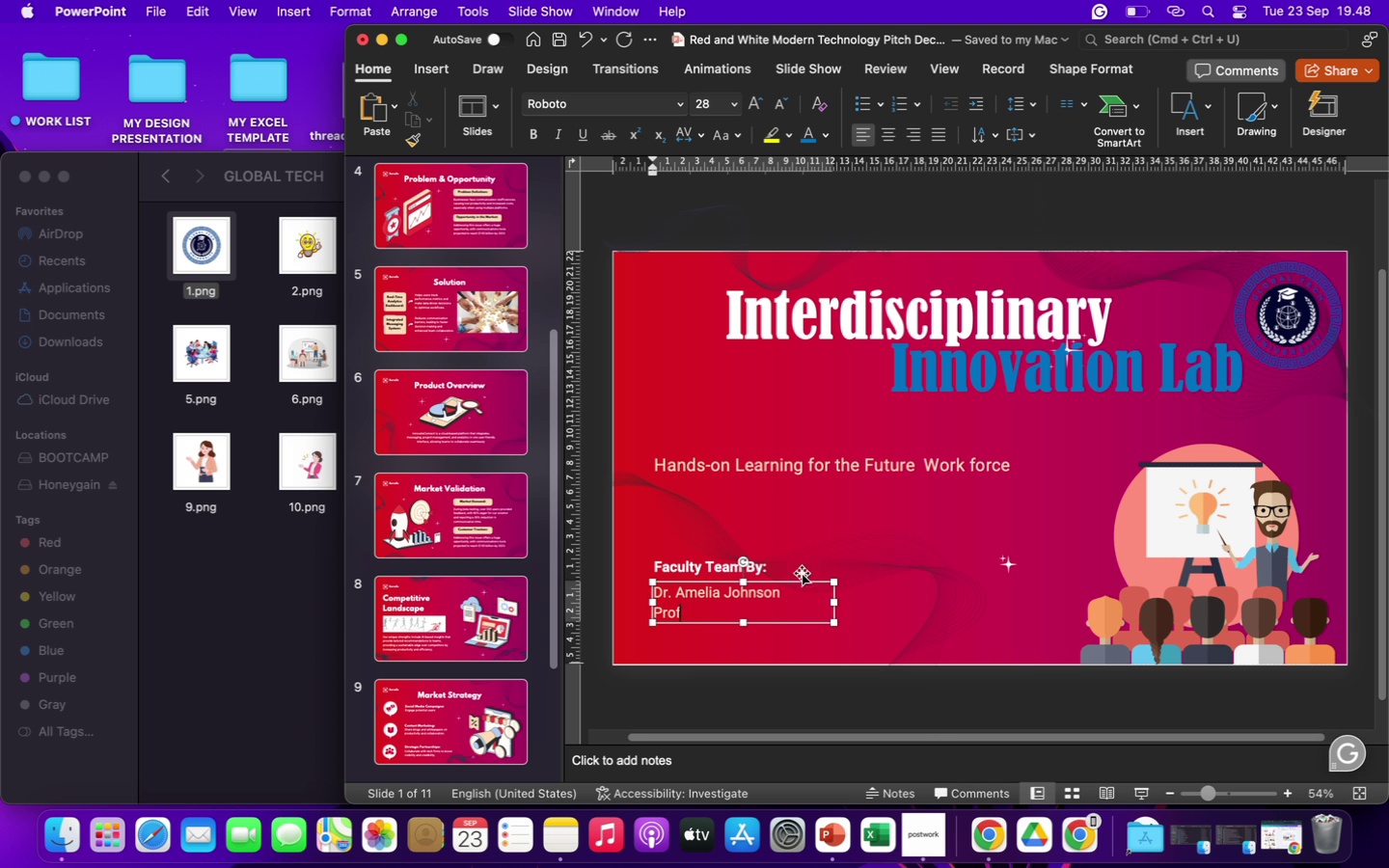 
left_click([780, 594])
 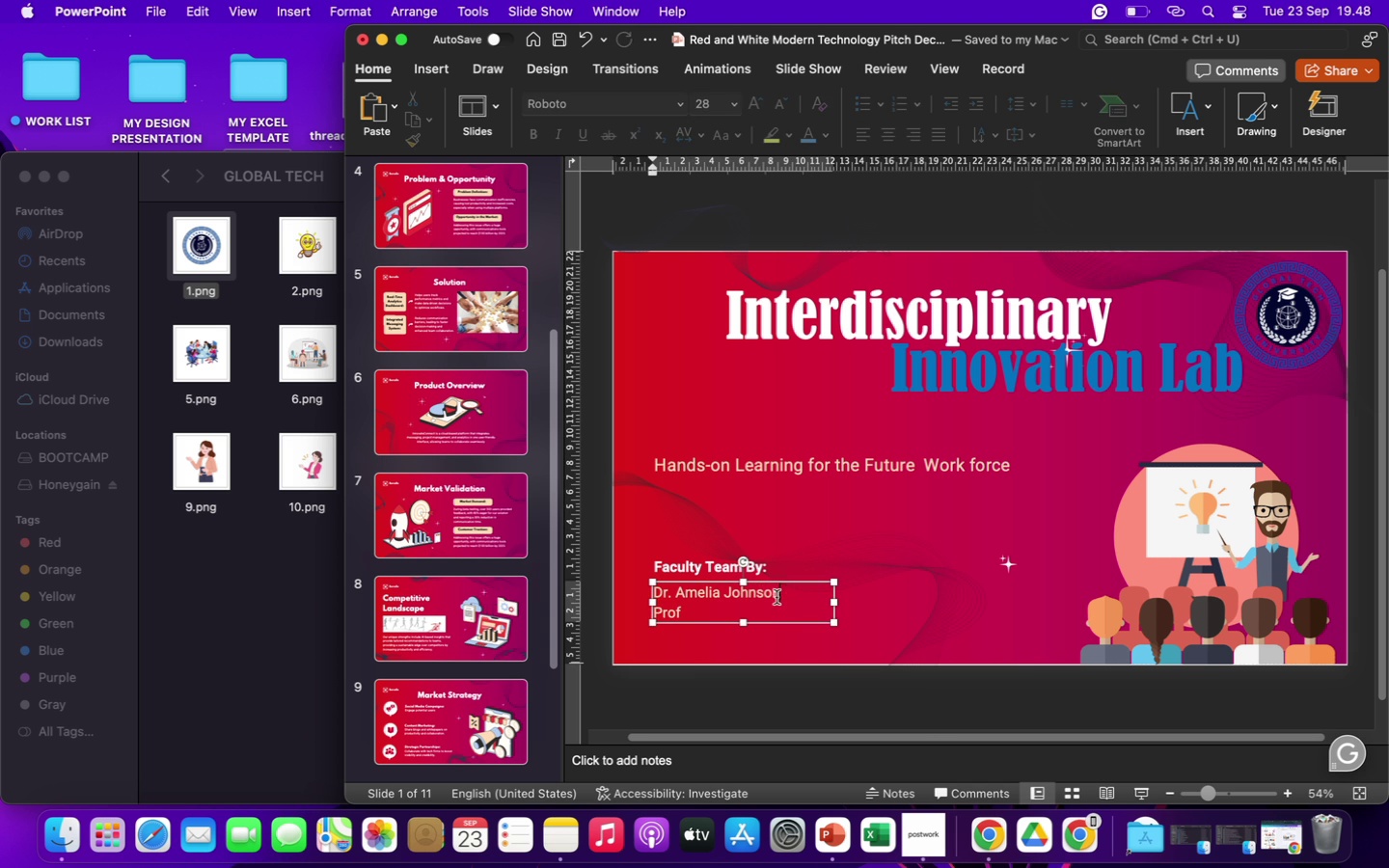 
double_click([776, 597])
 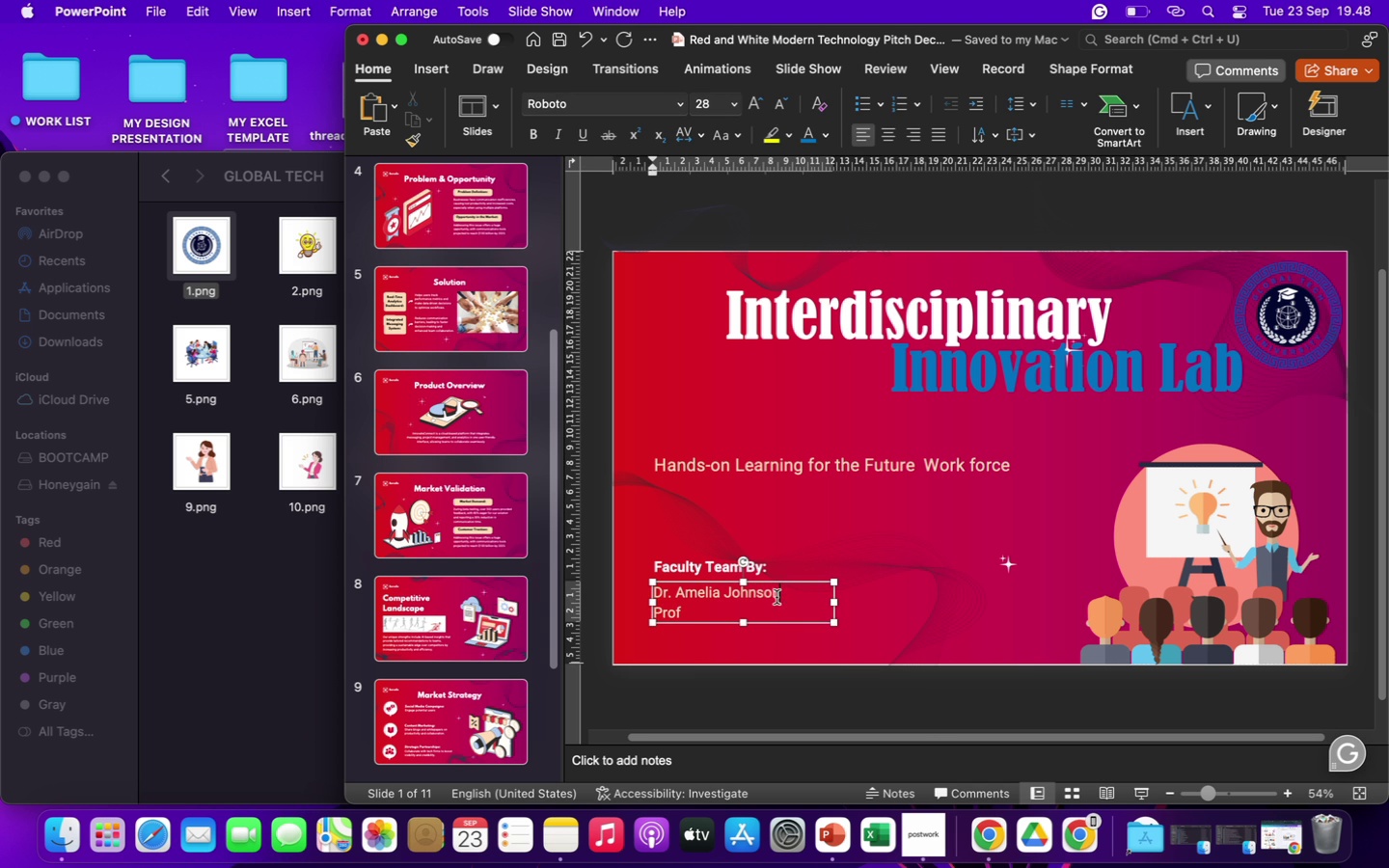 
left_click([776, 597])
 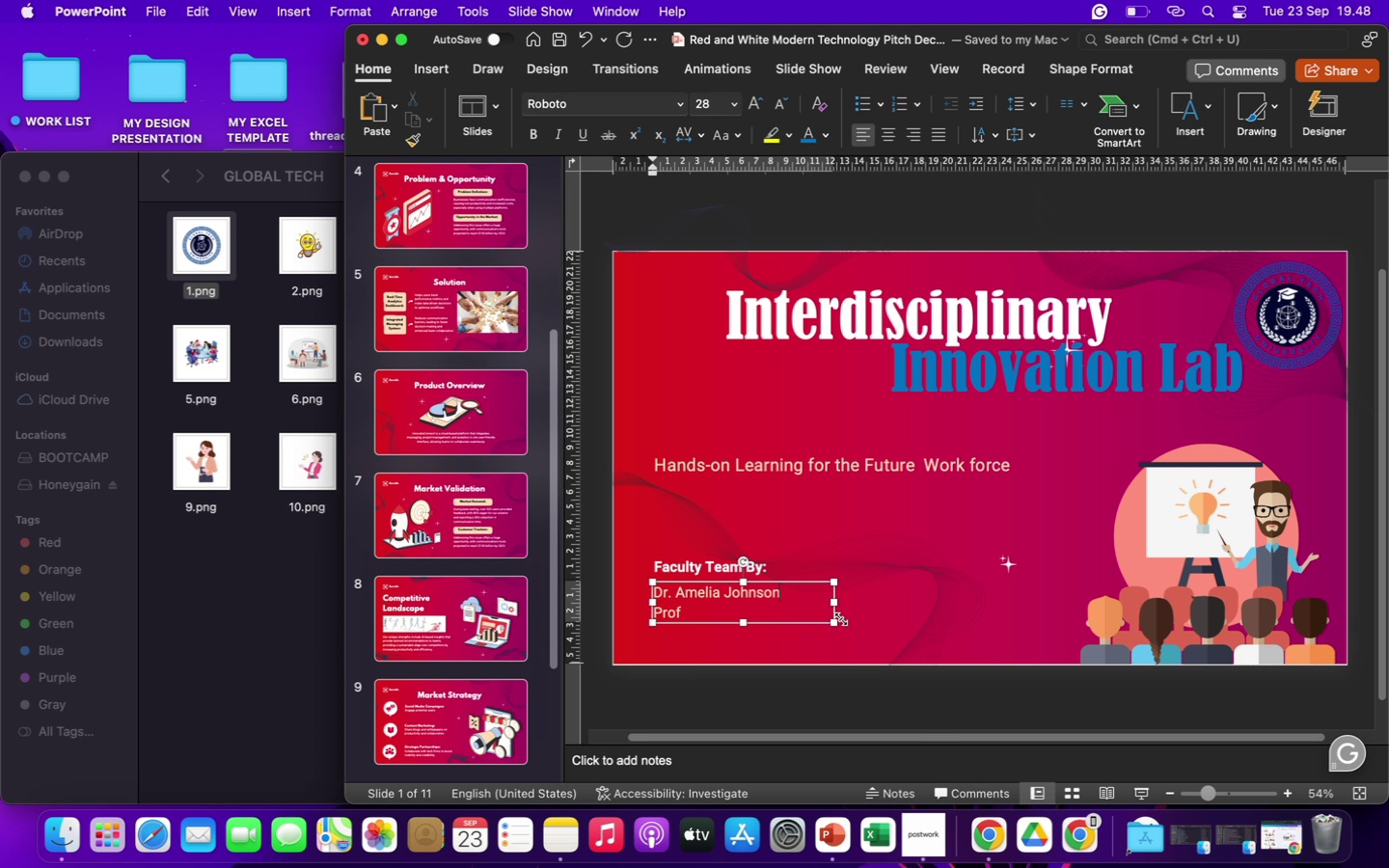 
key(Comma)
 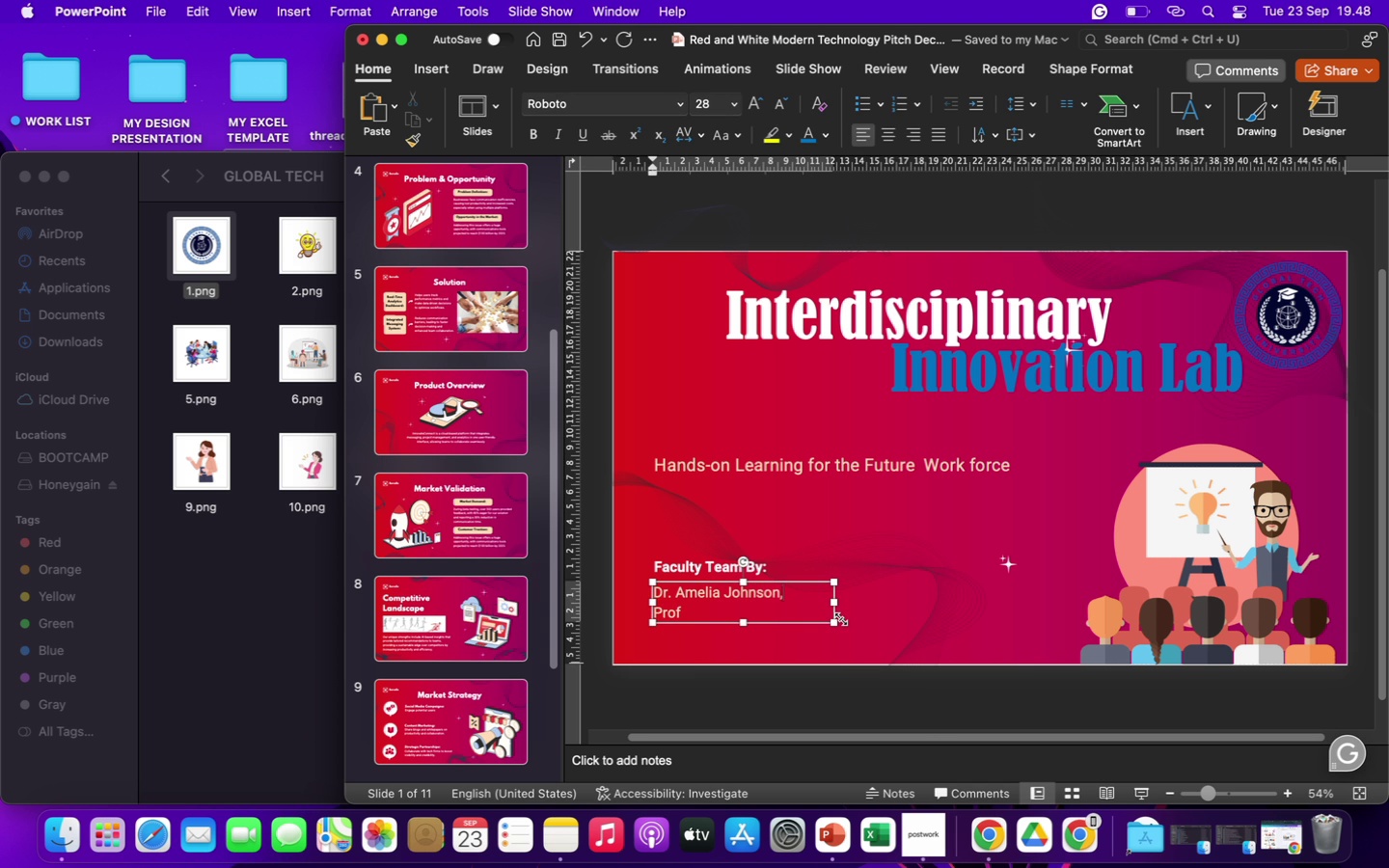 
key(ArrowDown)
 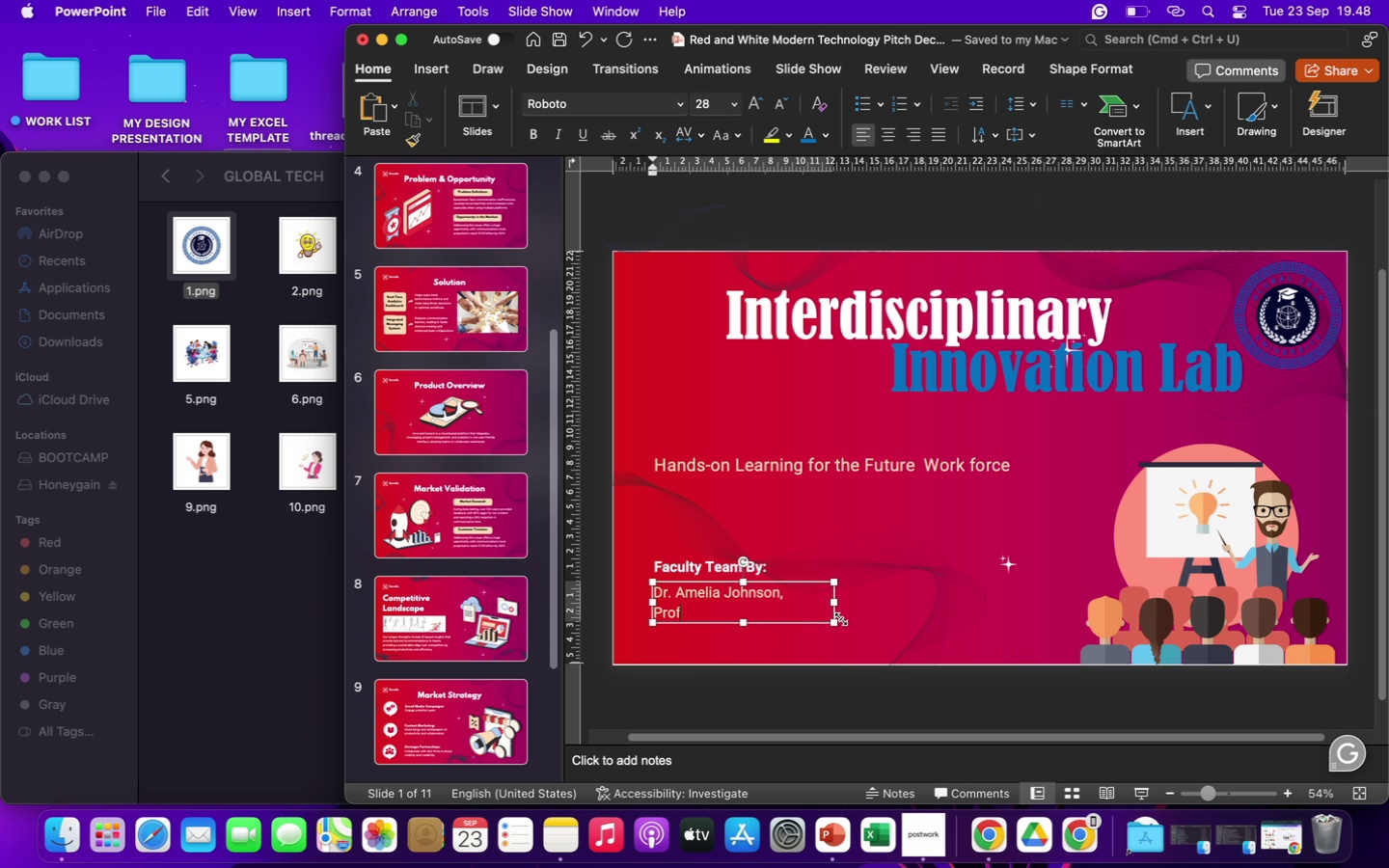 
key(Period)
 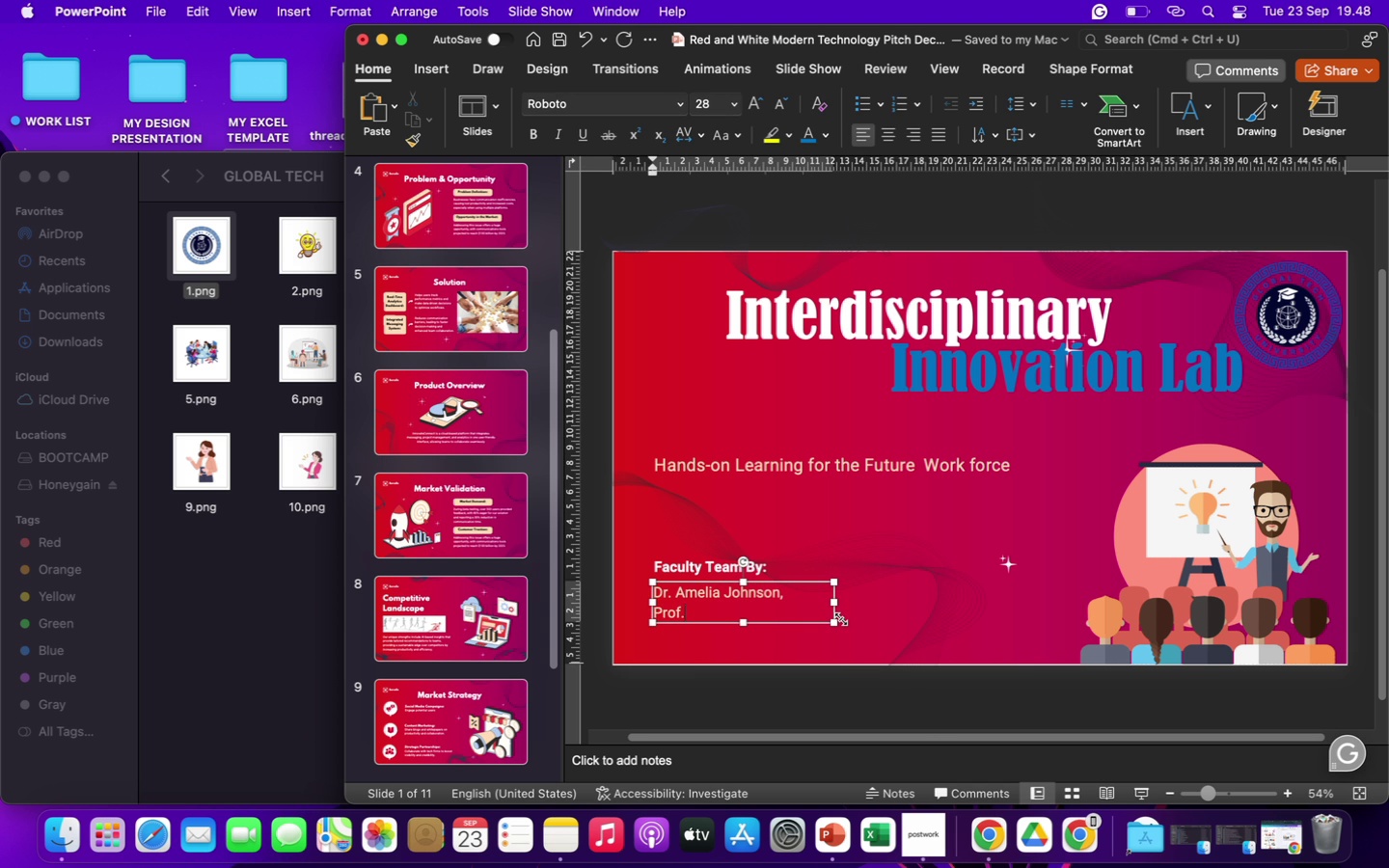 
type( Mark Rivera)
 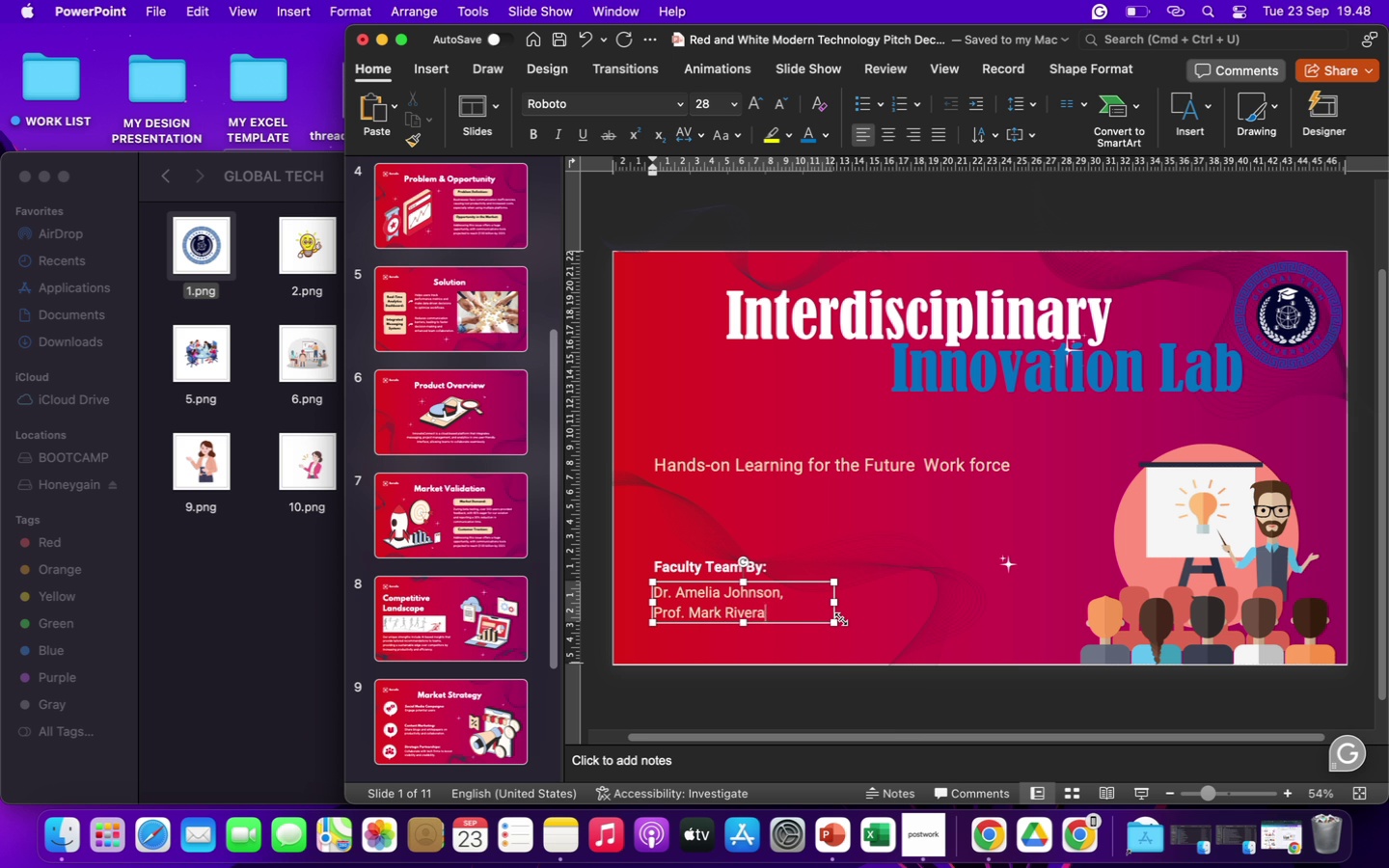 
wait(5.57)
 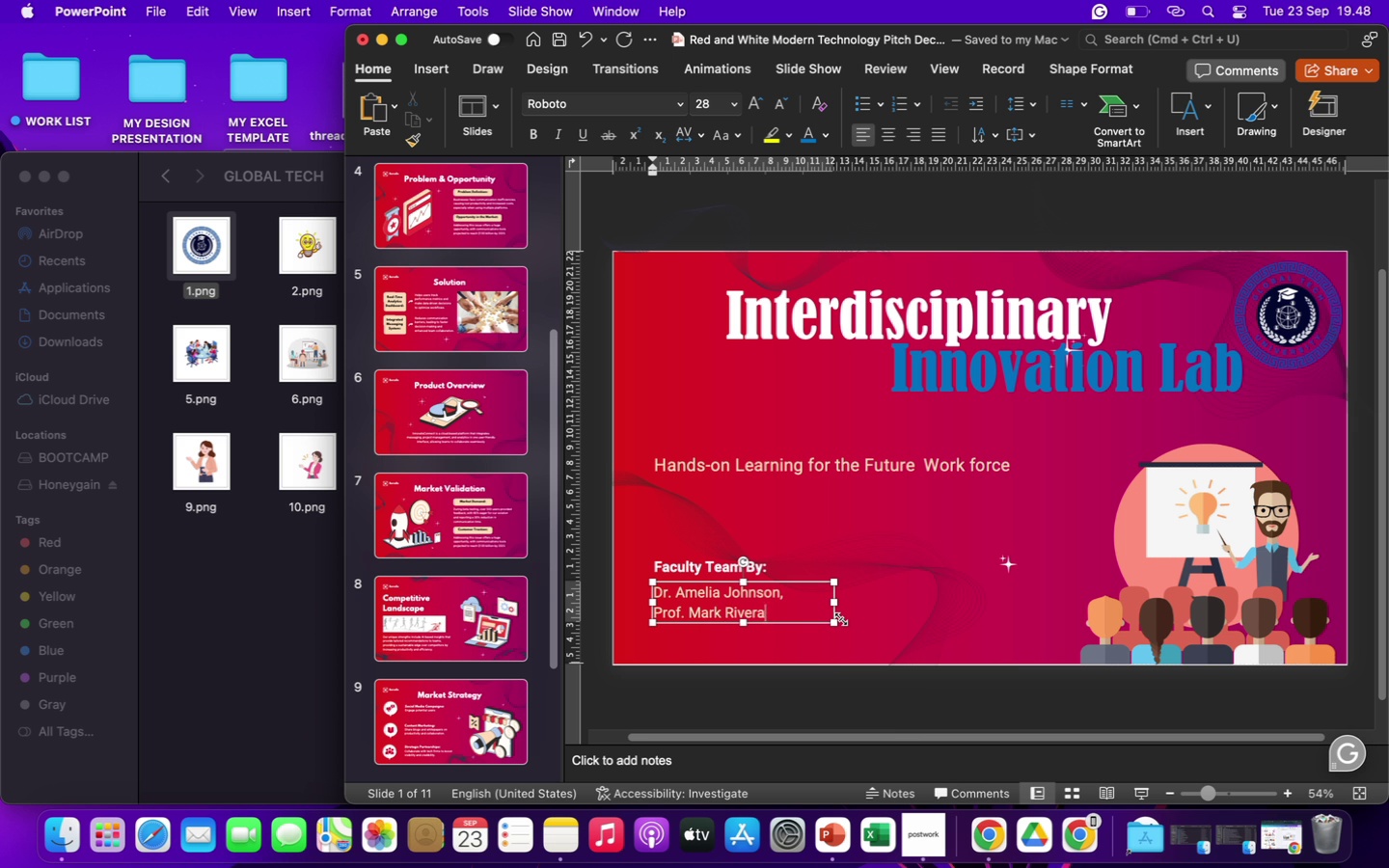 
key(Comma)
 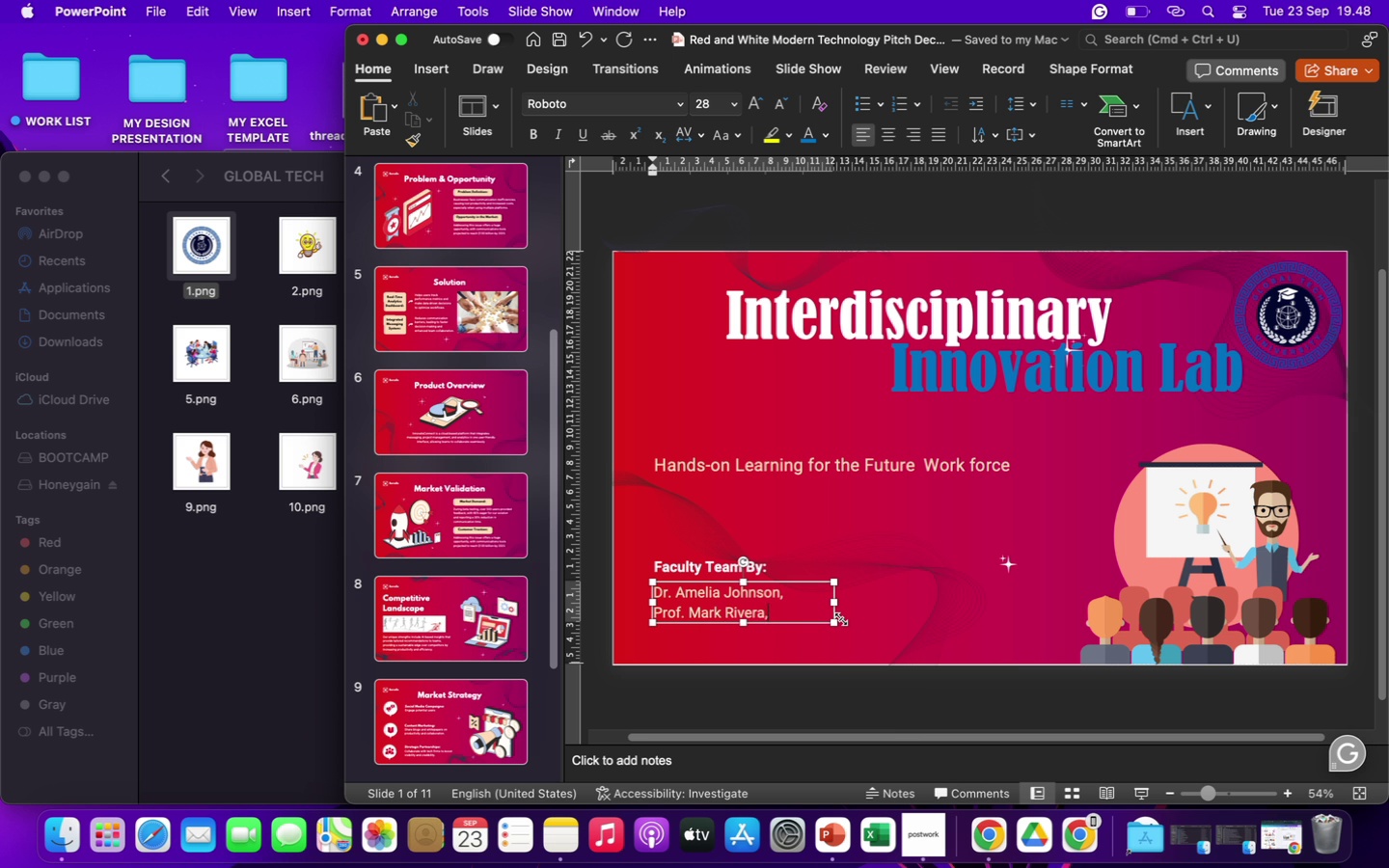 
key(Enter)
 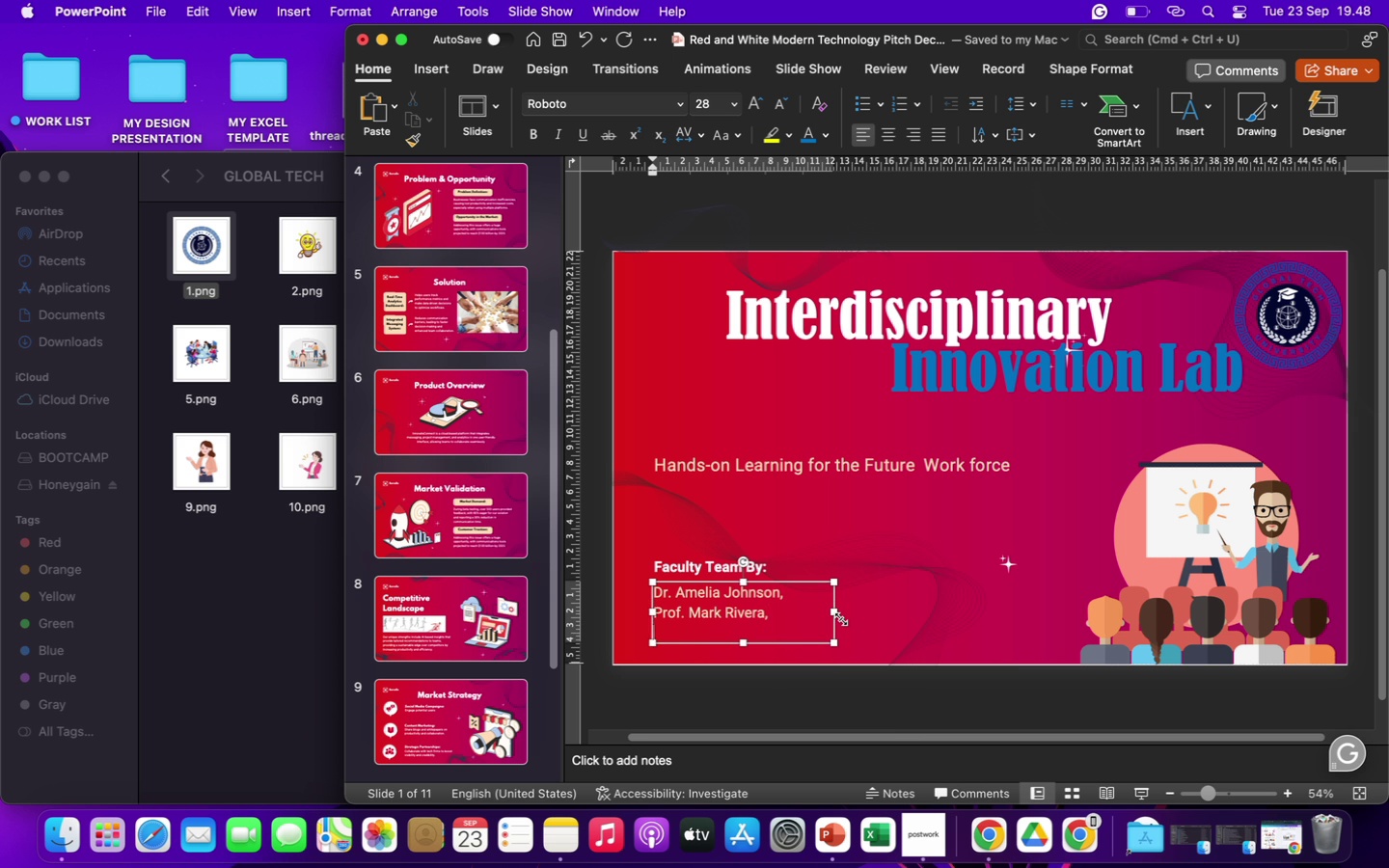 
type(and )
 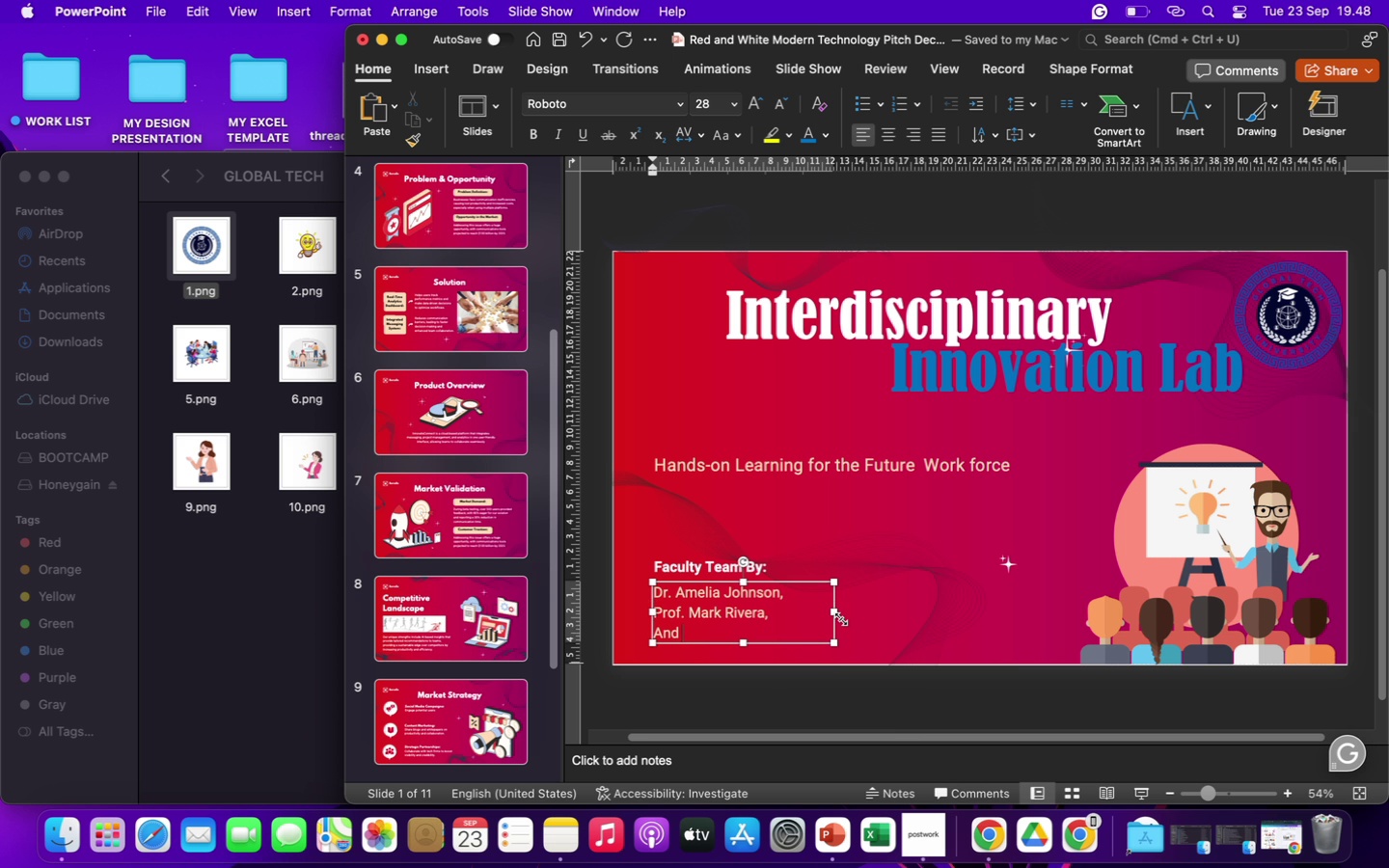 
wait(11.35)
 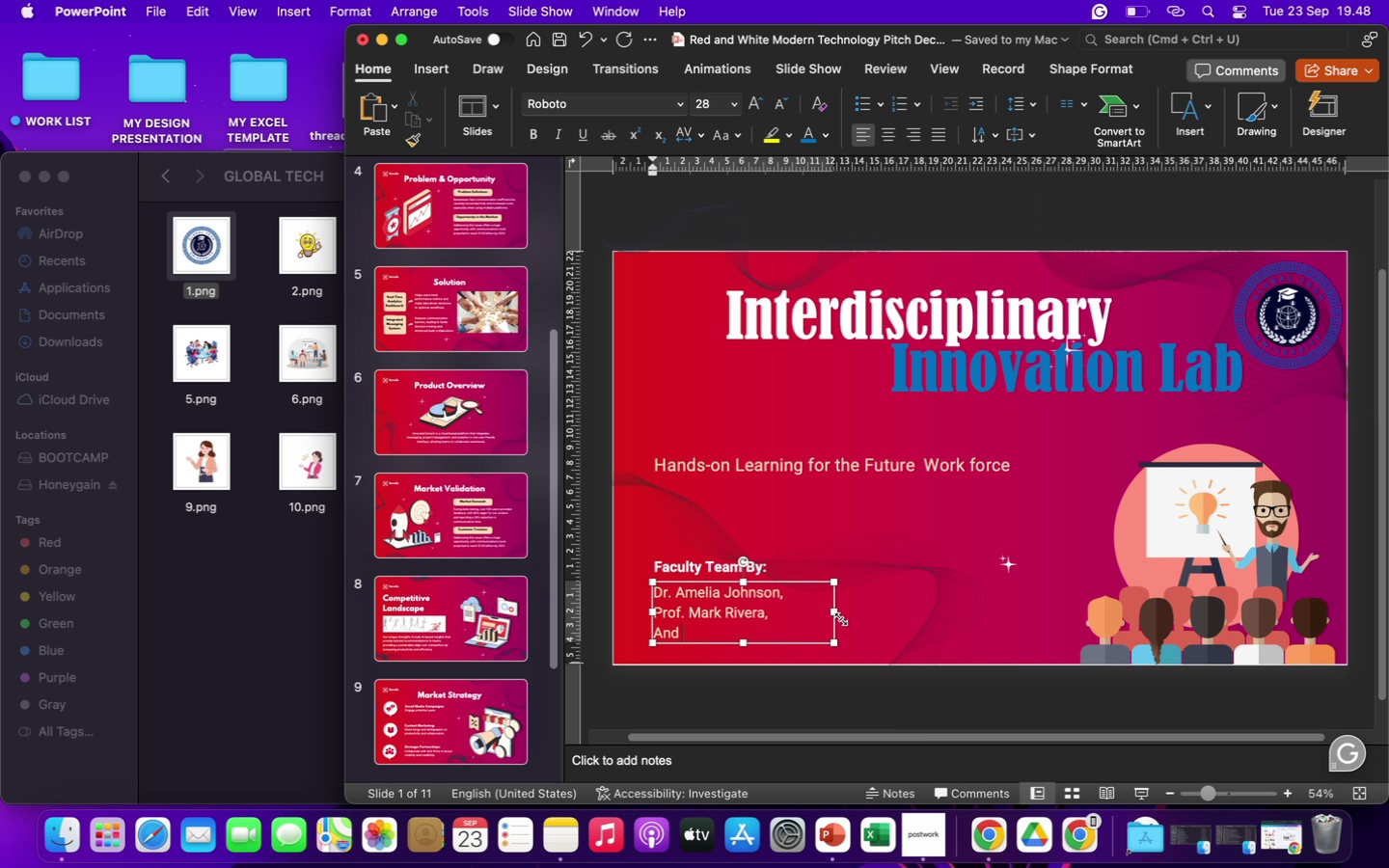 
type(Dr. Sarah Wong)
 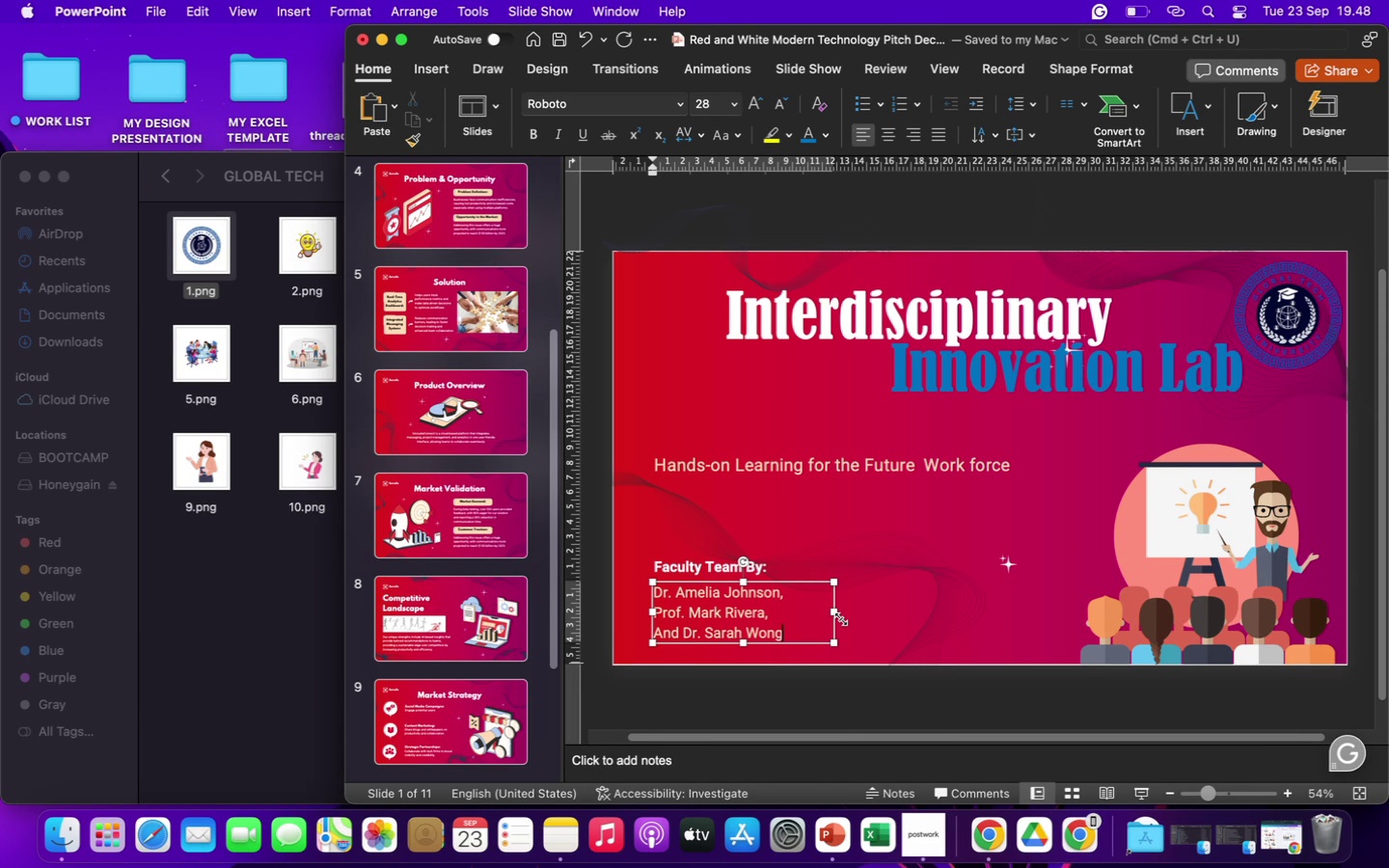 
wait(7.73)
 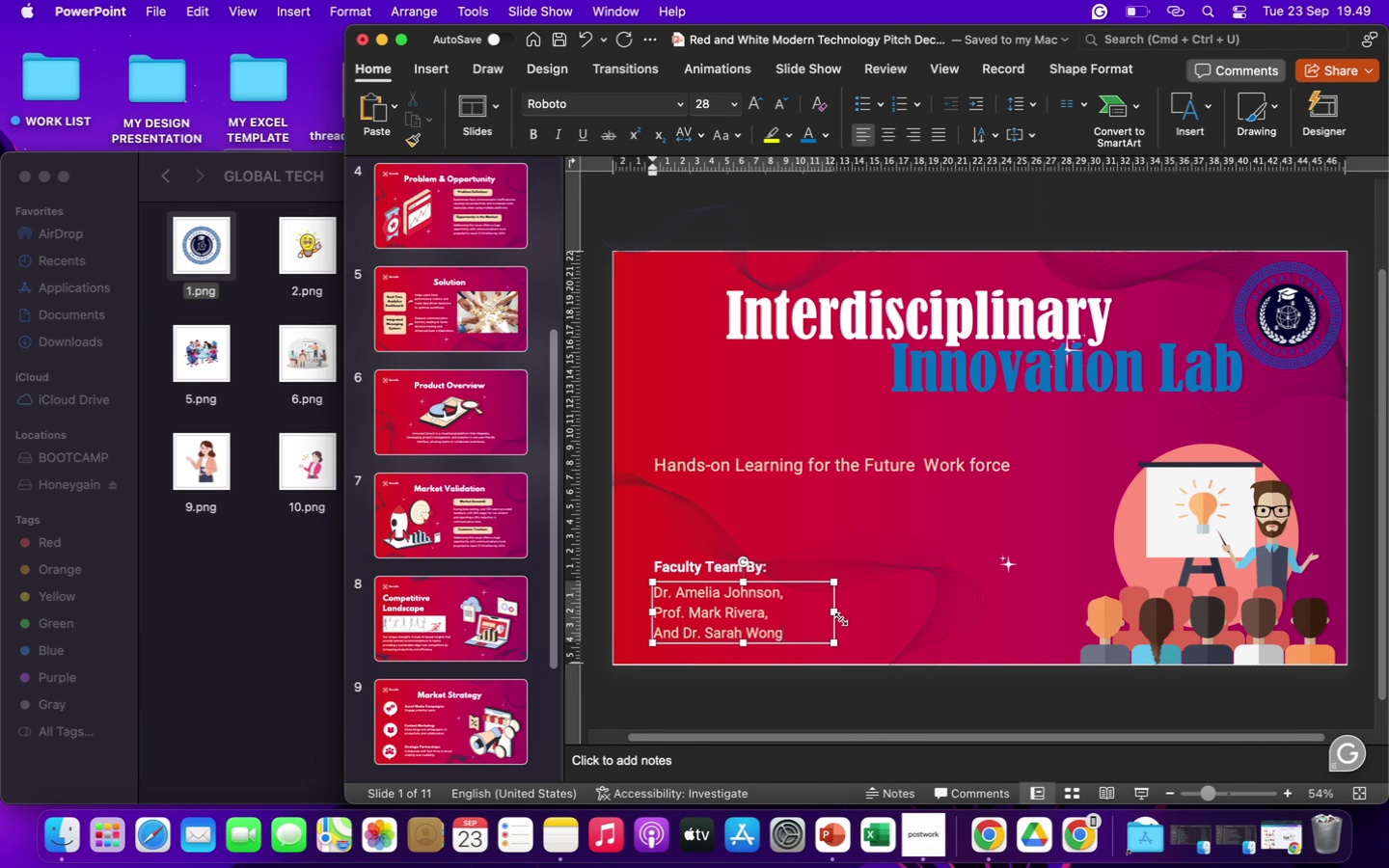 
left_click([665, 632])
 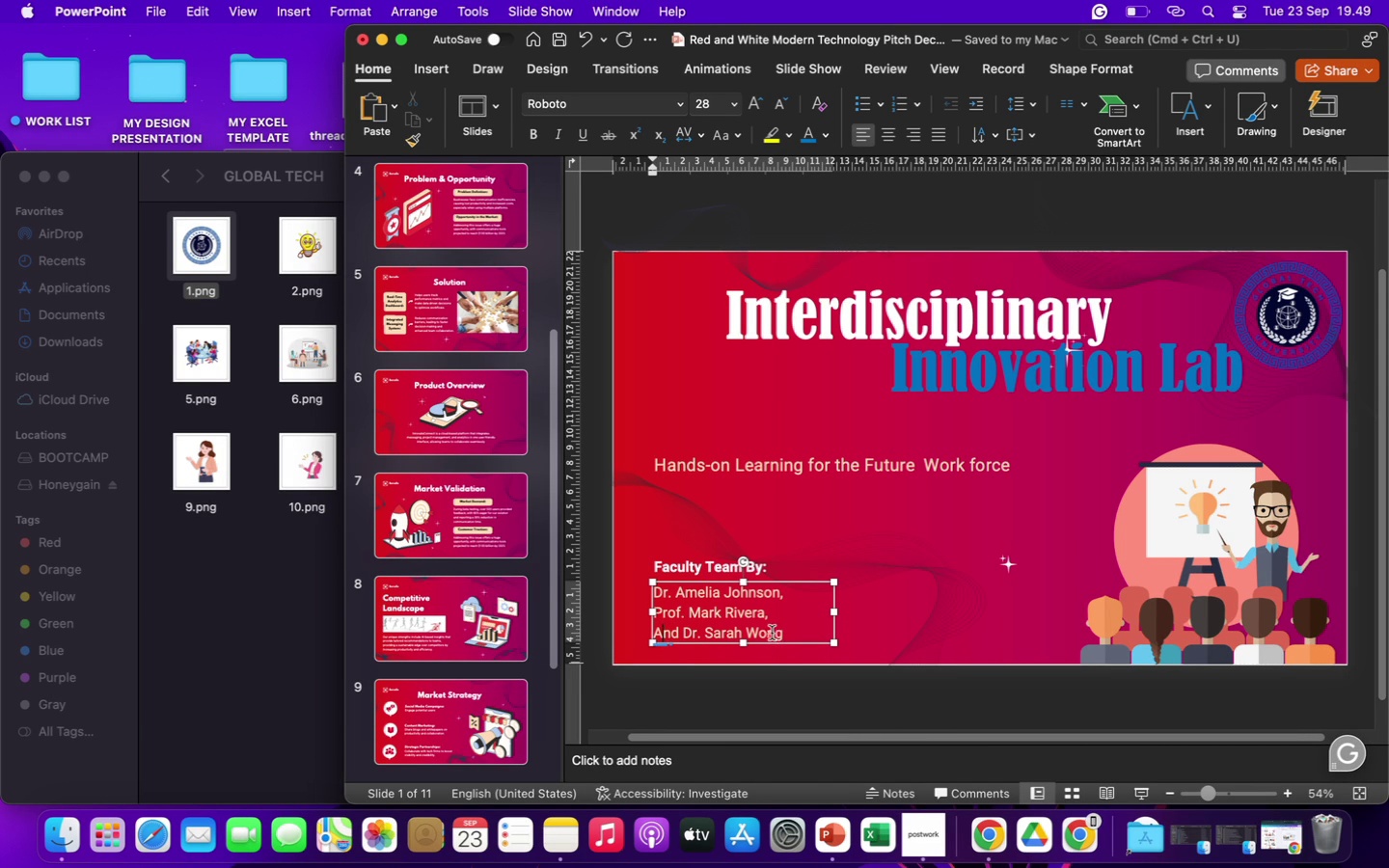 
key(Backspace)
 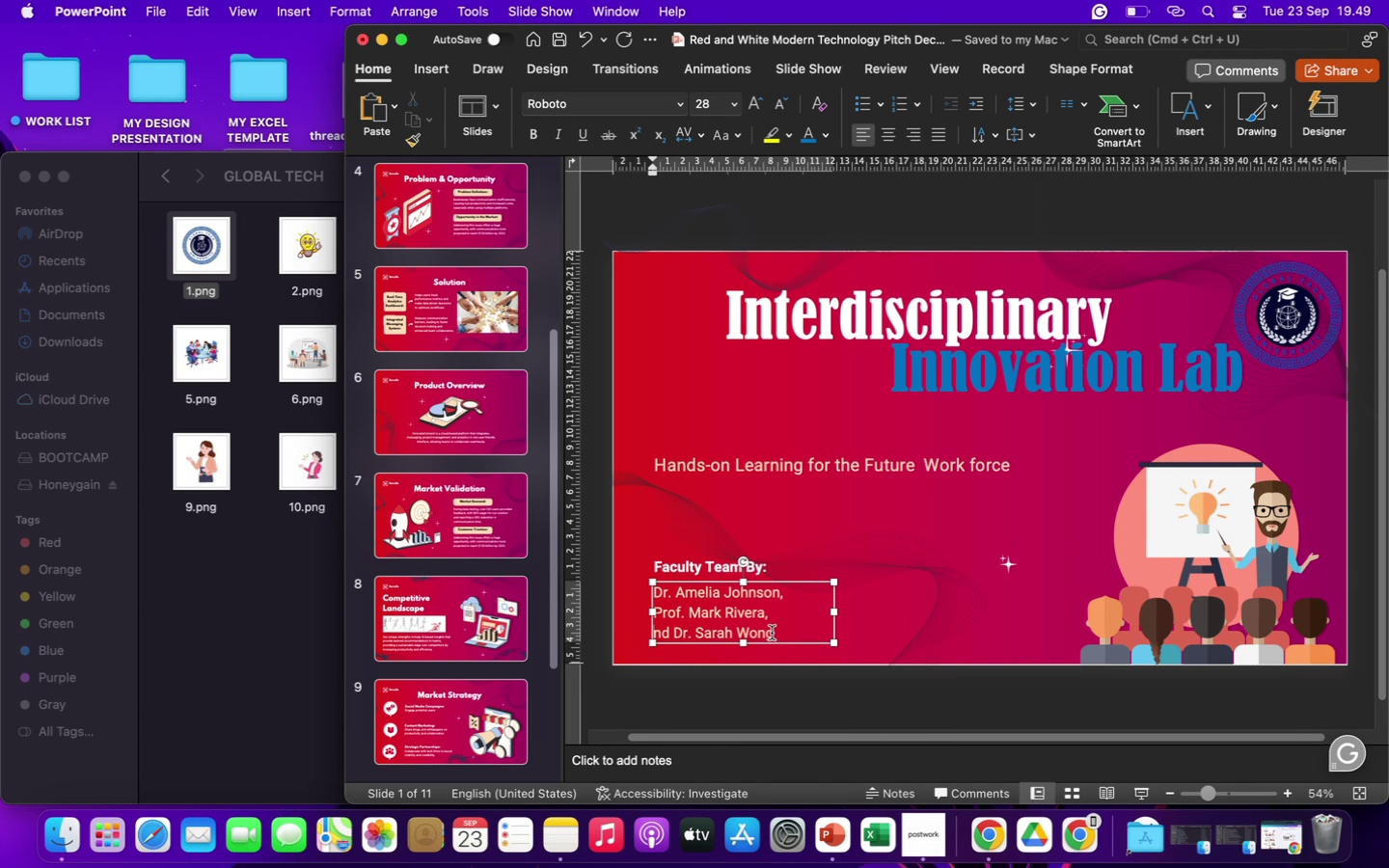 
key(A)
 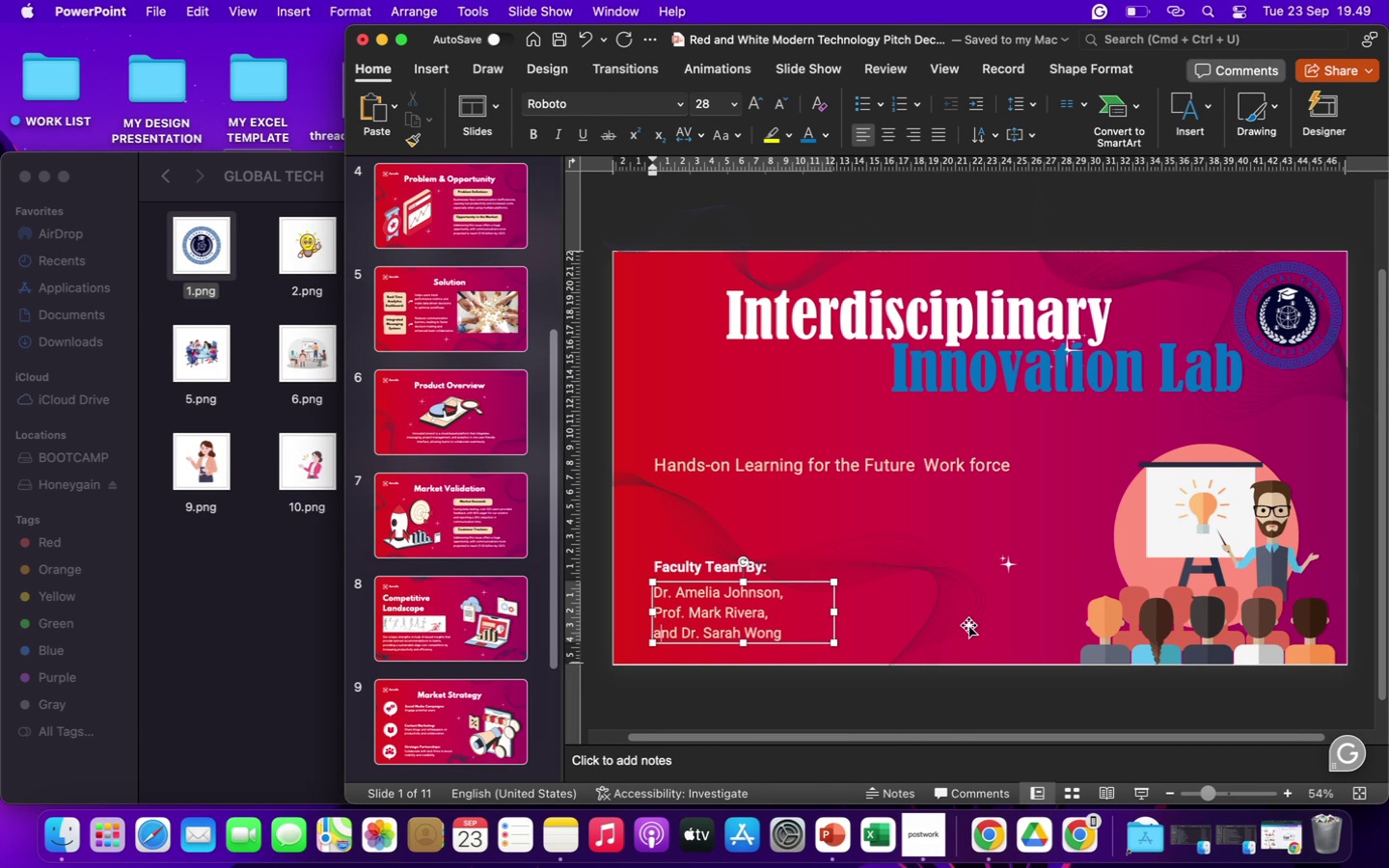 
left_click([968, 625])
 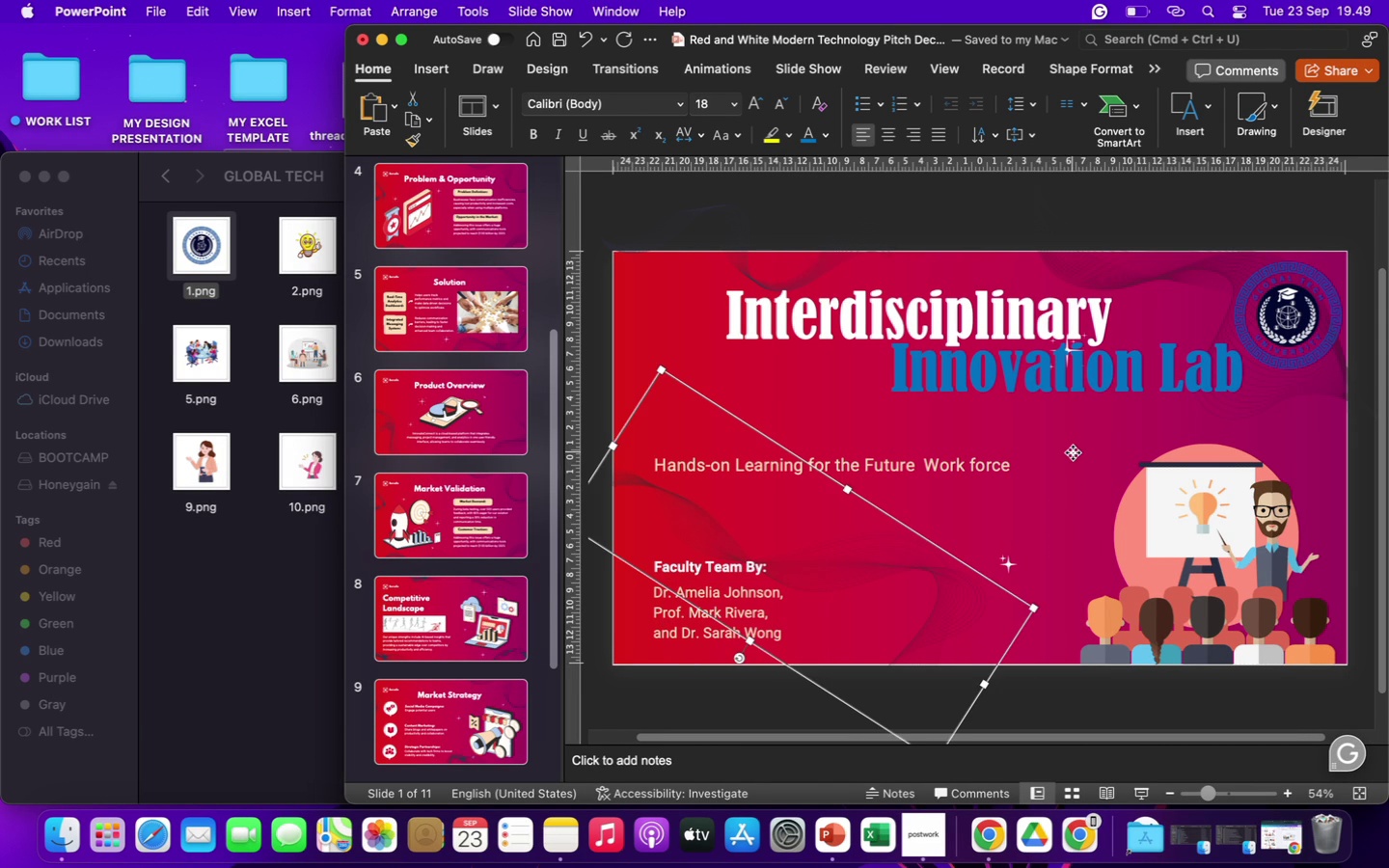 
left_click([1073, 452])
 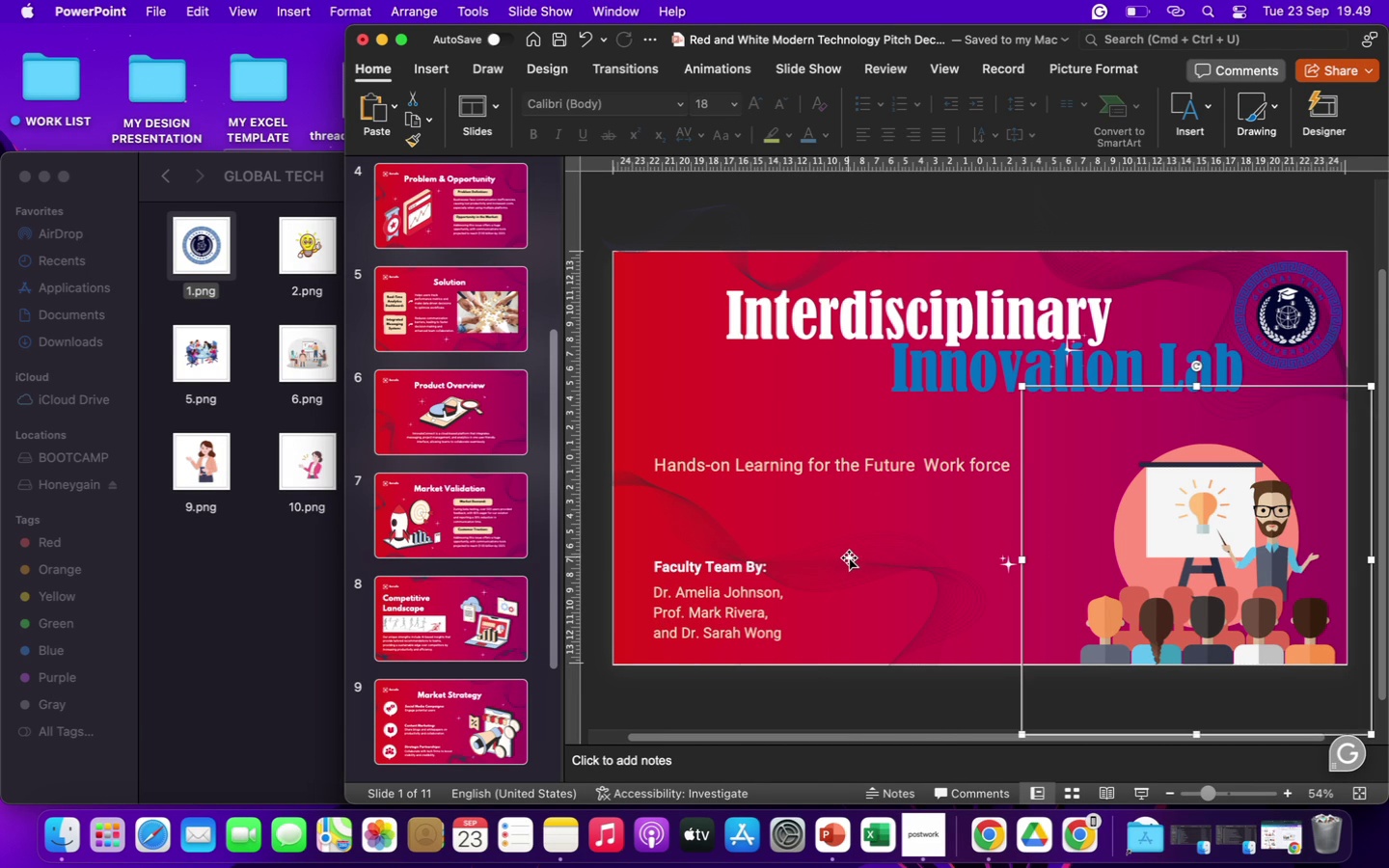 
left_click_drag(start_coordinate=[849, 558], to_coordinate=[846, 540])
 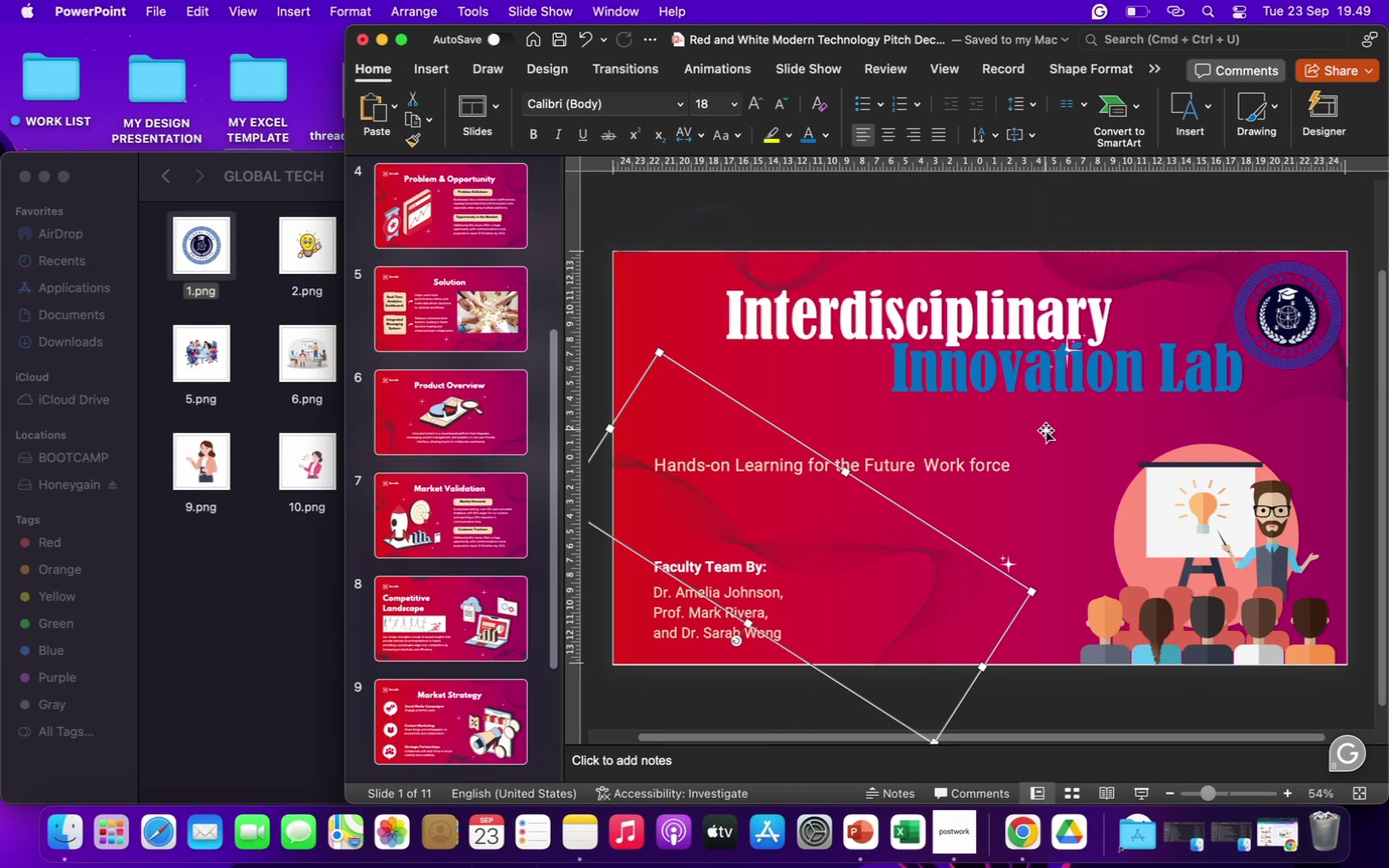 
left_click([1046, 430])
 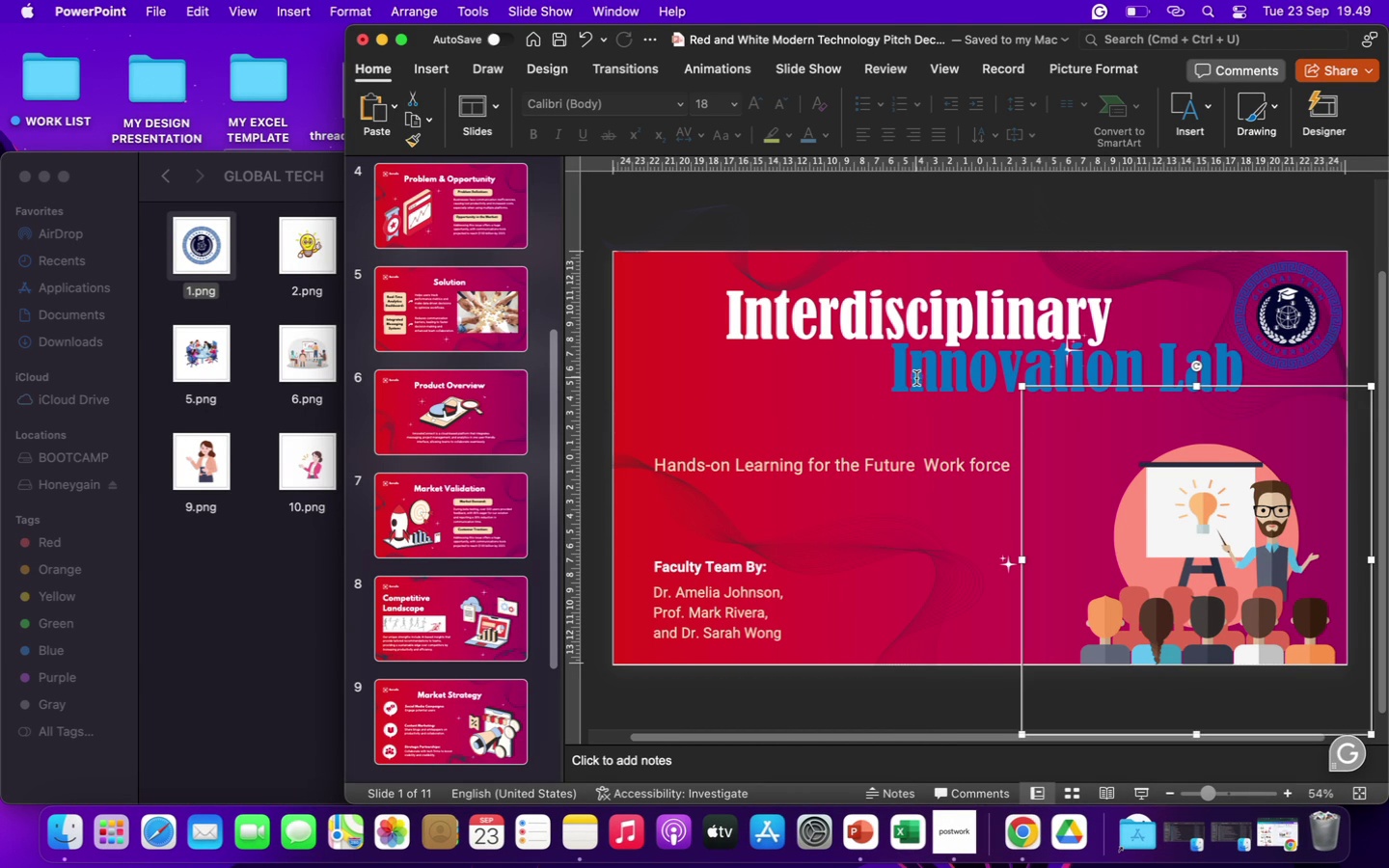 
left_click([911, 223])
 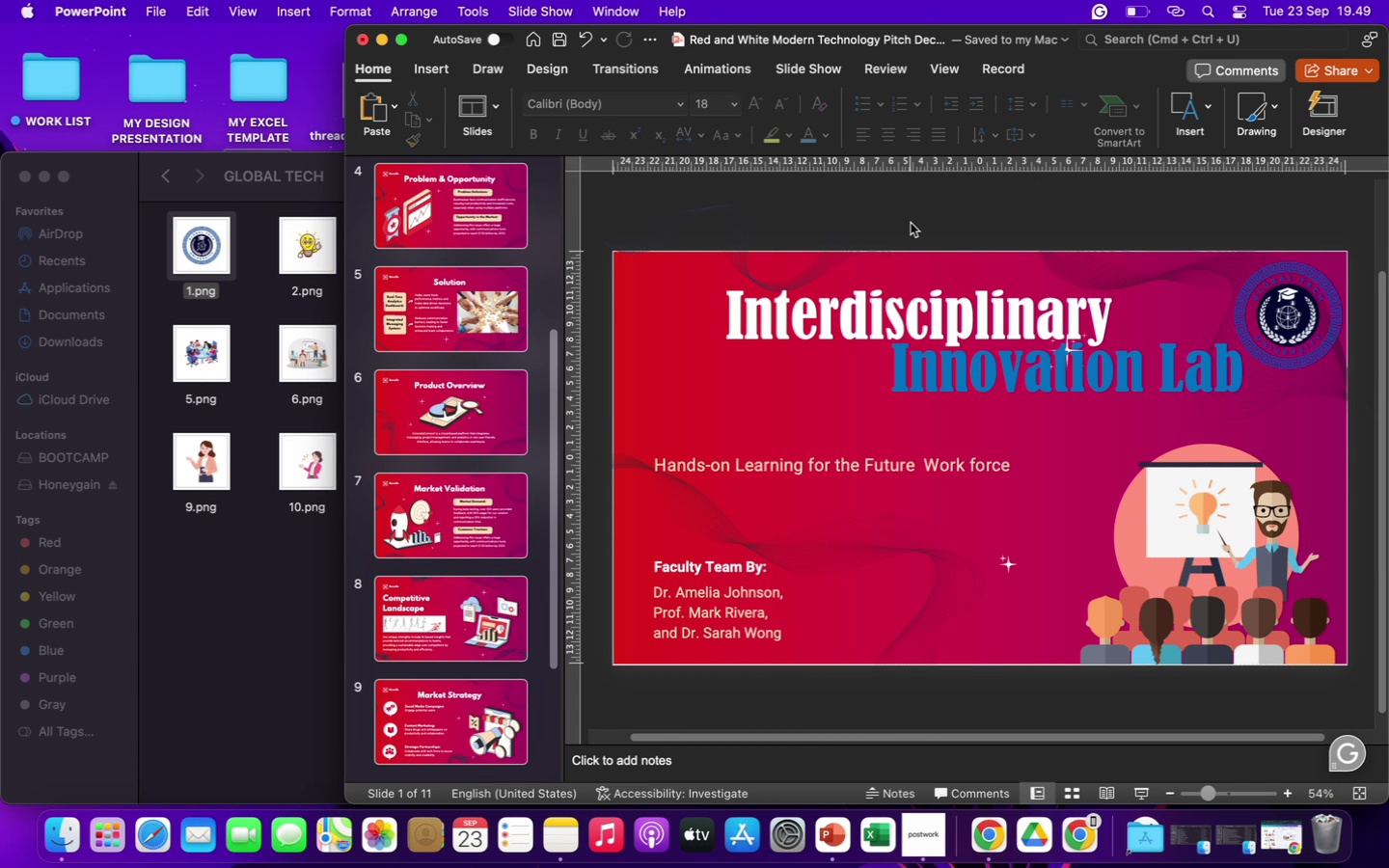 
wait(24.82)
 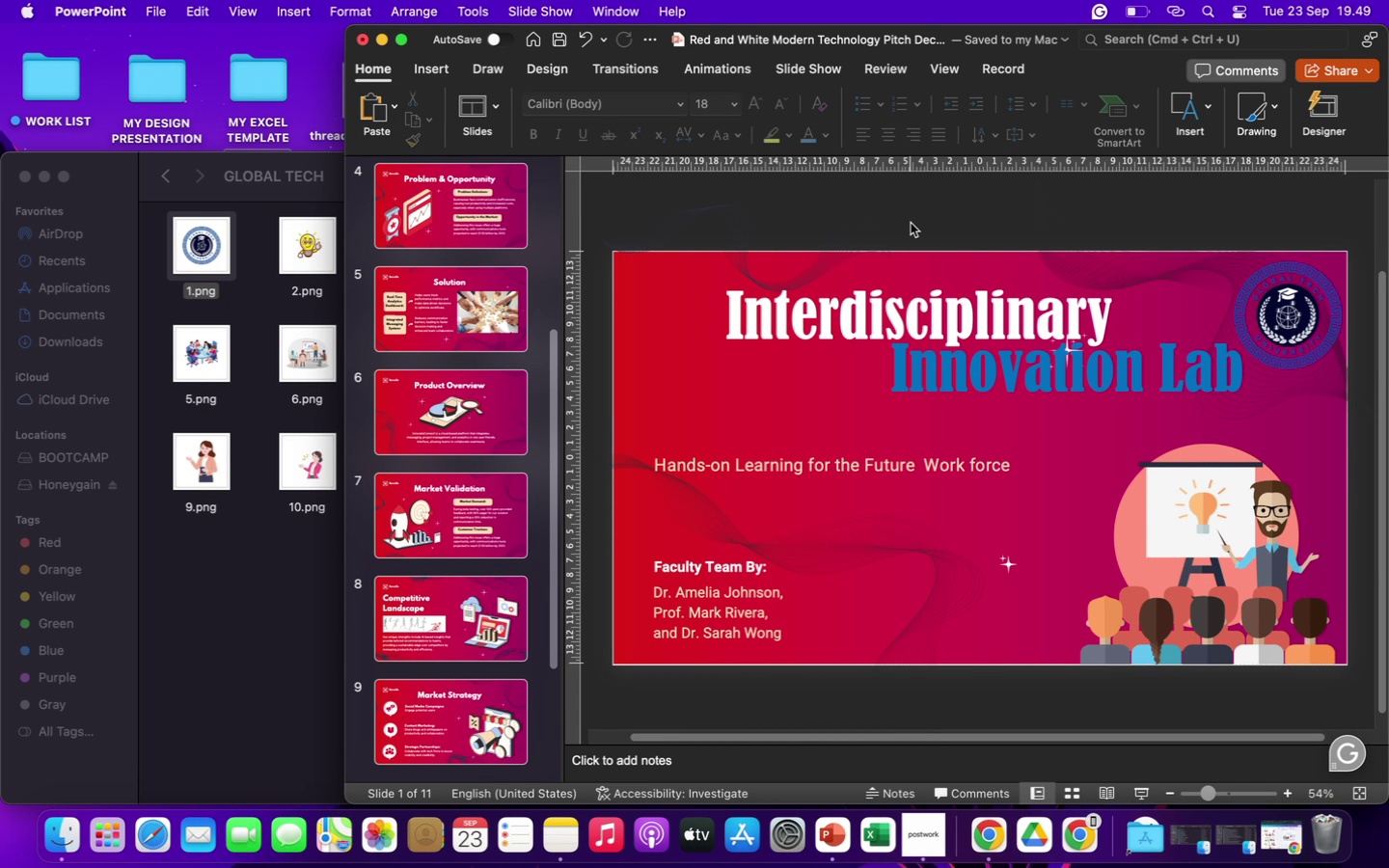 
left_click([910, 466])
 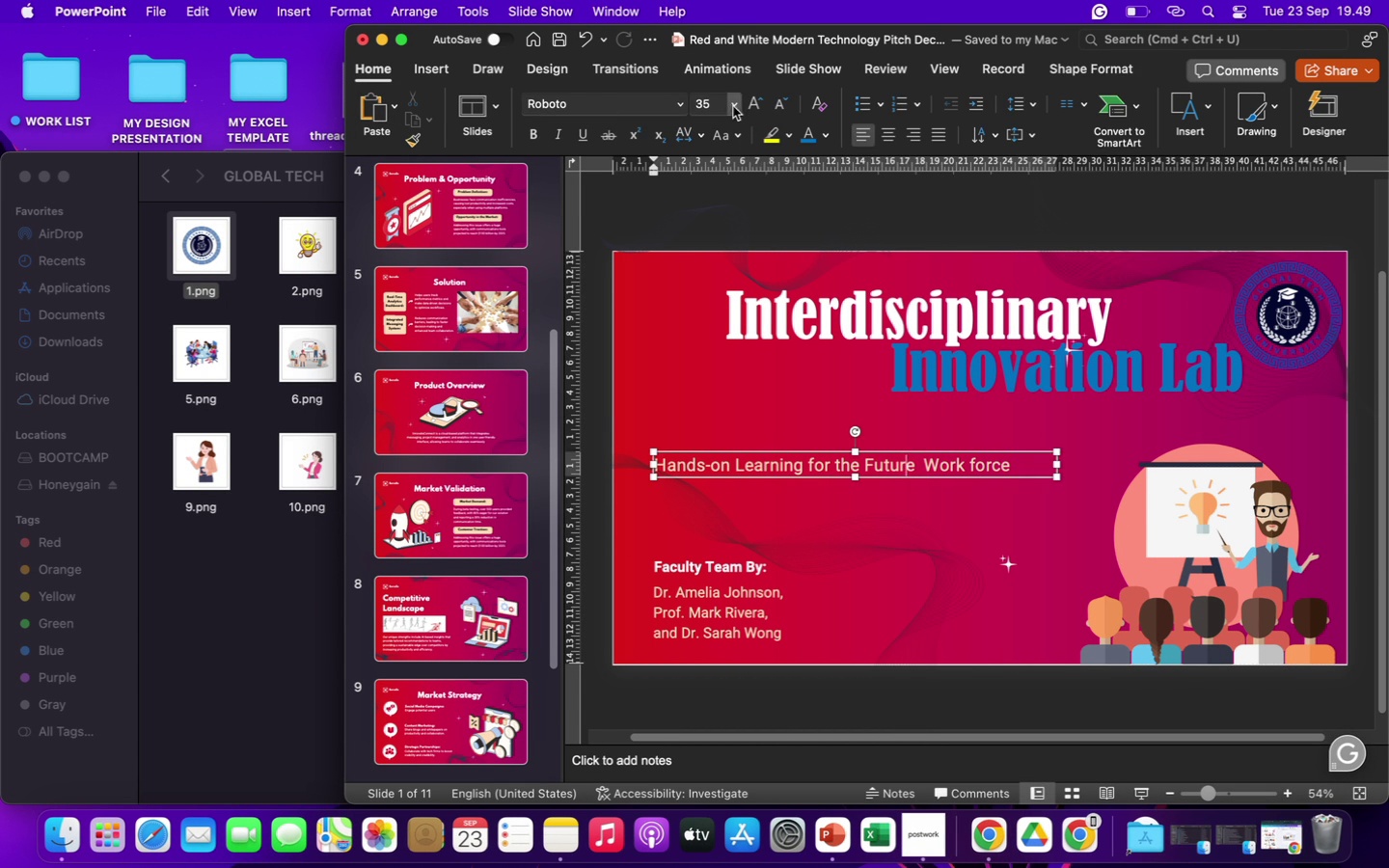 
left_click([734, 107])
 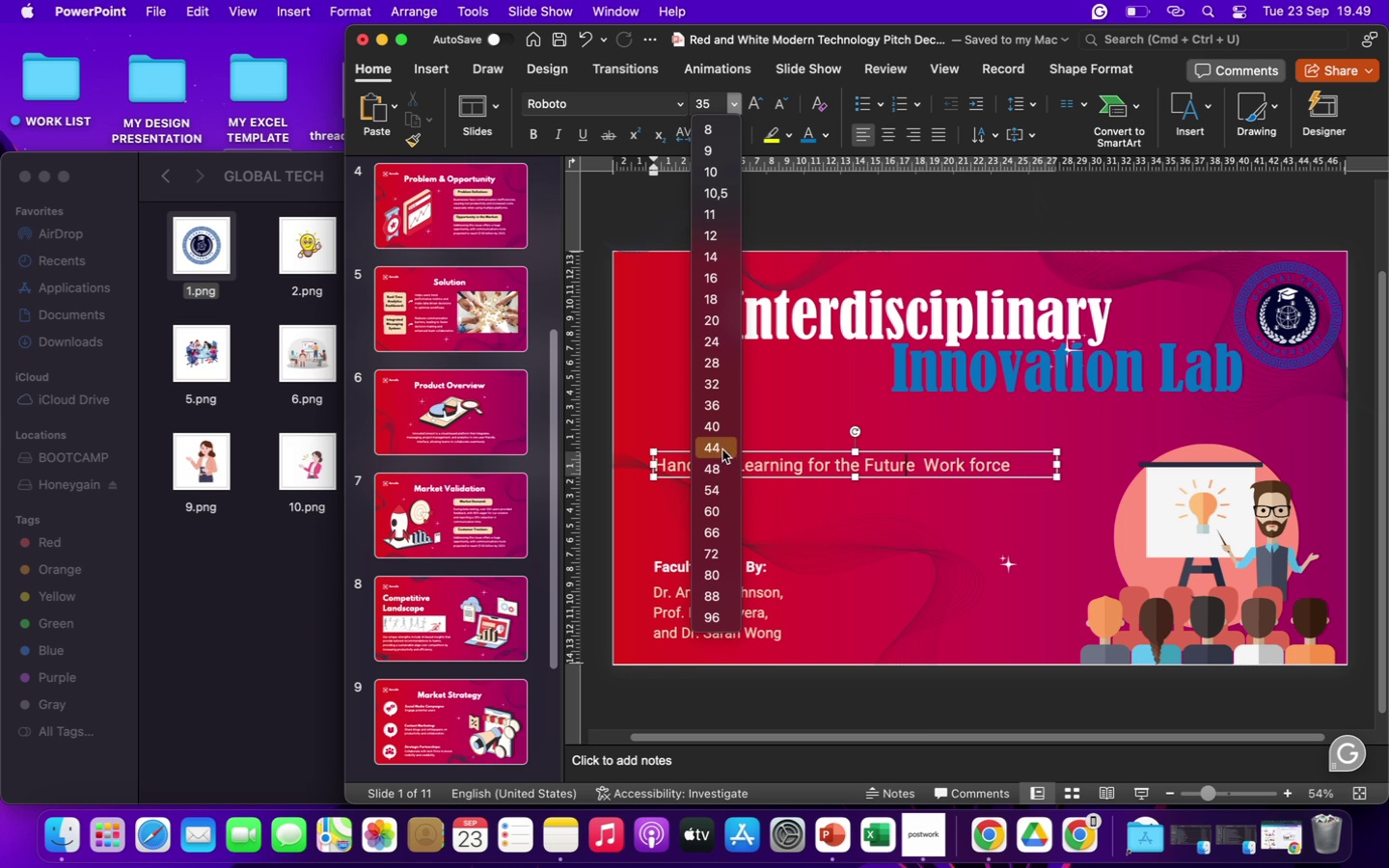 
left_click([722, 449])
 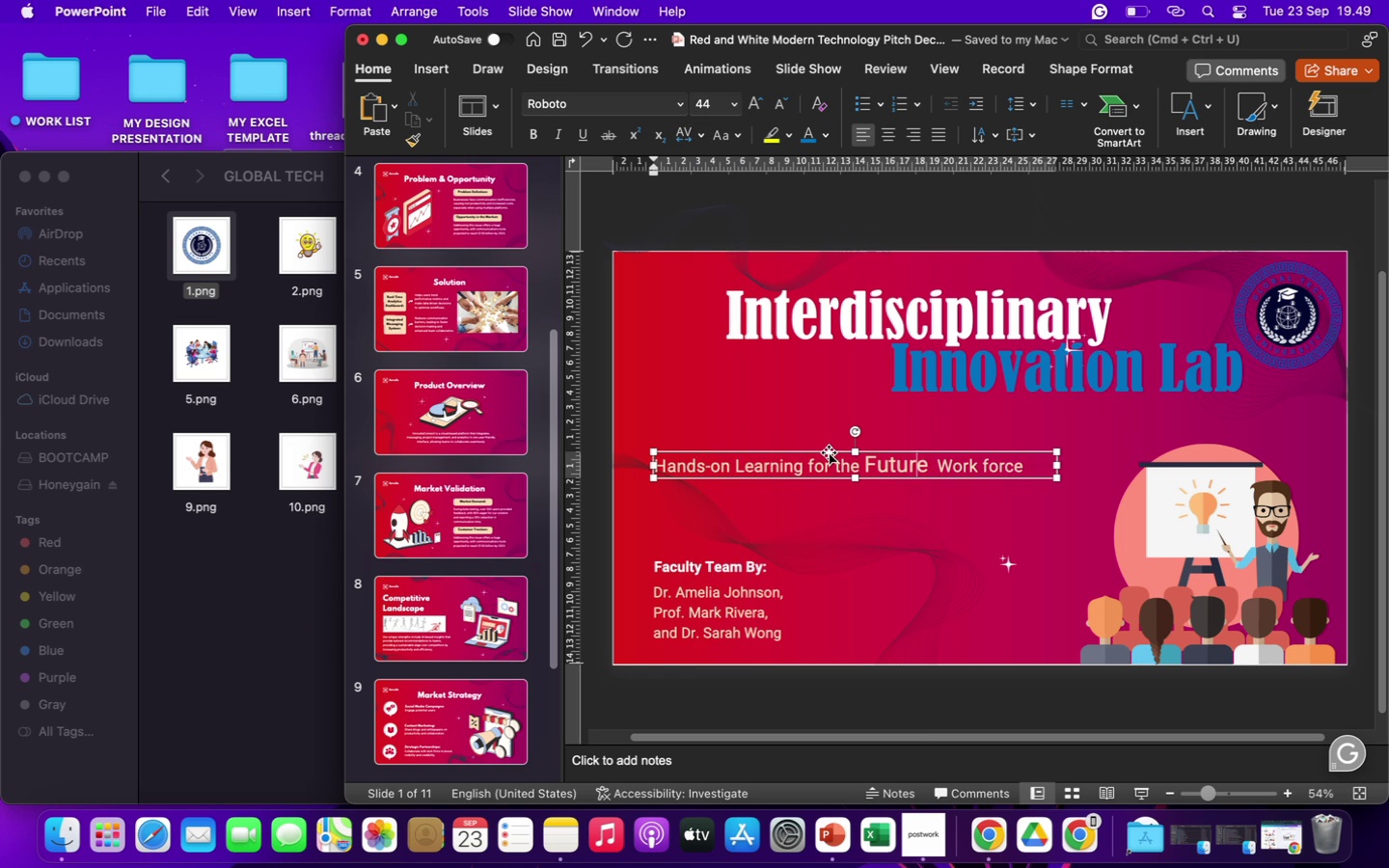 
left_click([828, 451])
 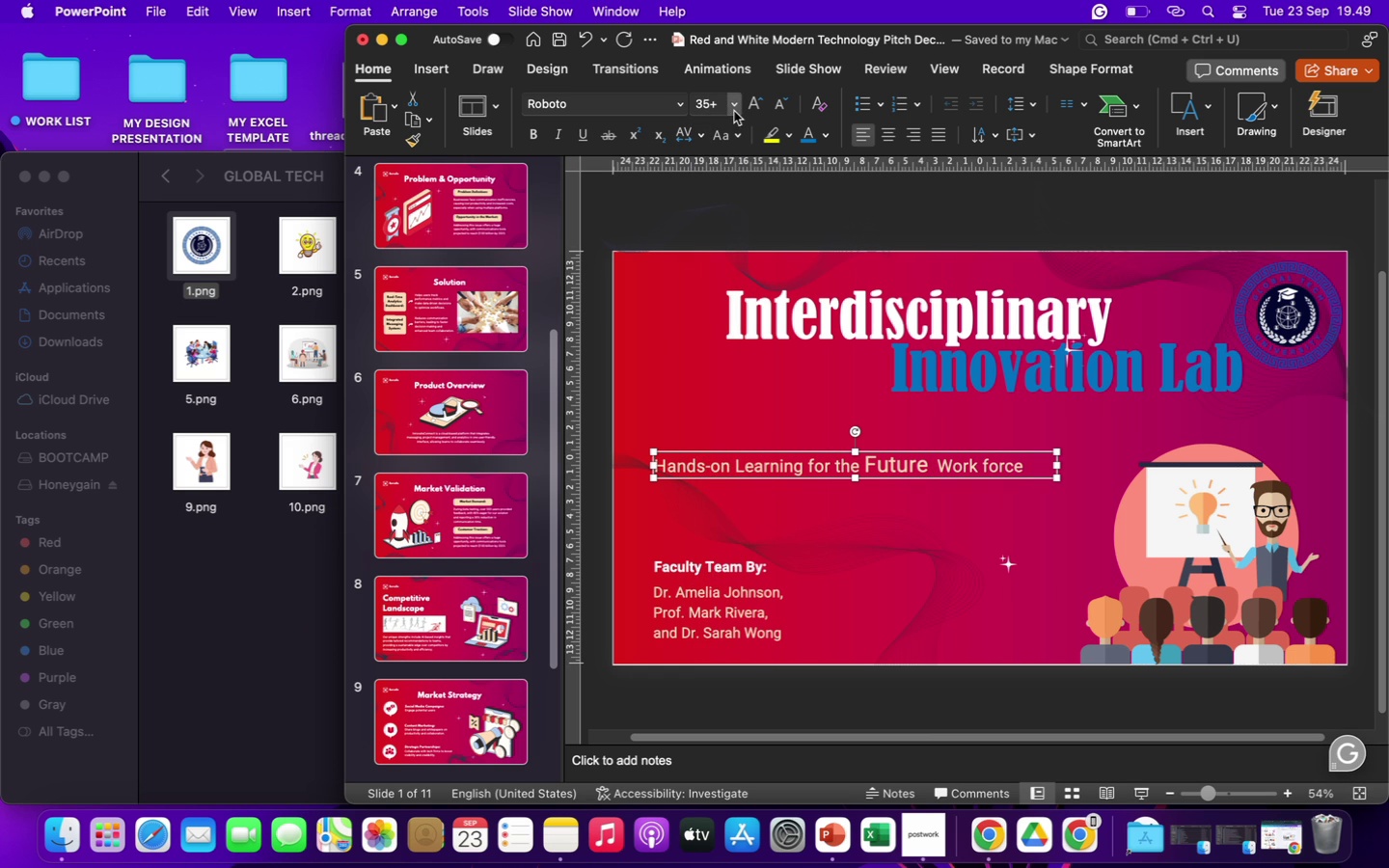 
left_click([734, 111])
 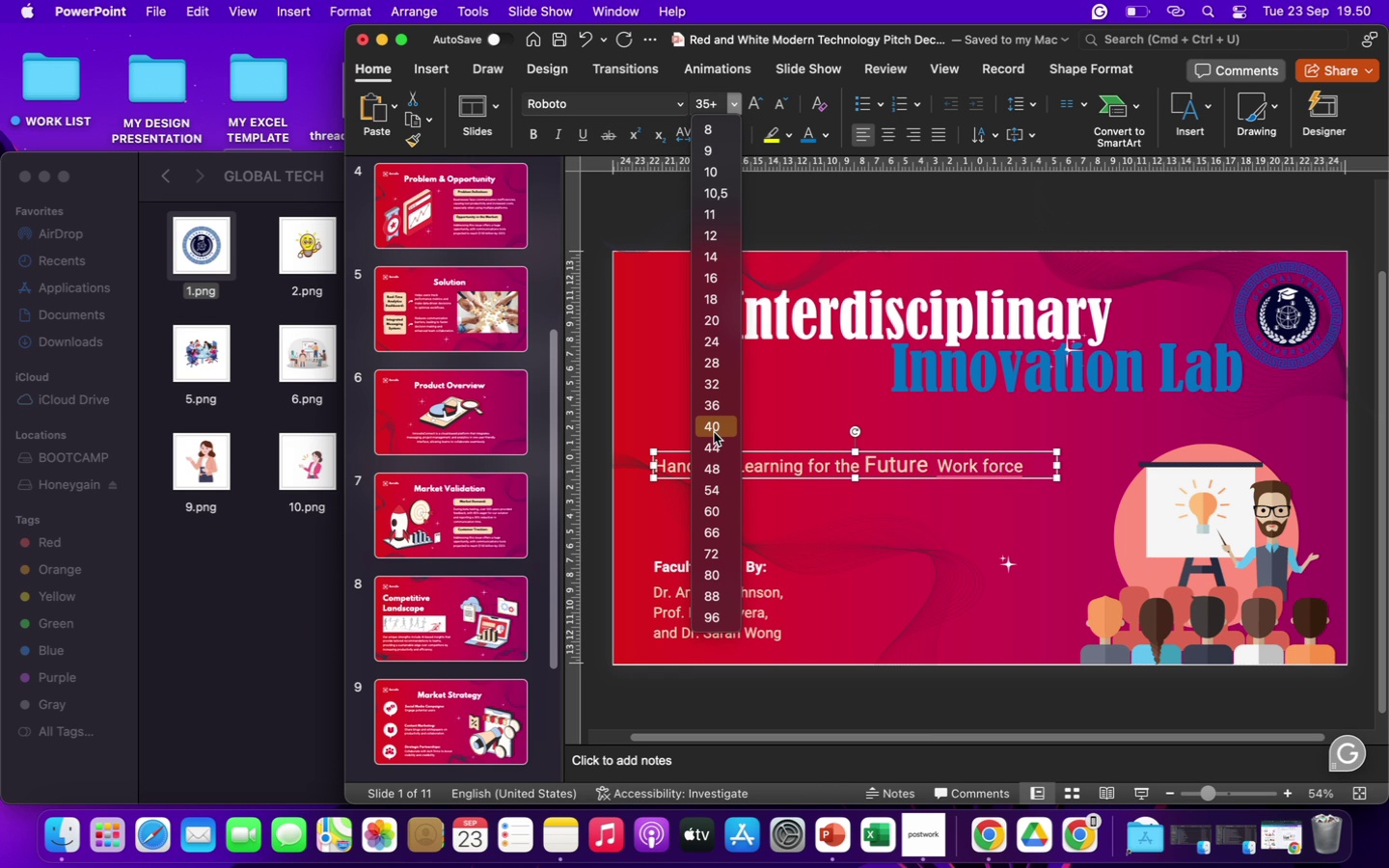 
wait(11.64)
 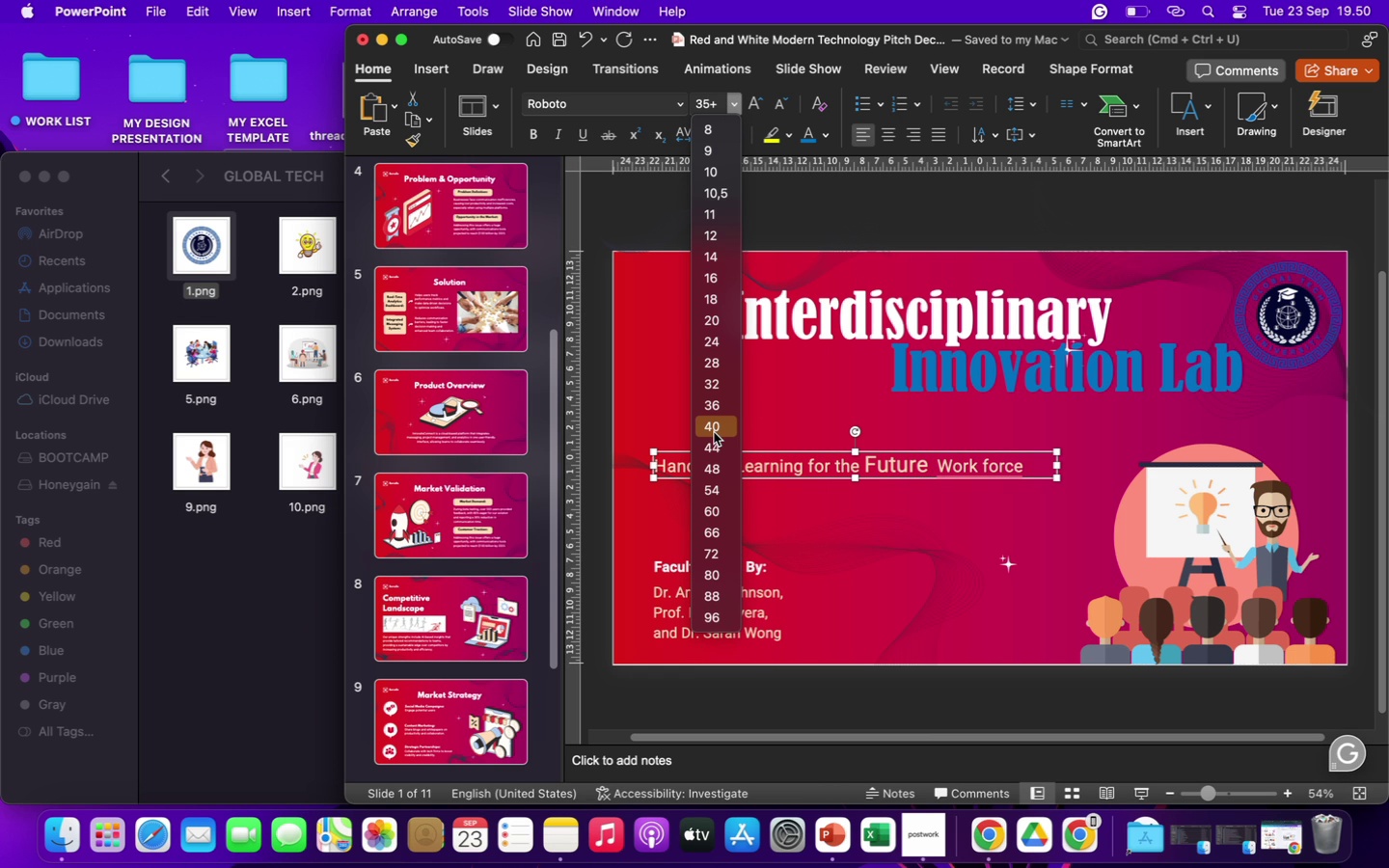 
left_click([714, 431])
 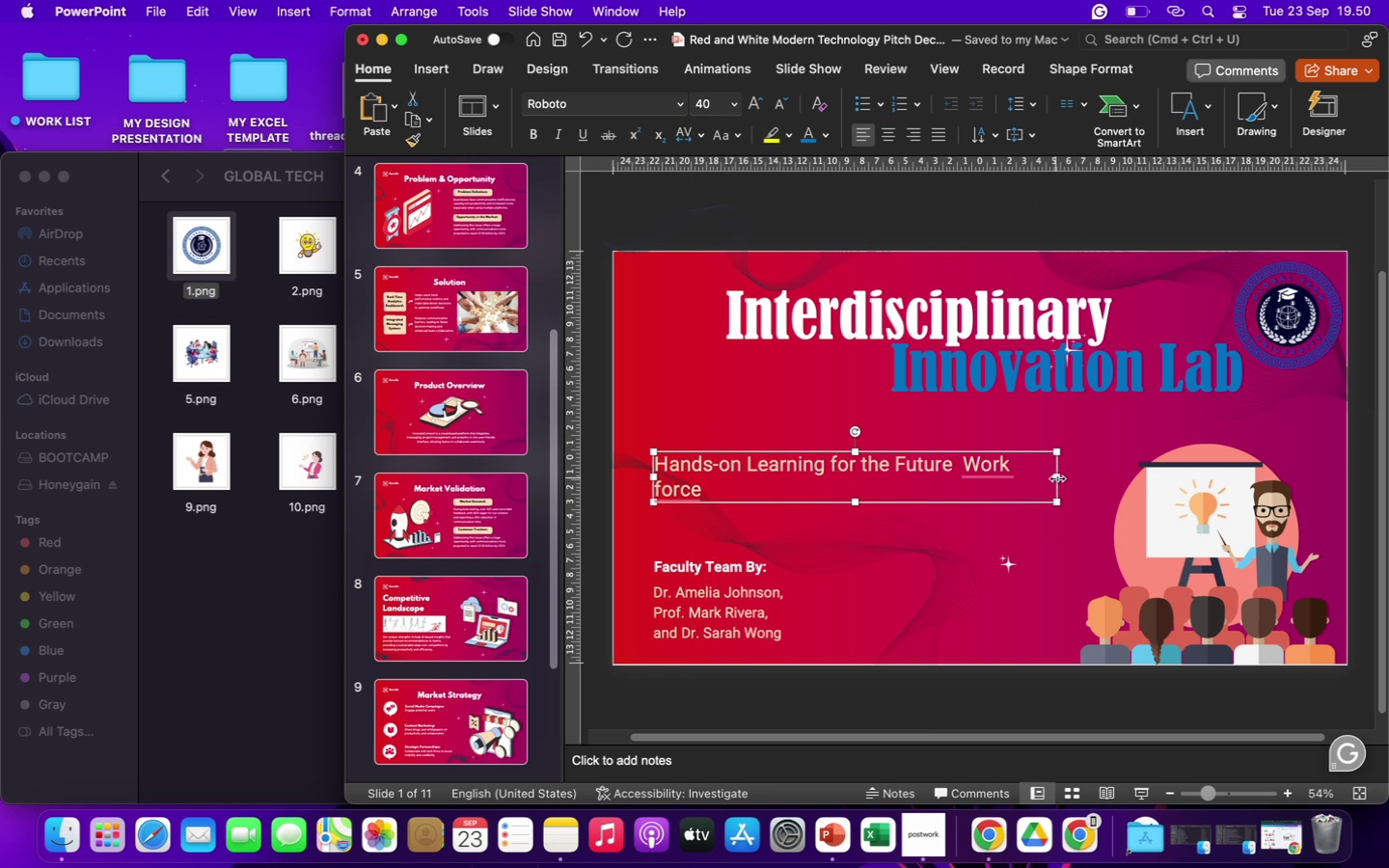 
left_click_drag(start_coordinate=[1056, 477], to_coordinate=[1077, 476])
 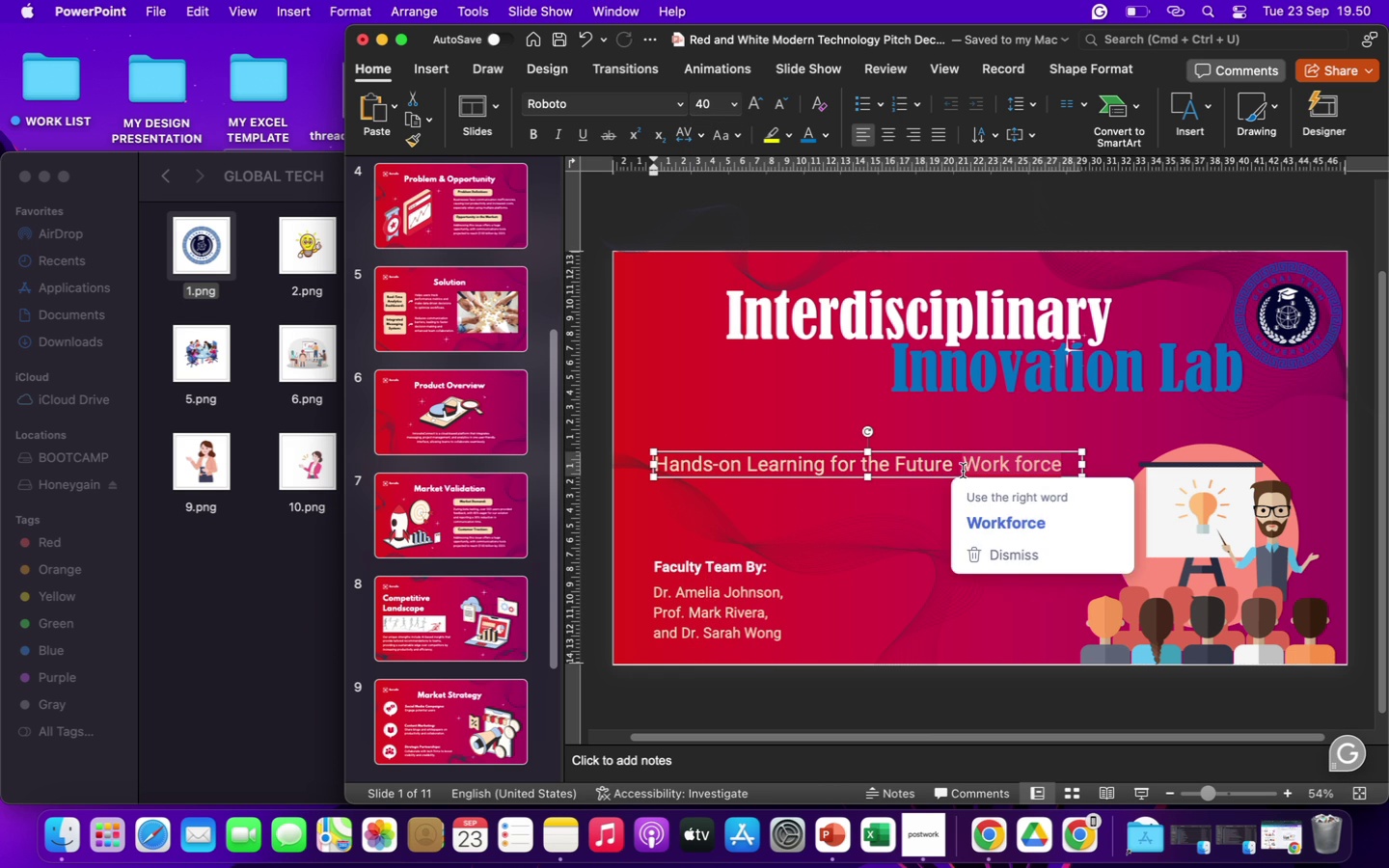 
left_click([963, 471])
 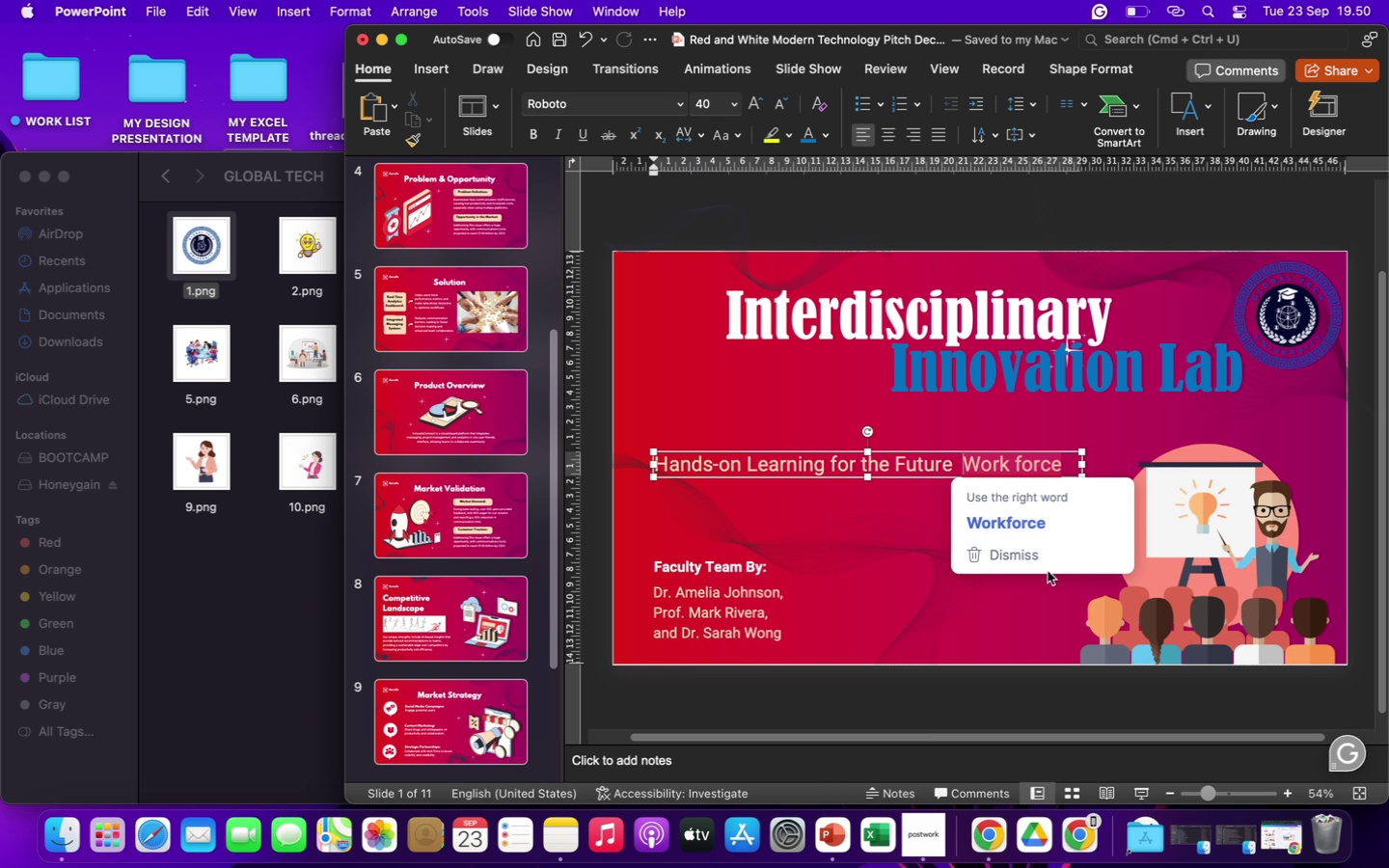 
key(Backspace)
 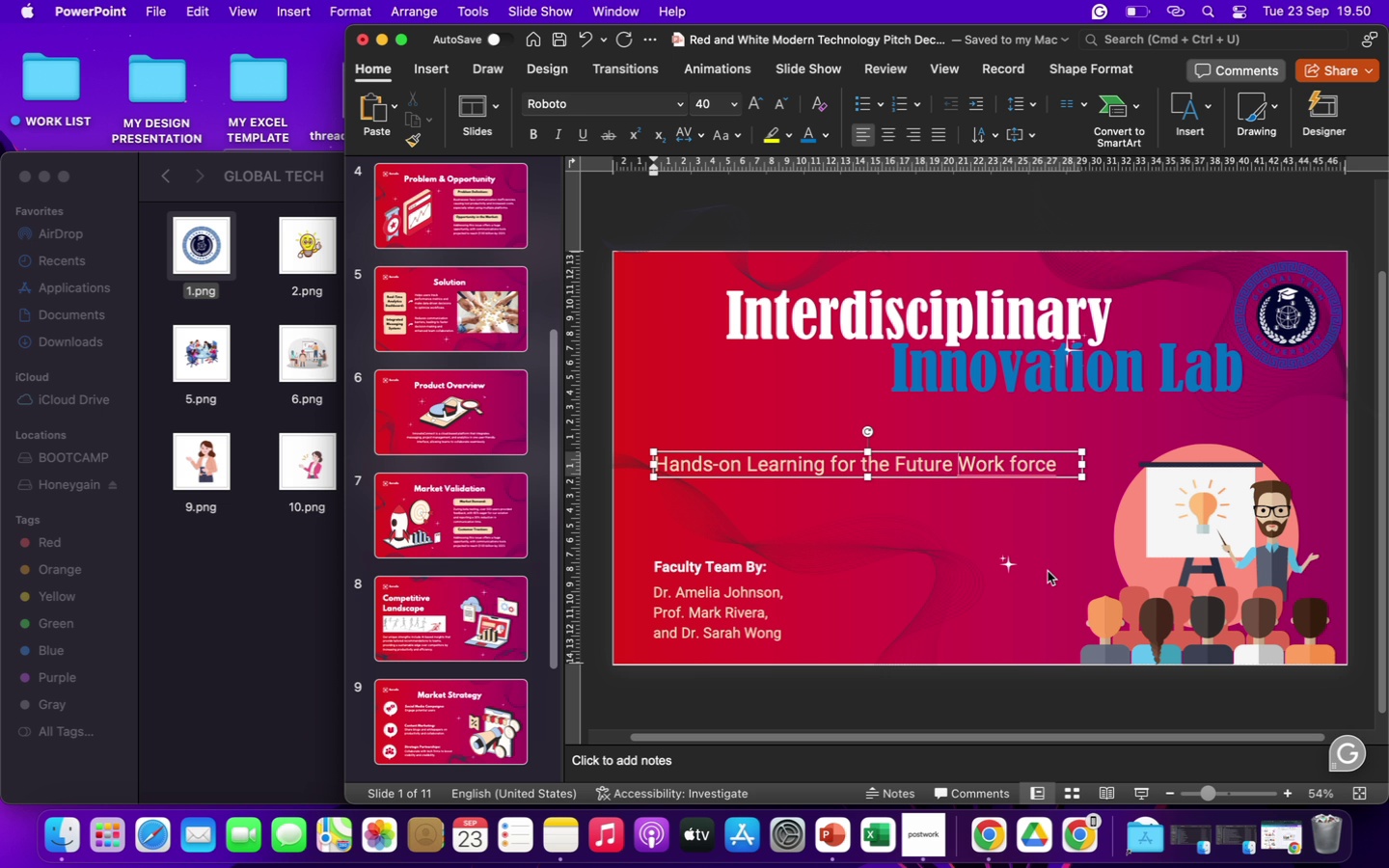 
wait(6.7)
 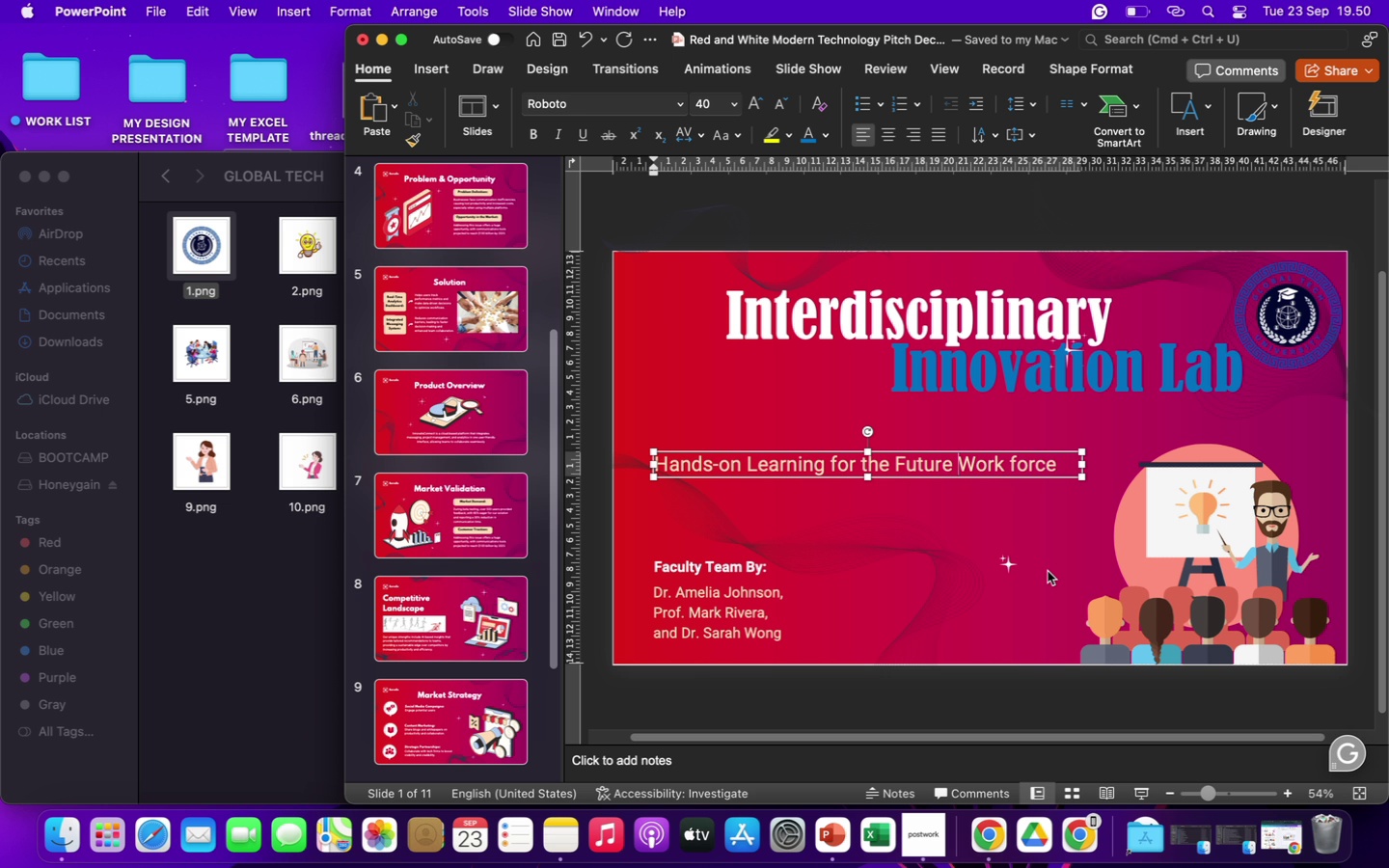 
key(ArrowRight)
 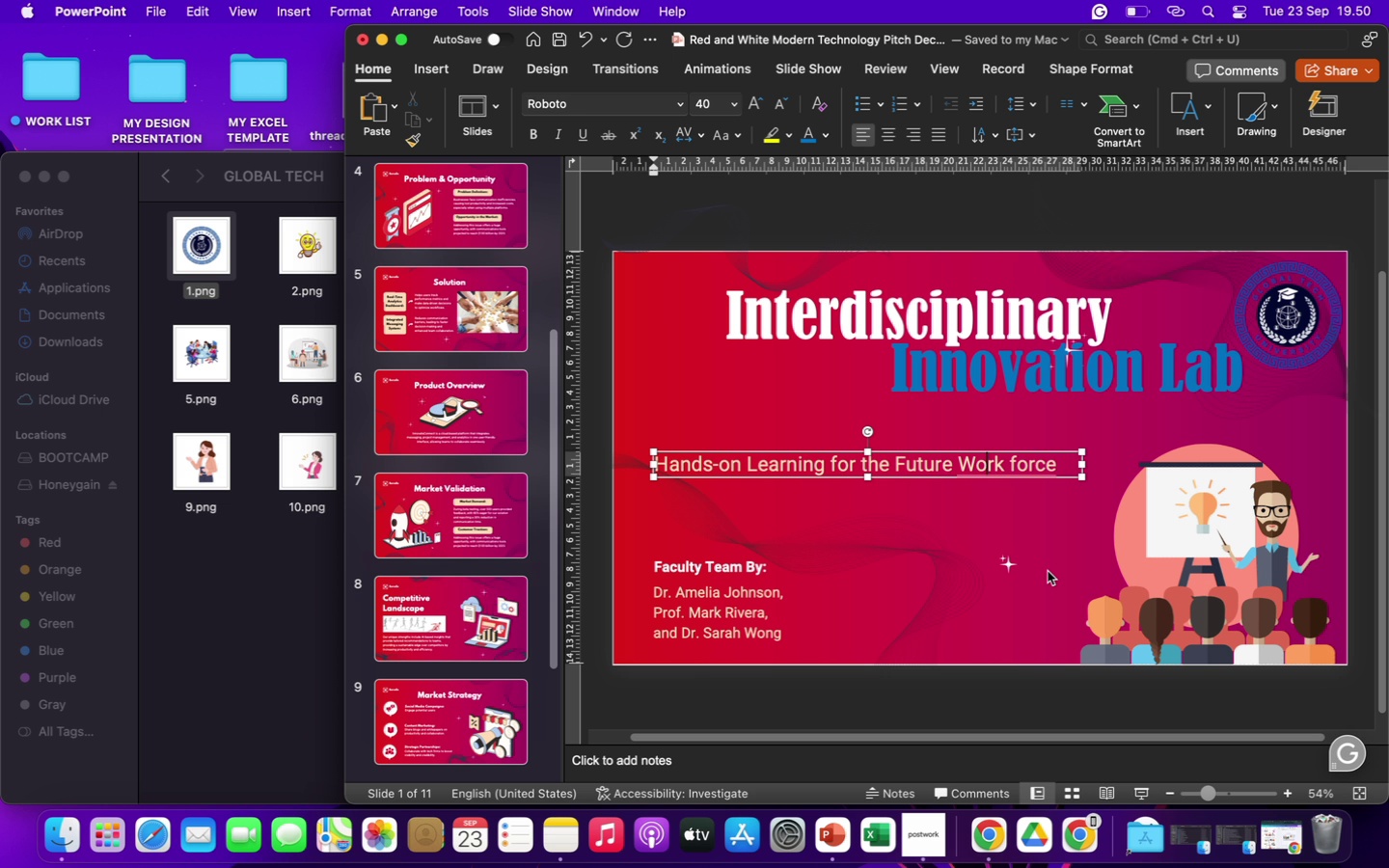 
key(ArrowRight)
 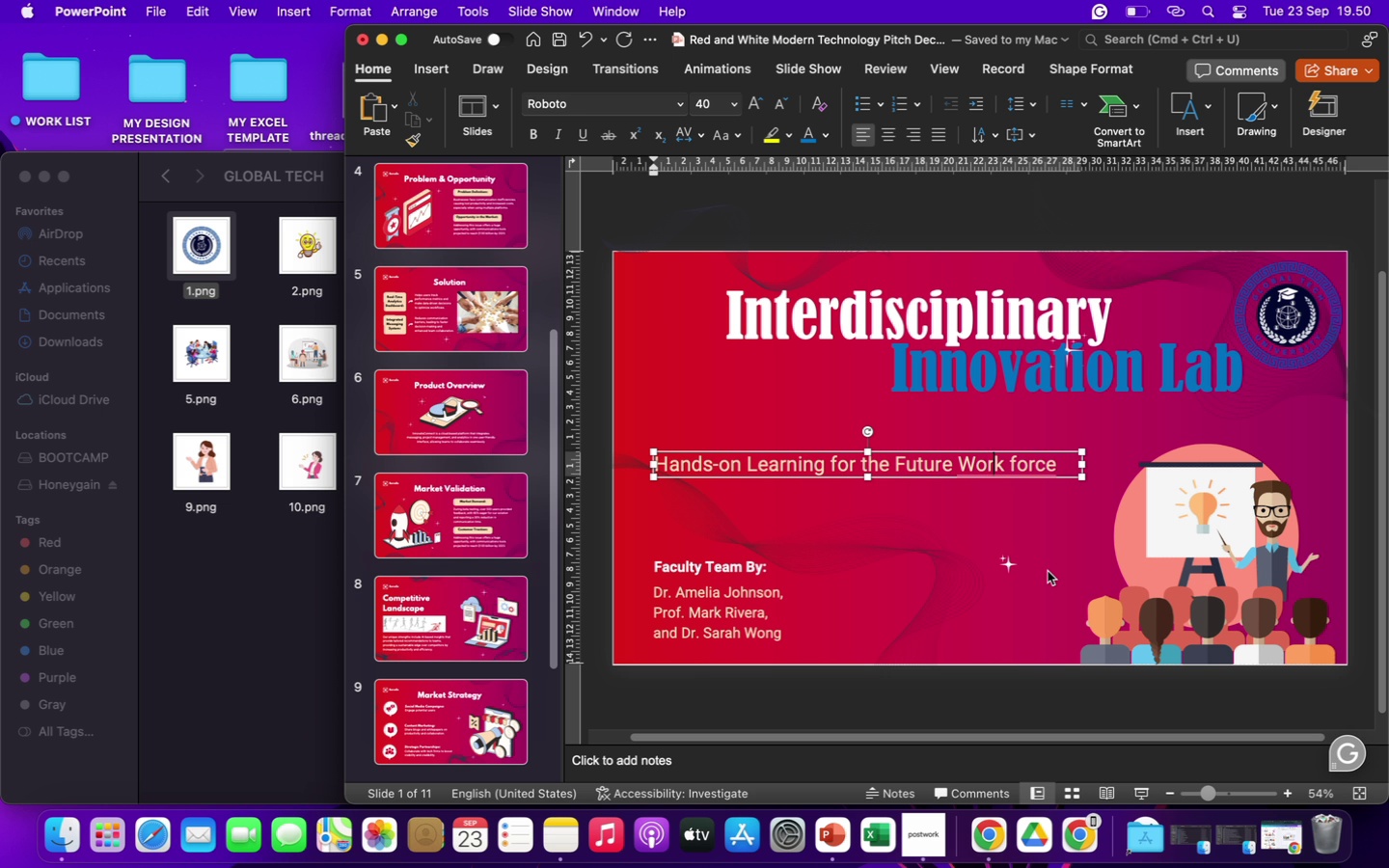 
key(ArrowRight)
 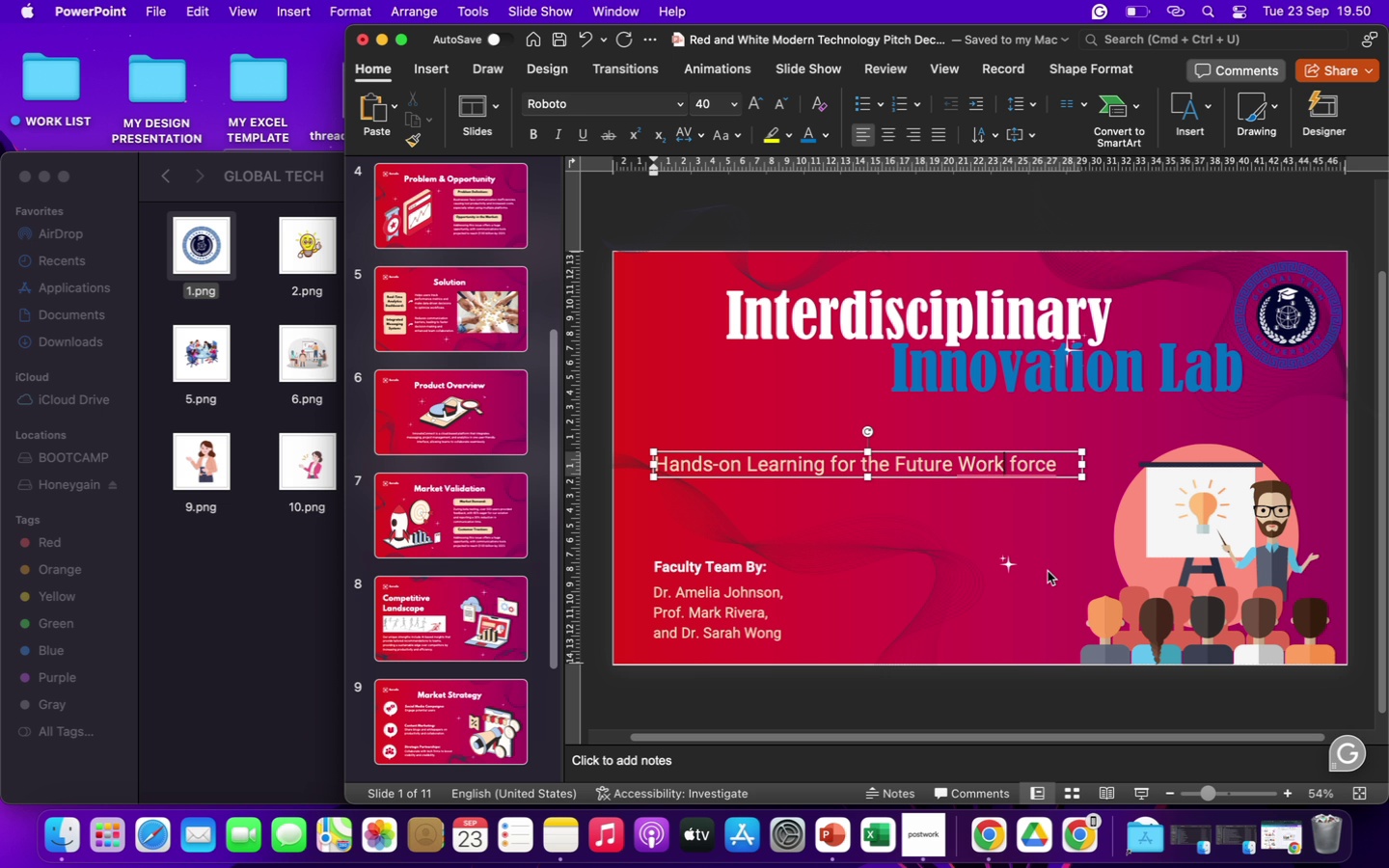 
key(ArrowRight)
 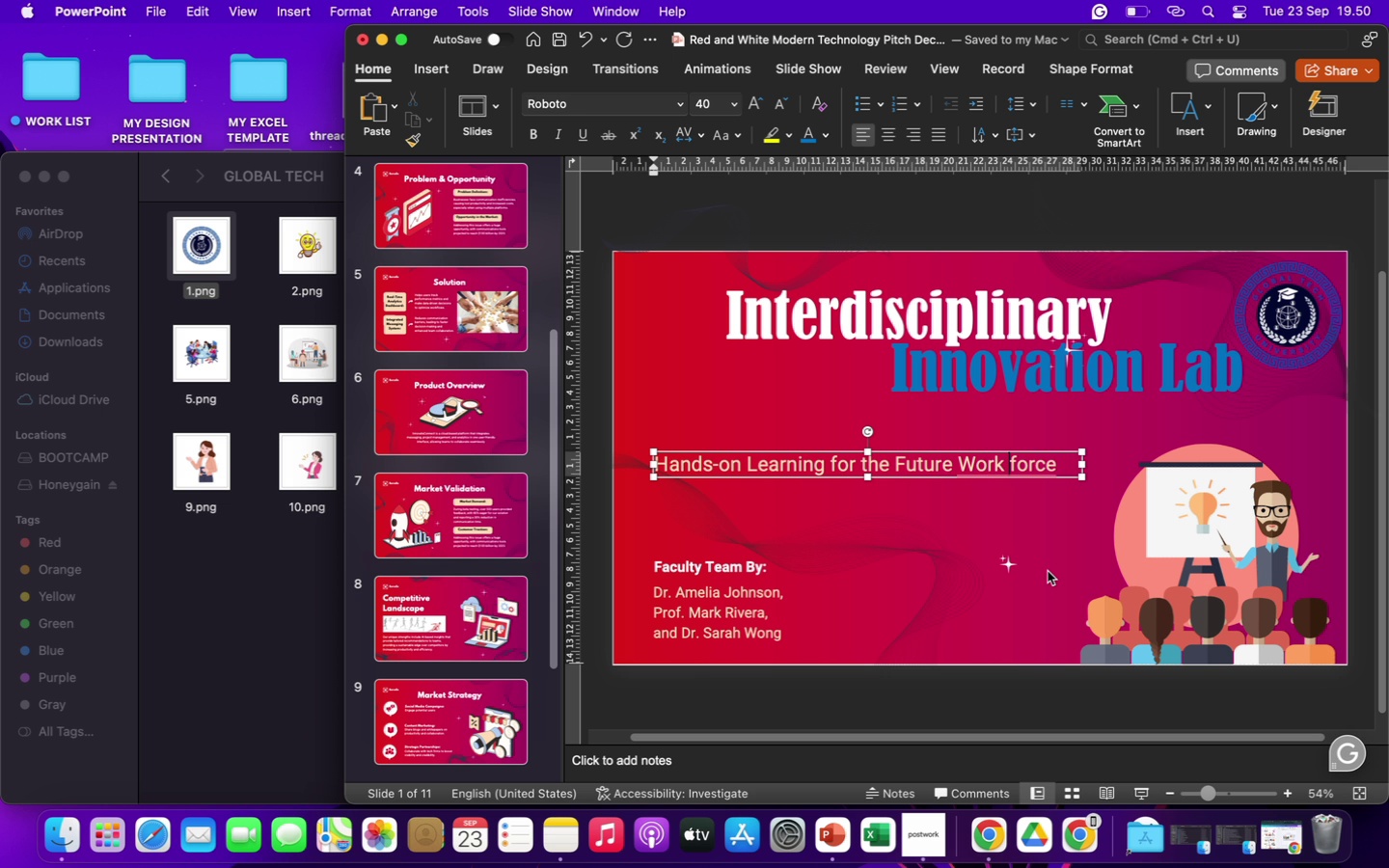 
key(ArrowRight)
 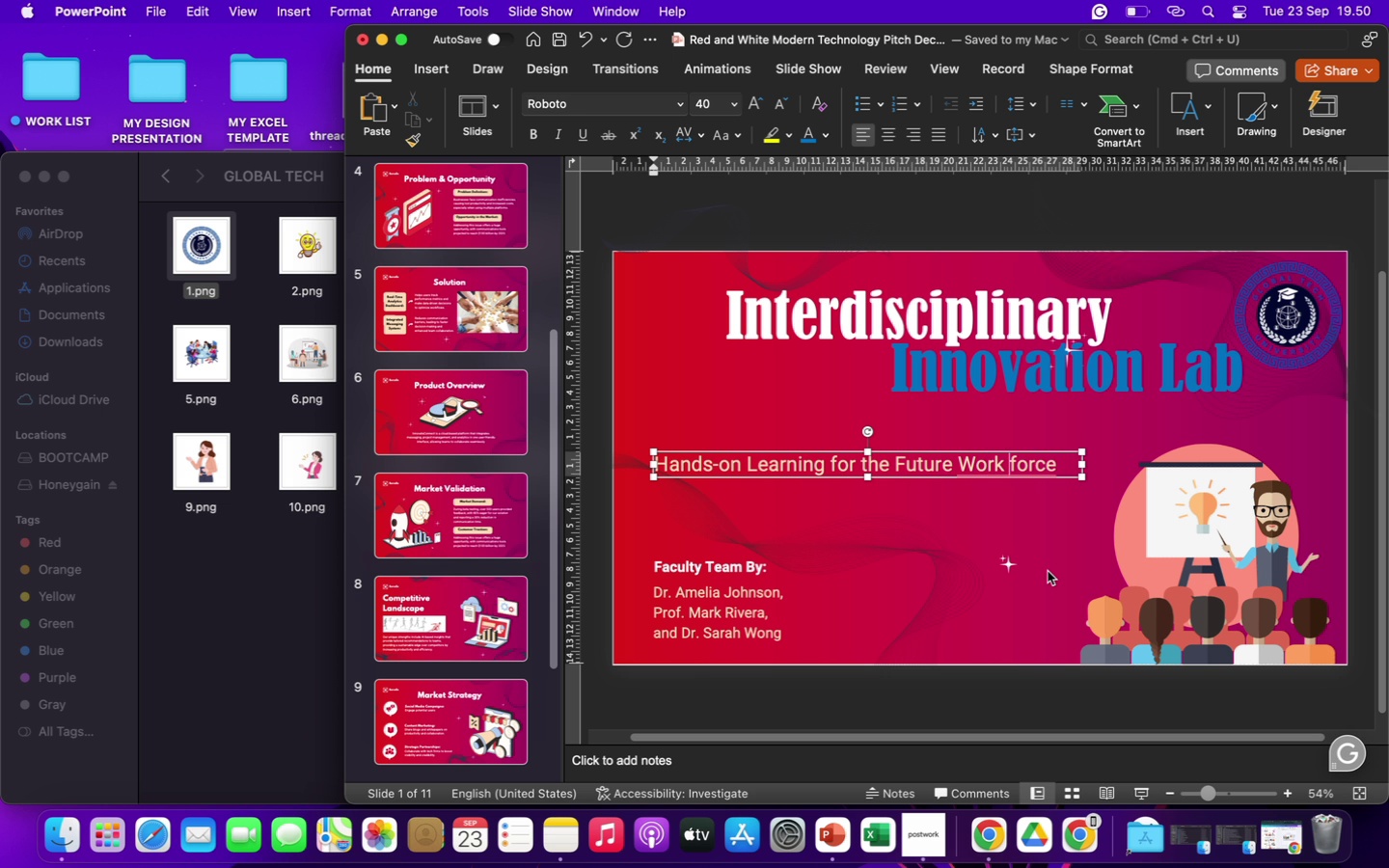 
key(Backspace)
 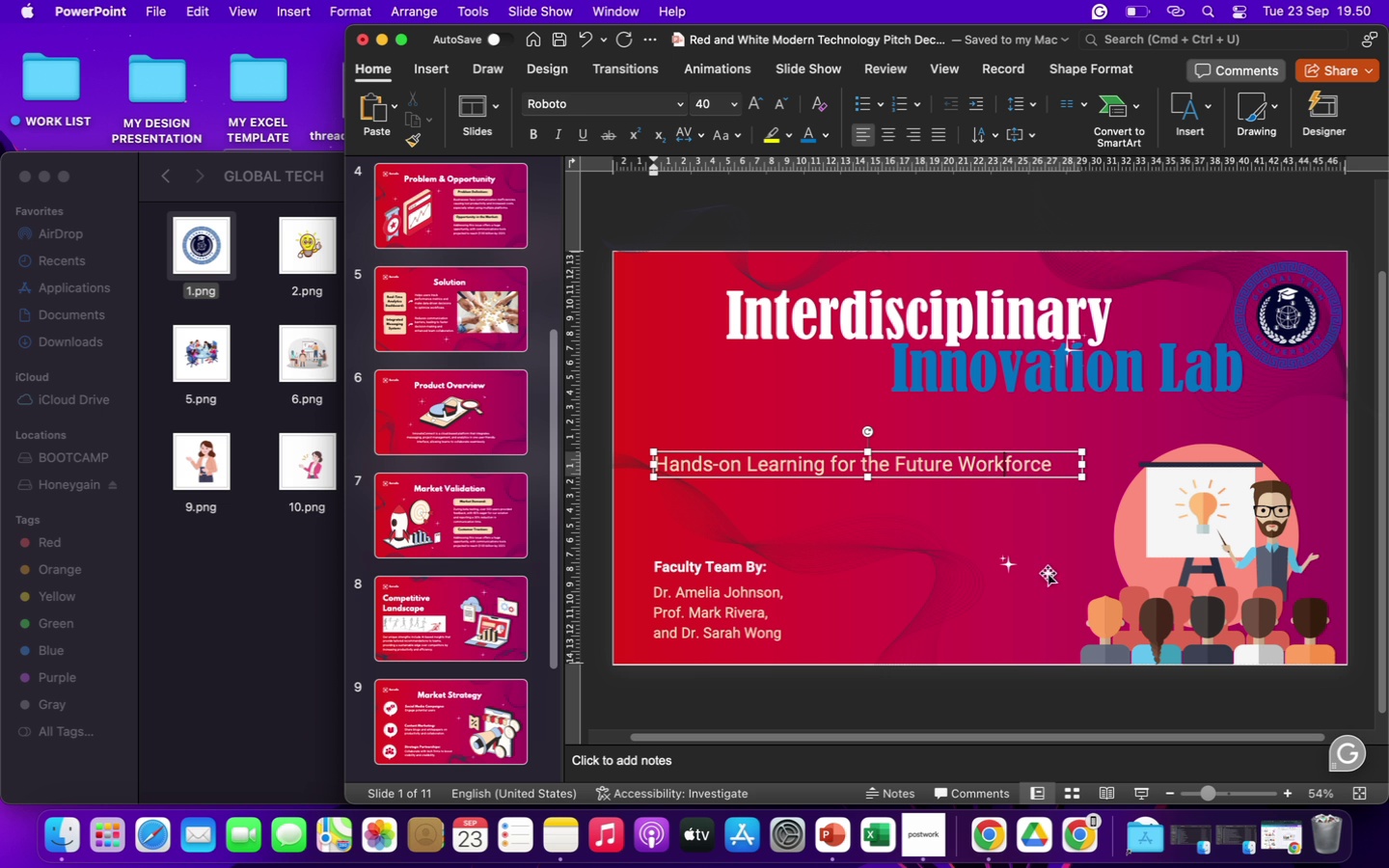 
wait(14.47)
 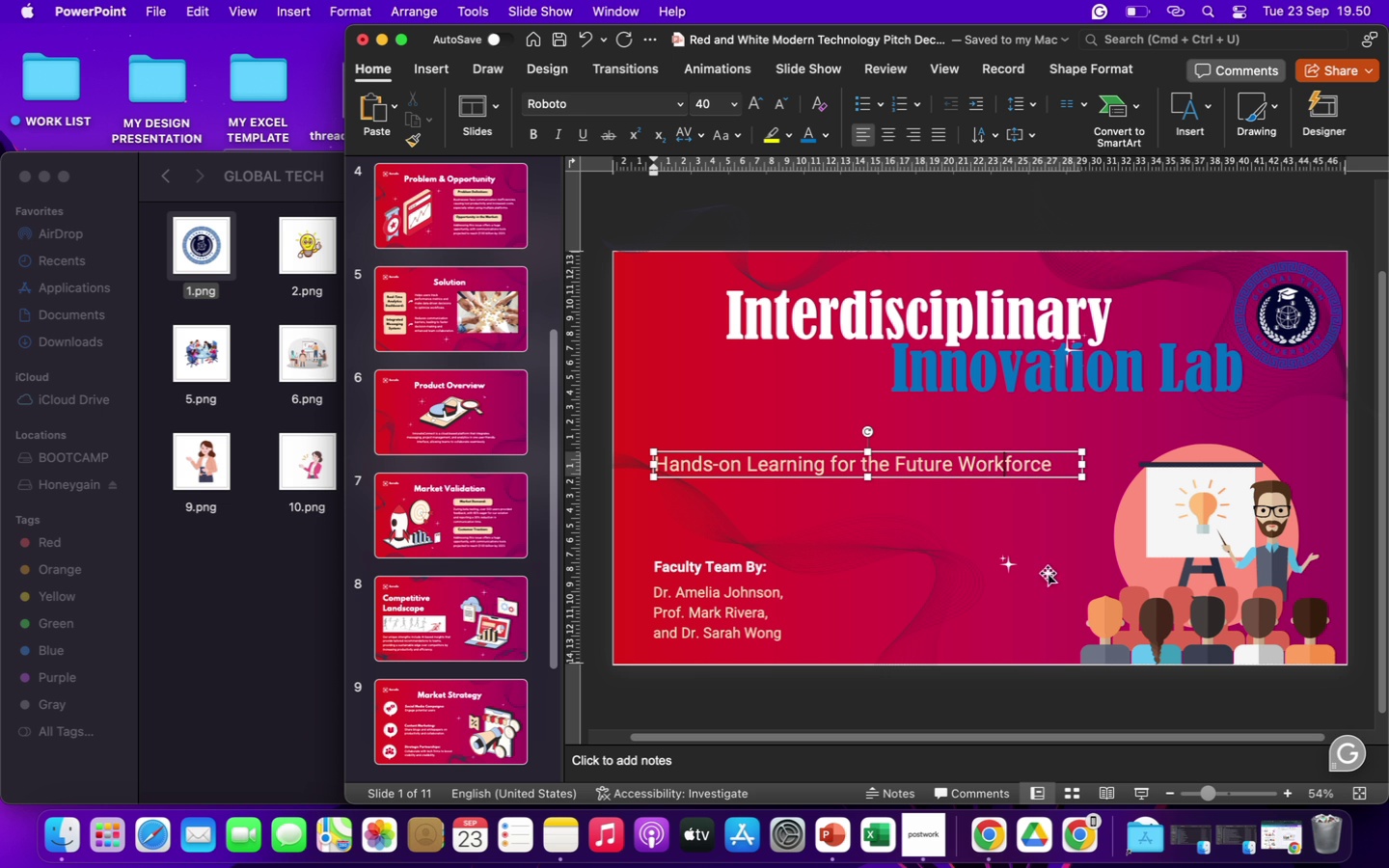 
left_click([816, 502])
 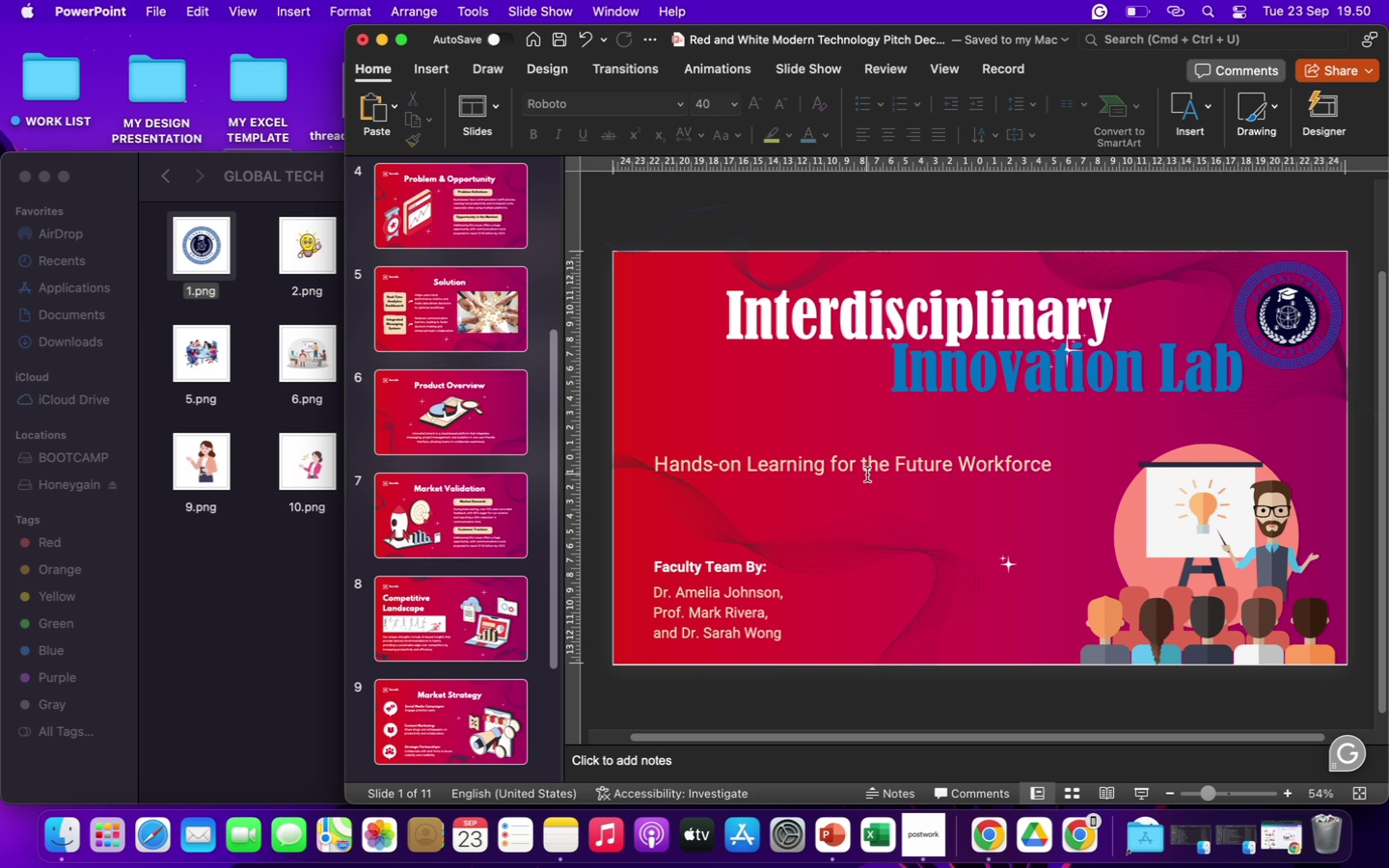 
left_click([863, 473])
 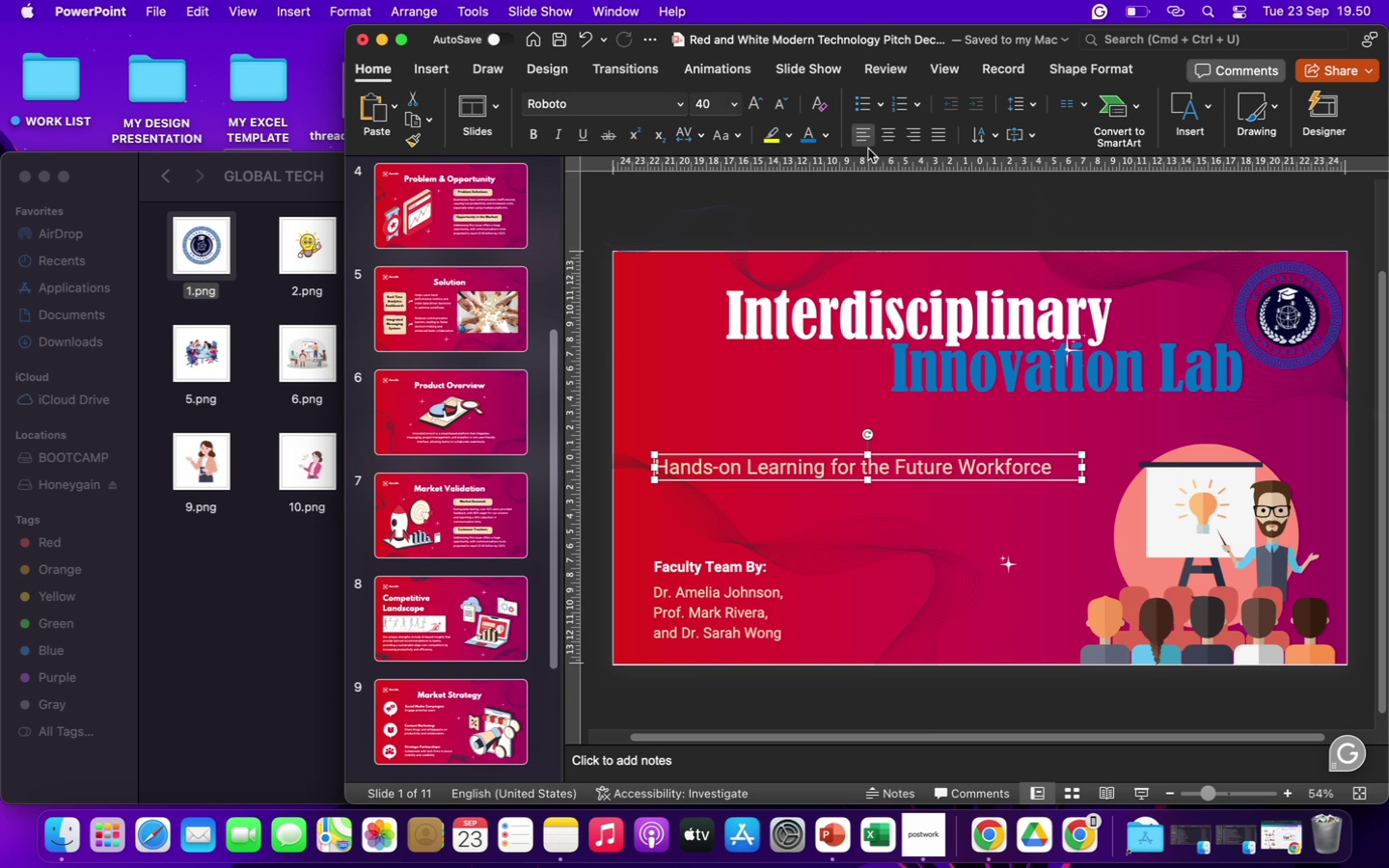 
wait(5.71)
 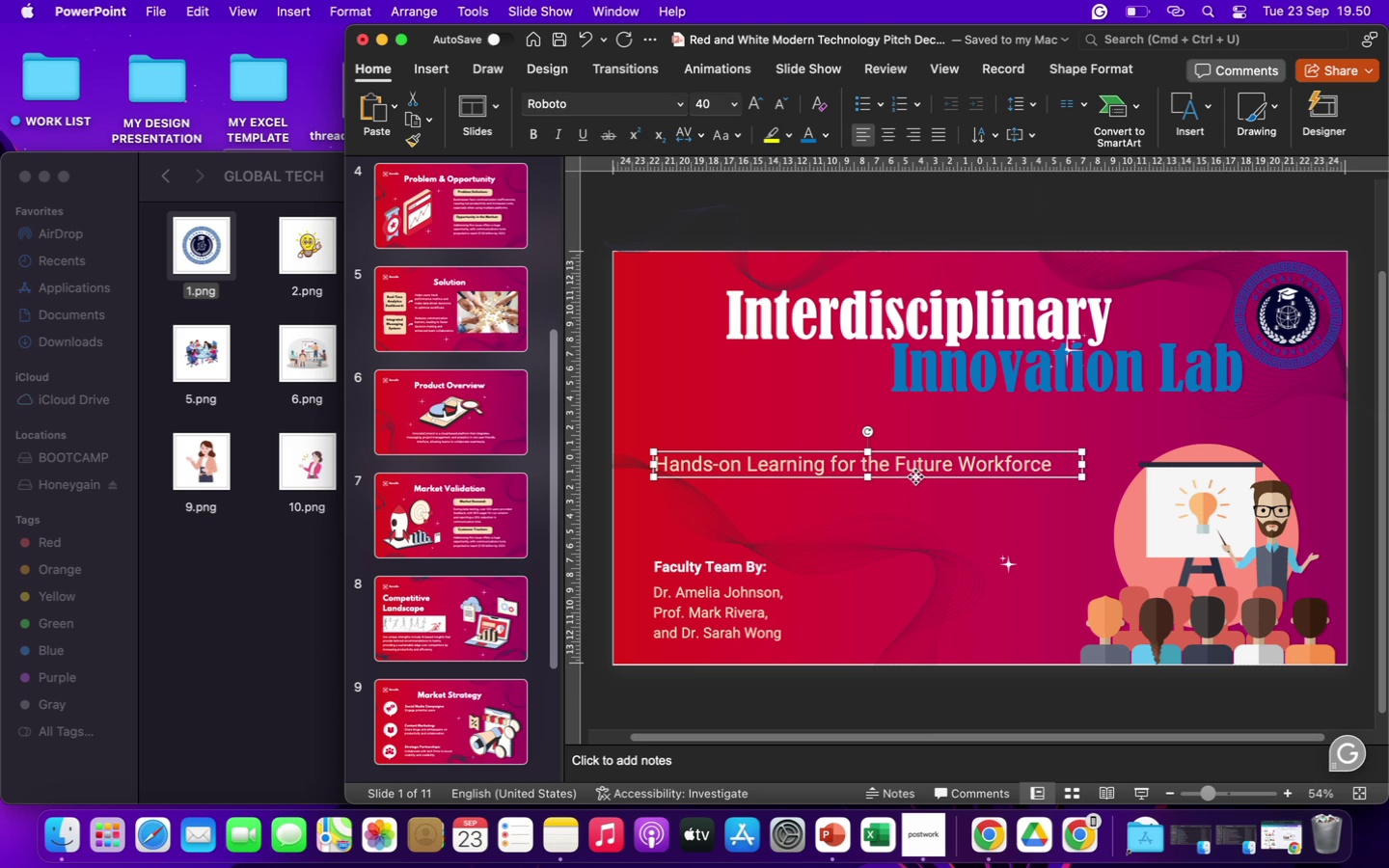 
left_click([805, 139])
 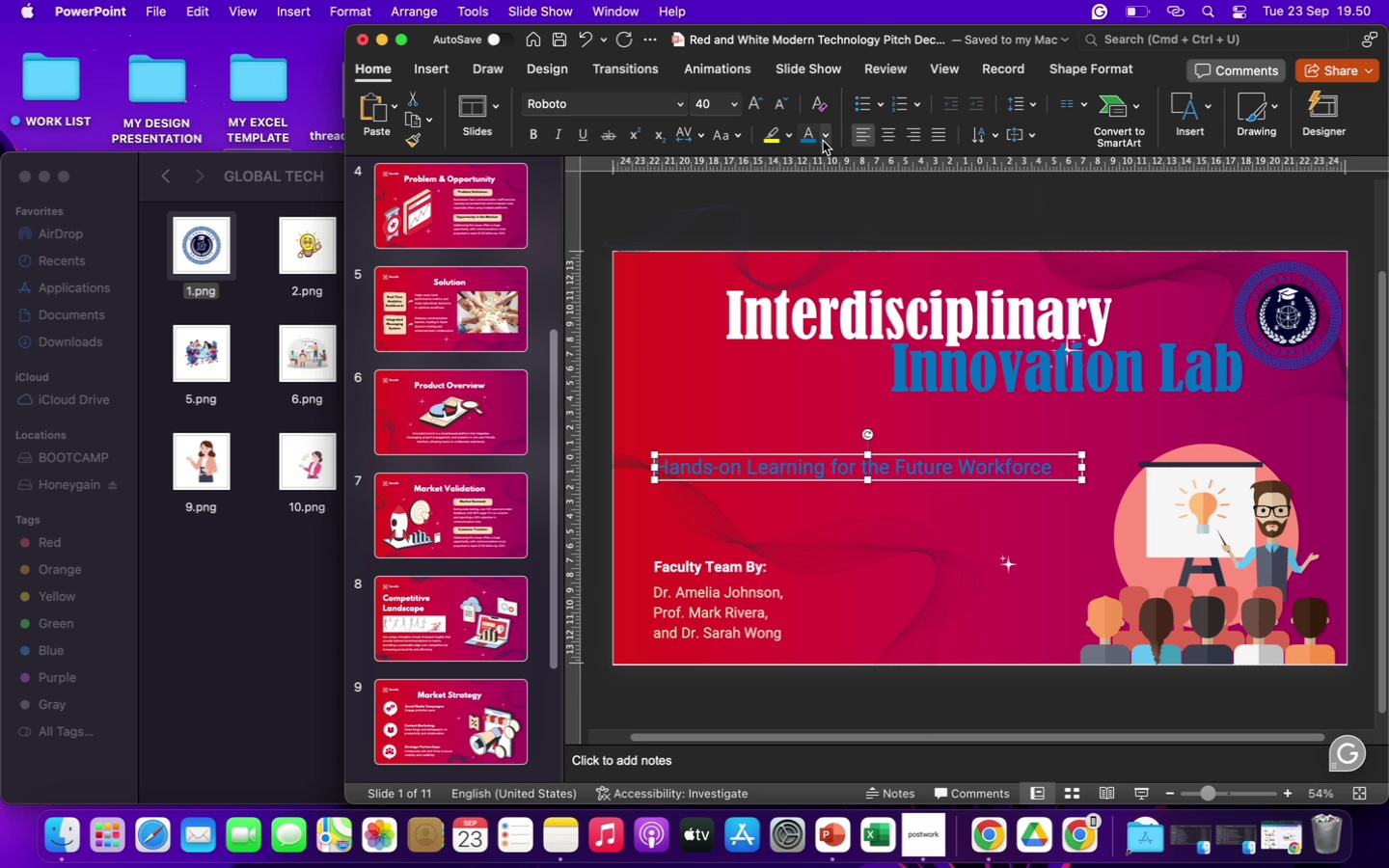 
left_click([824, 140])
 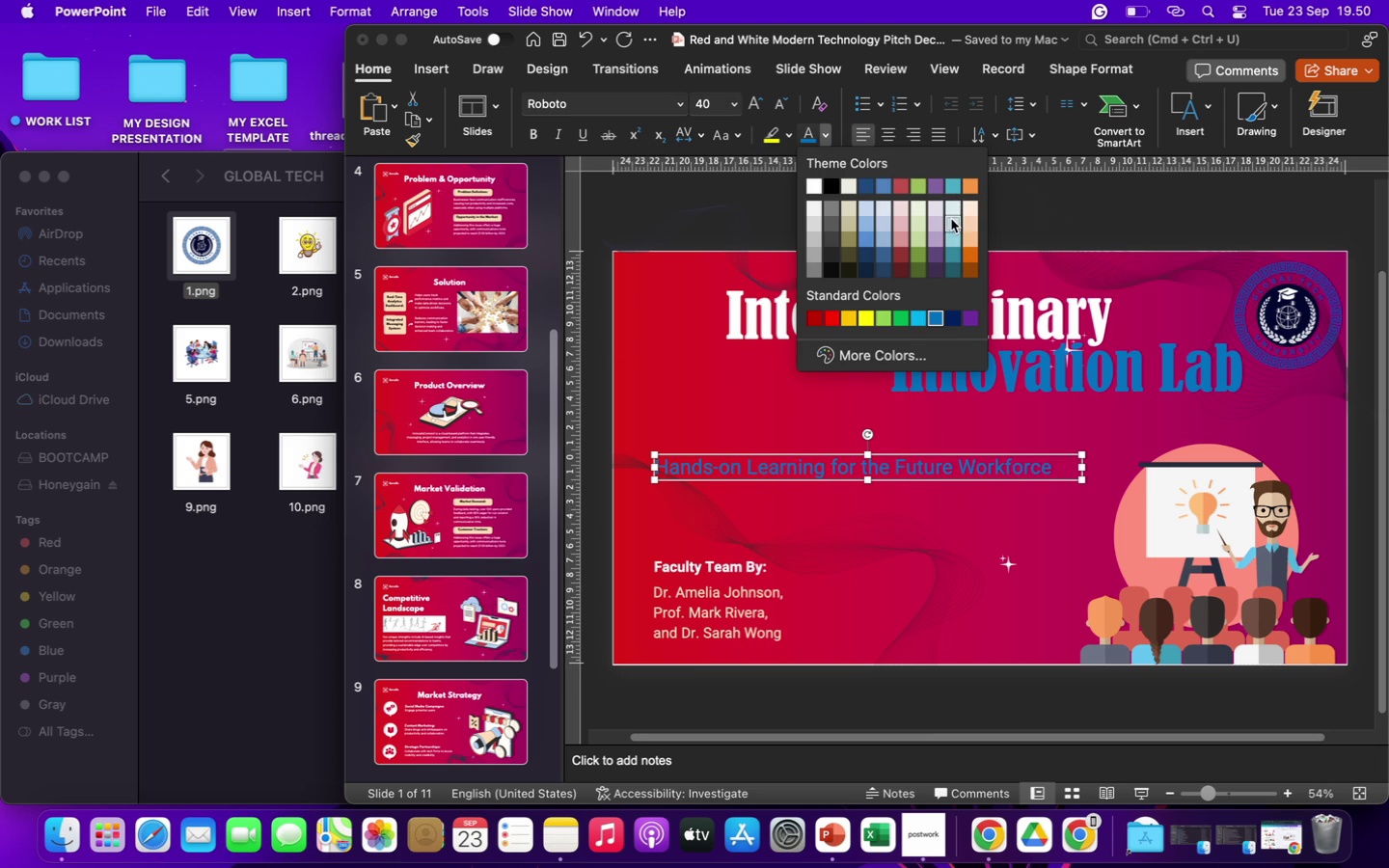 
left_click([952, 222])
 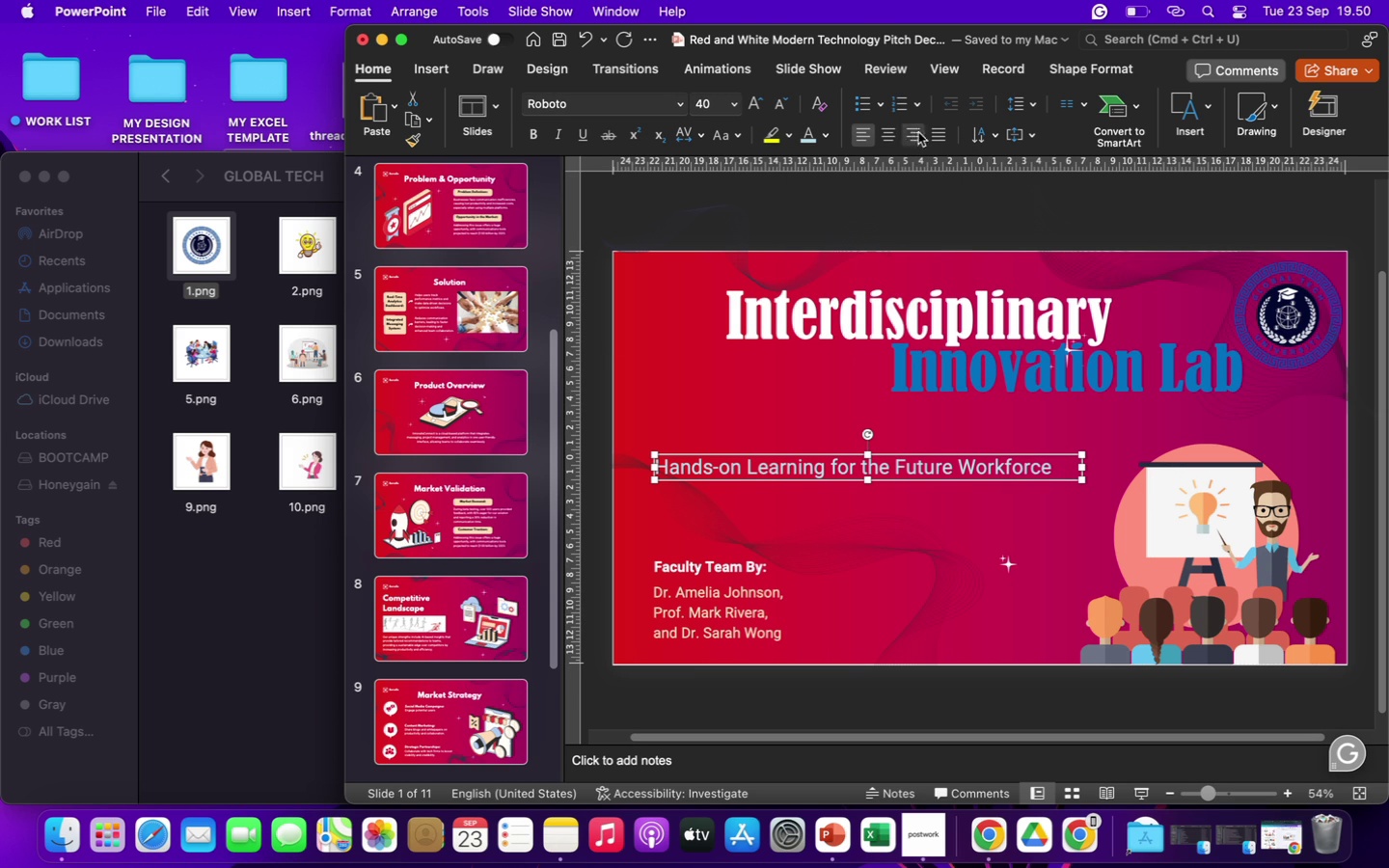 
wait(6.55)
 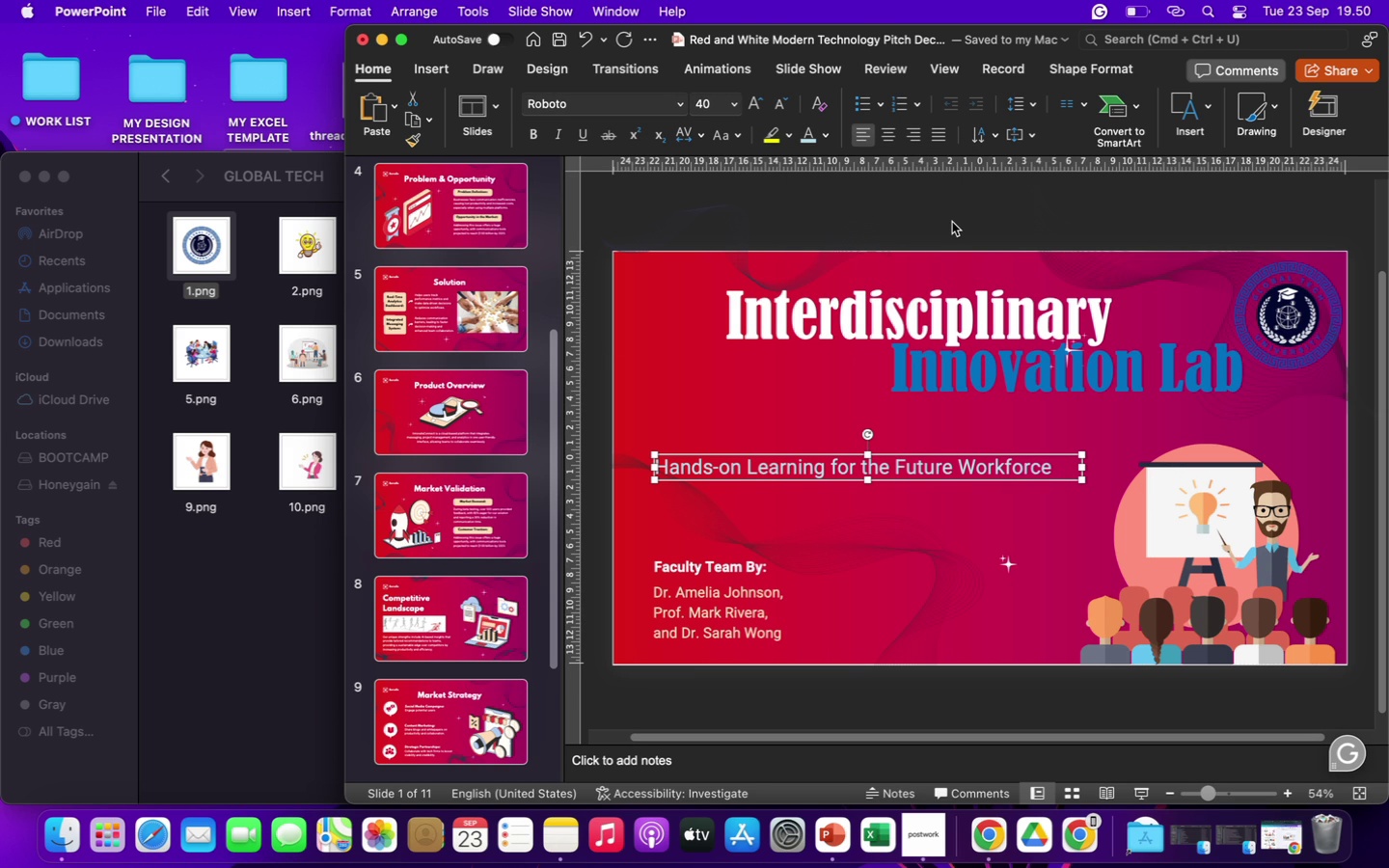 
left_click([825, 139])
 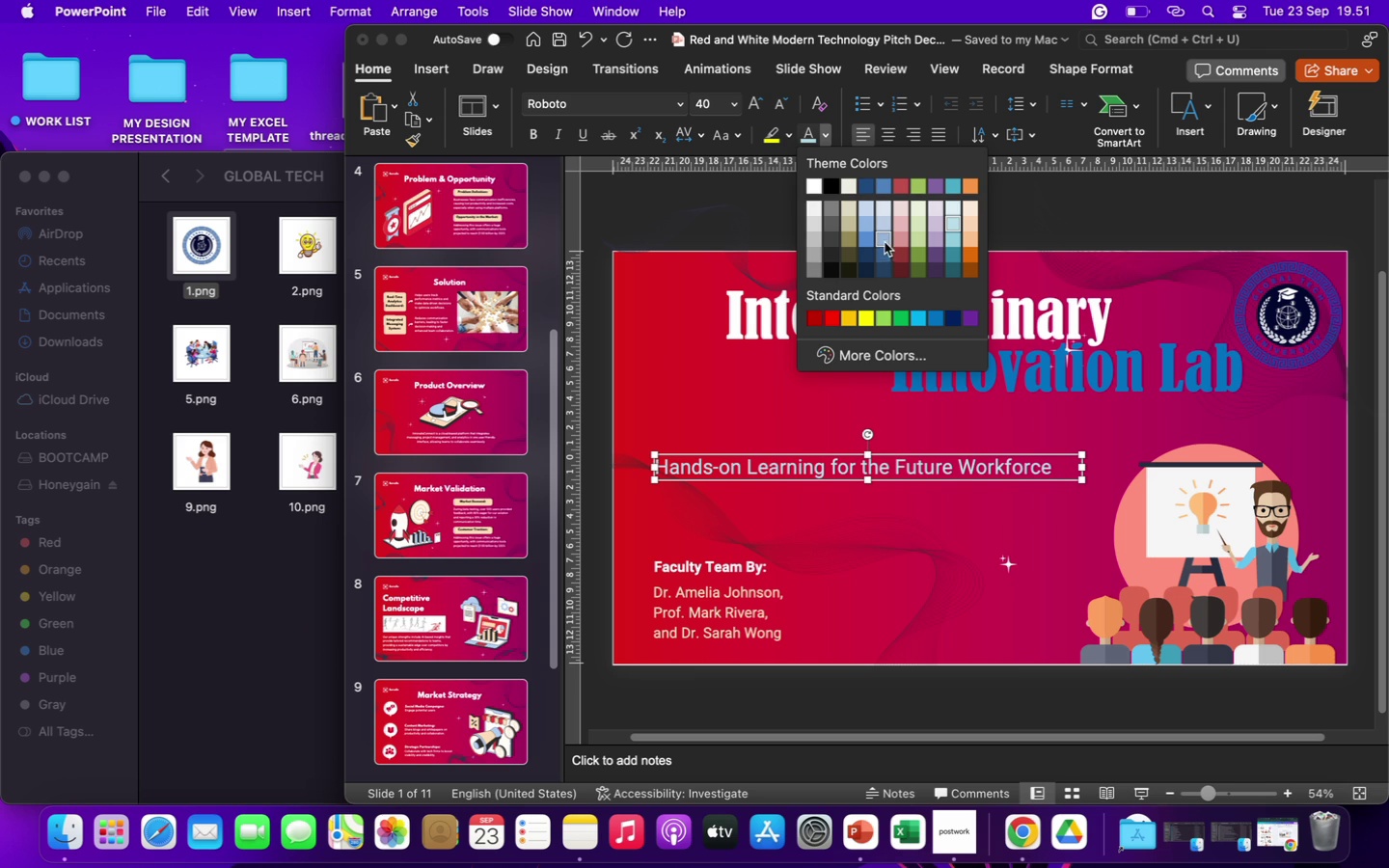 
left_click([868, 228])
 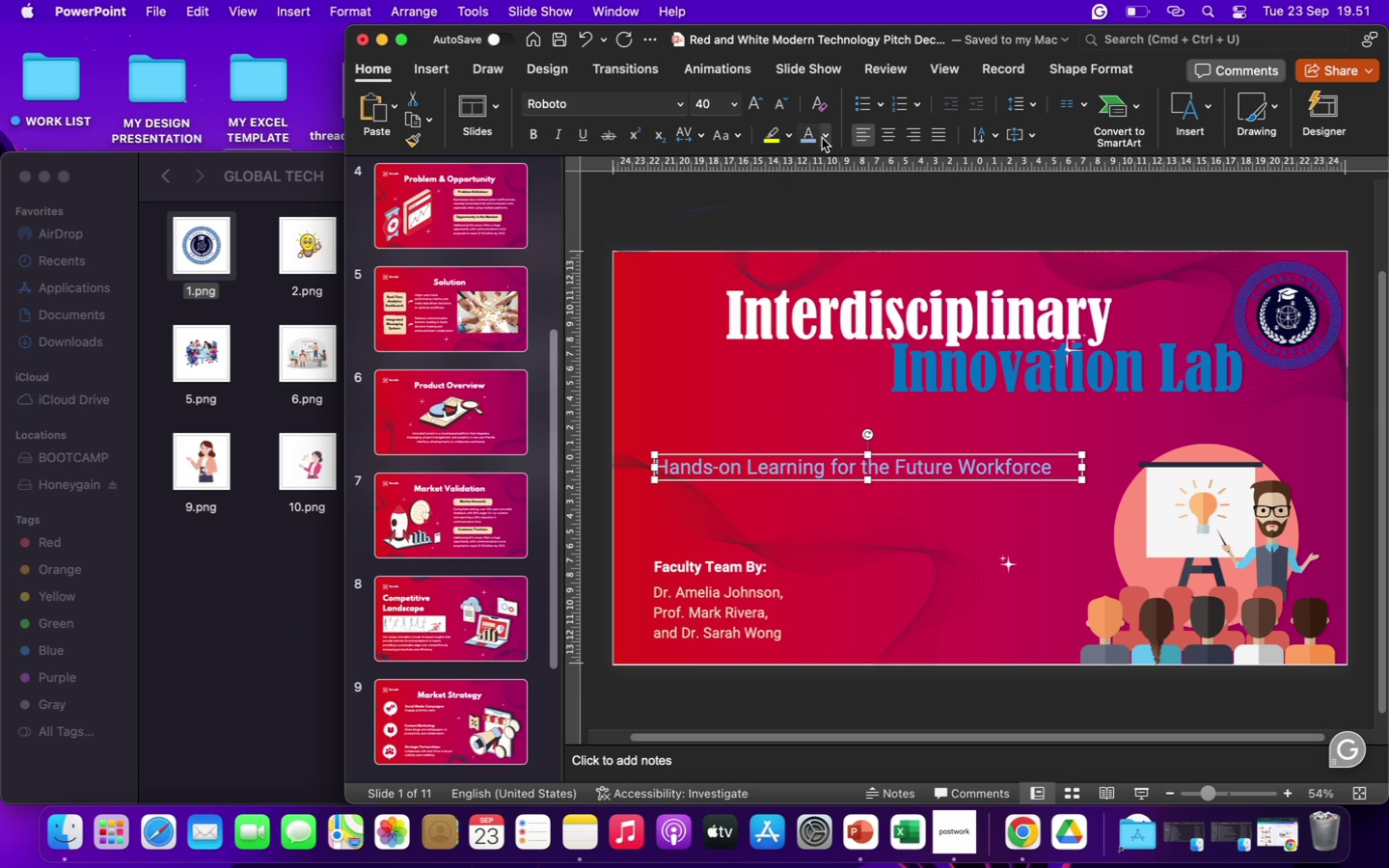 
left_click([822, 139])
 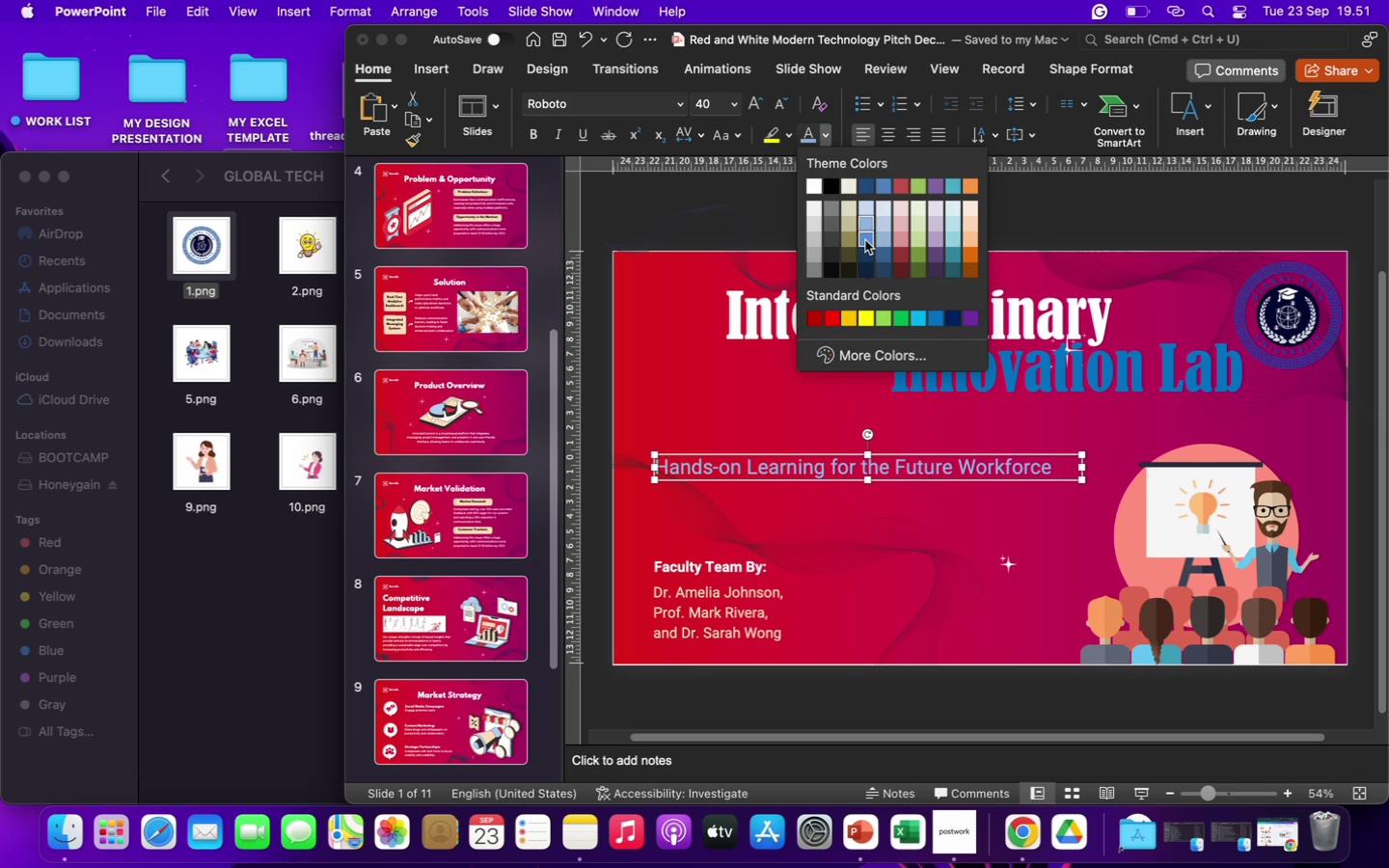 
left_click([865, 240])
 